 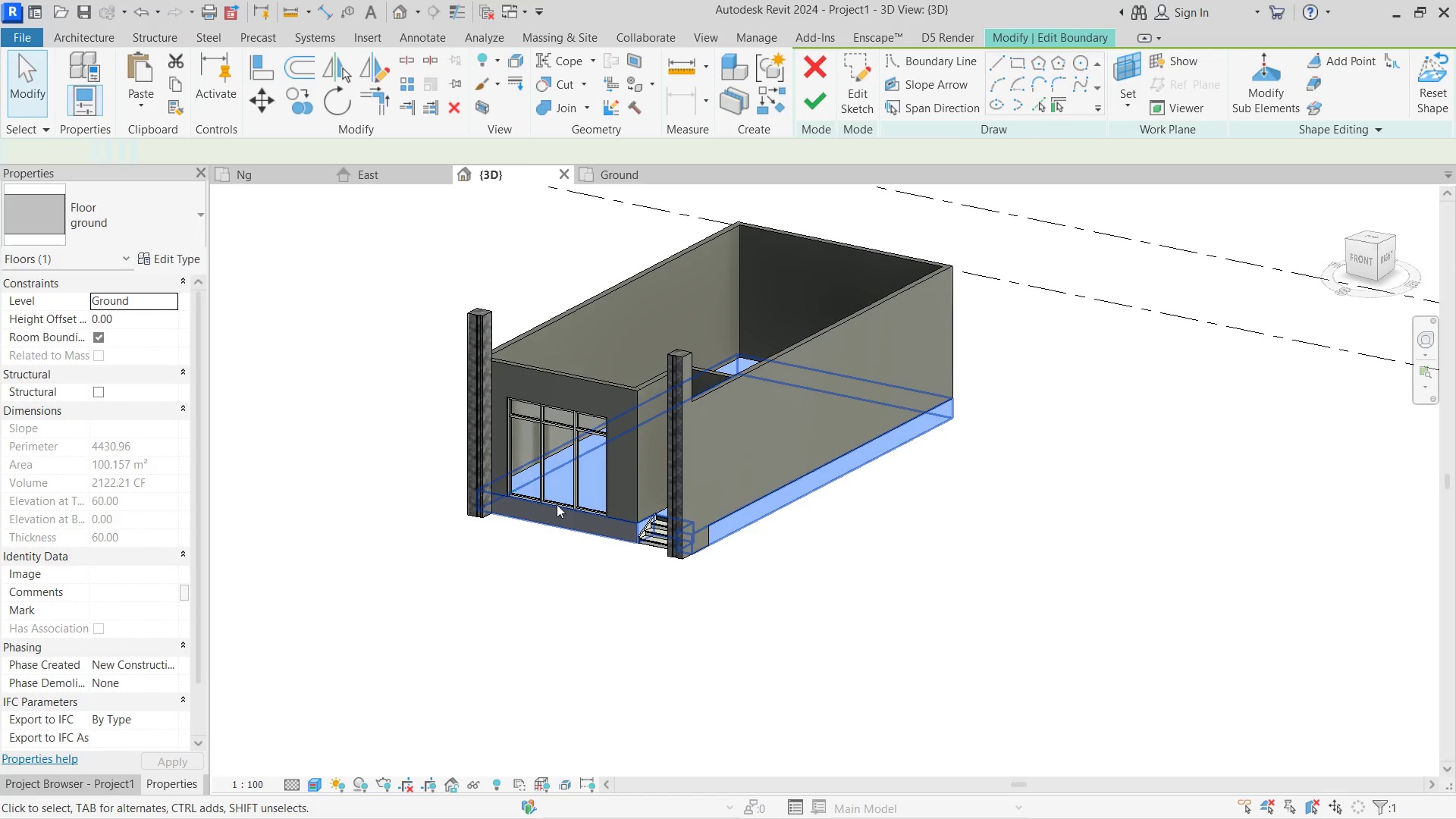 
left_click([268, 180])
 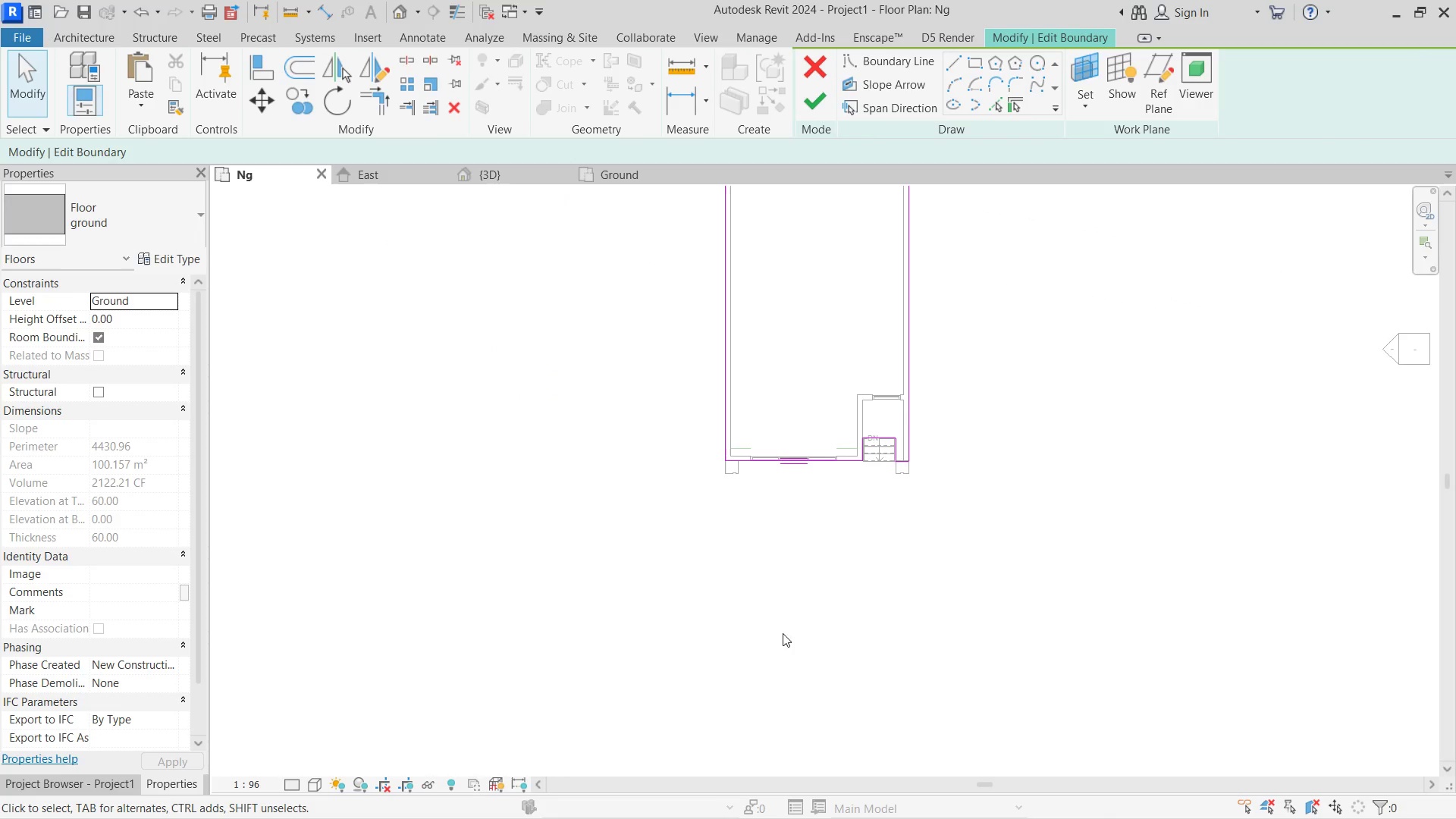 
left_click([896, 448])
 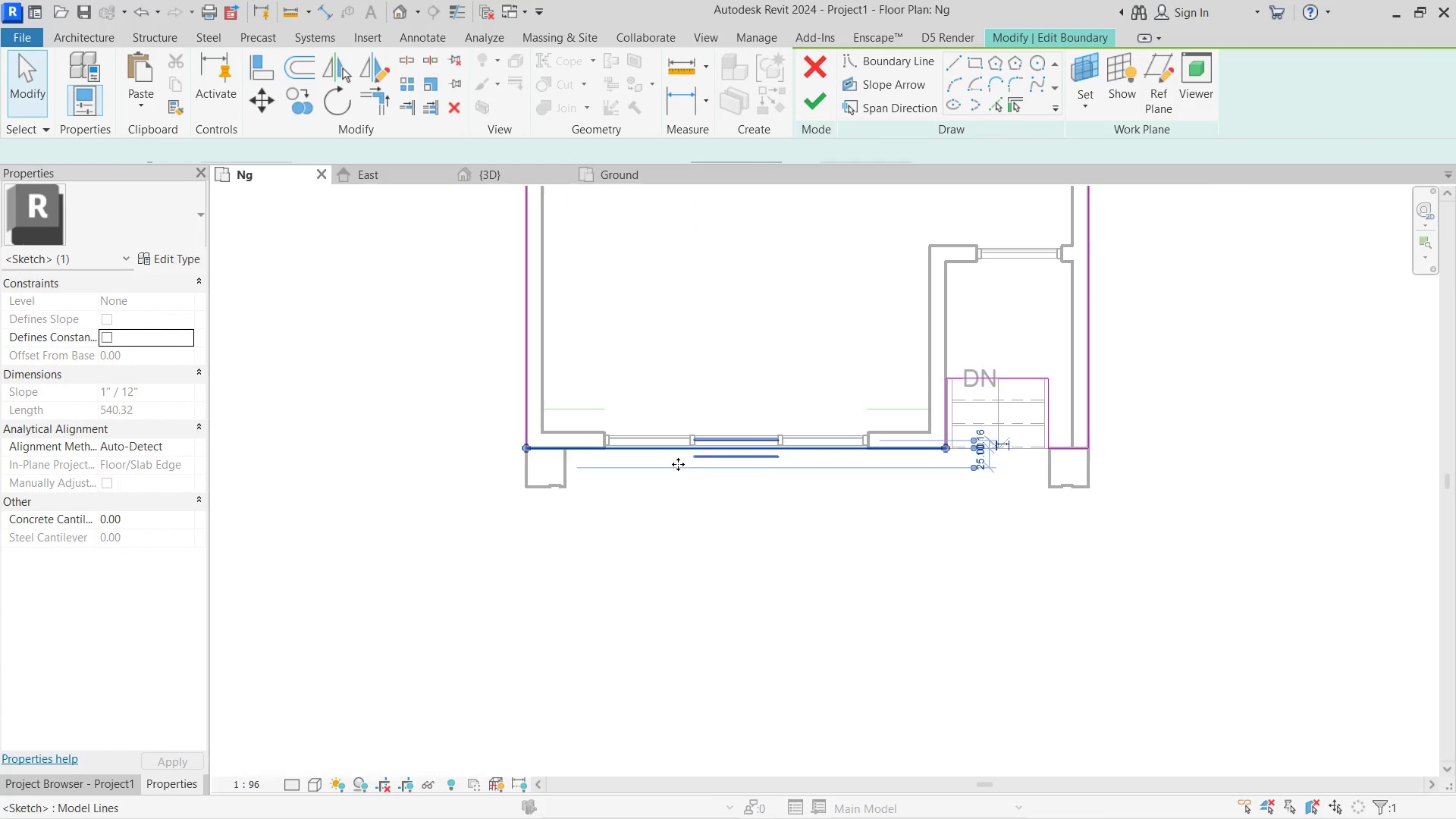 
scroll: coordinate [593, 453], scroll_direction: up, amount: 11.0
 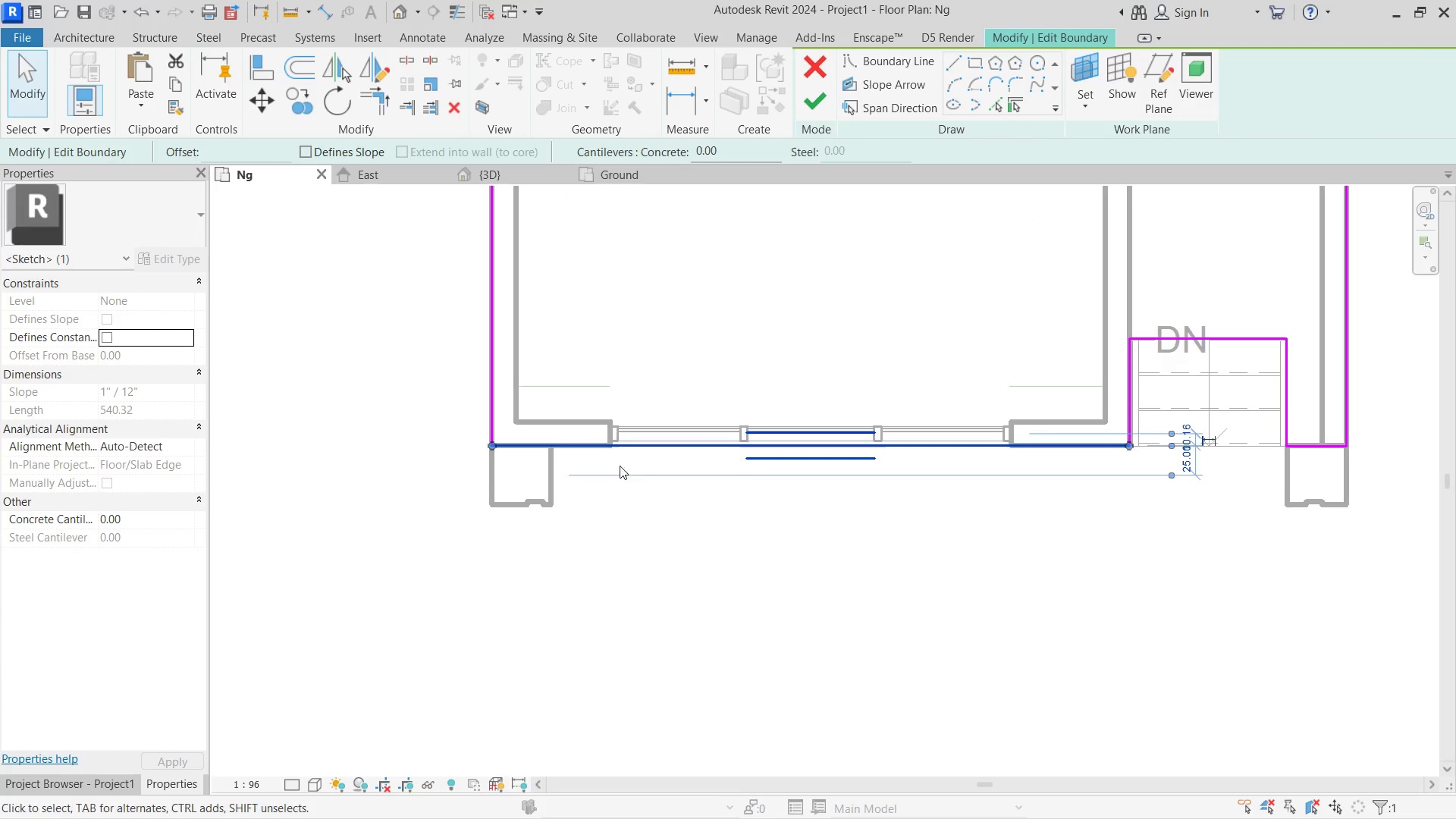 
left_click([636, 503])
 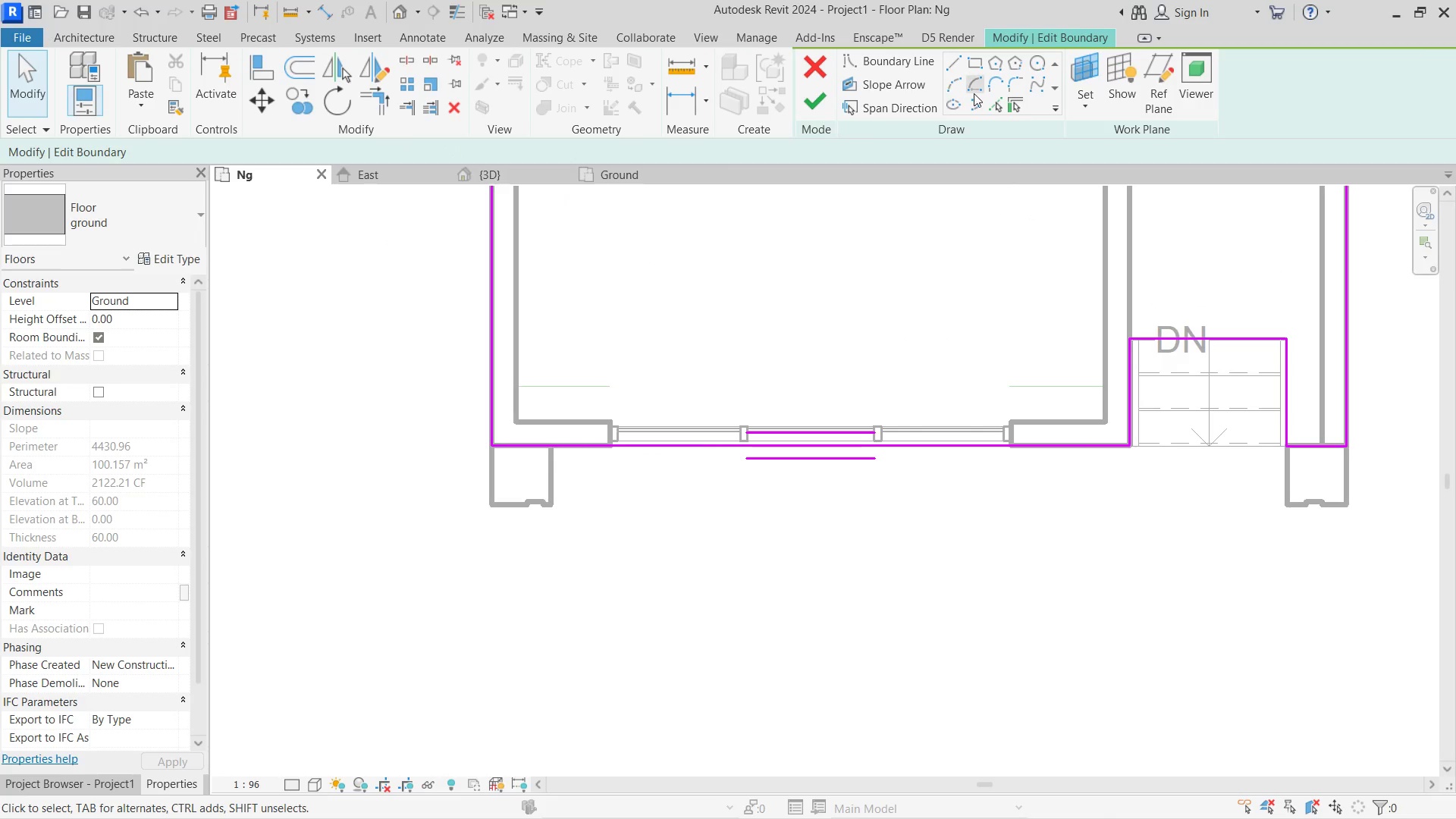 
left_click([990, 101])
 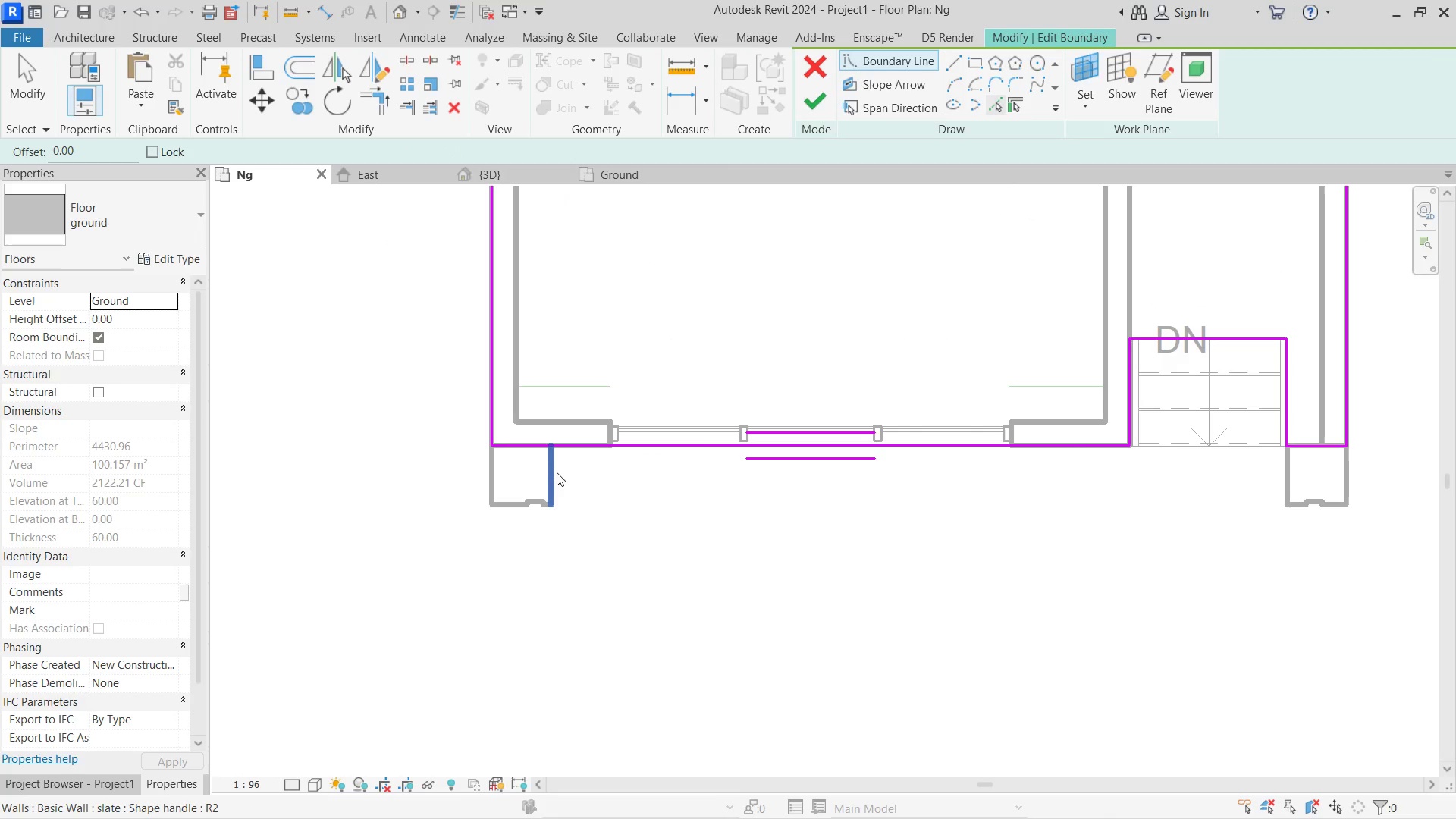 
left_click([557, 472])
 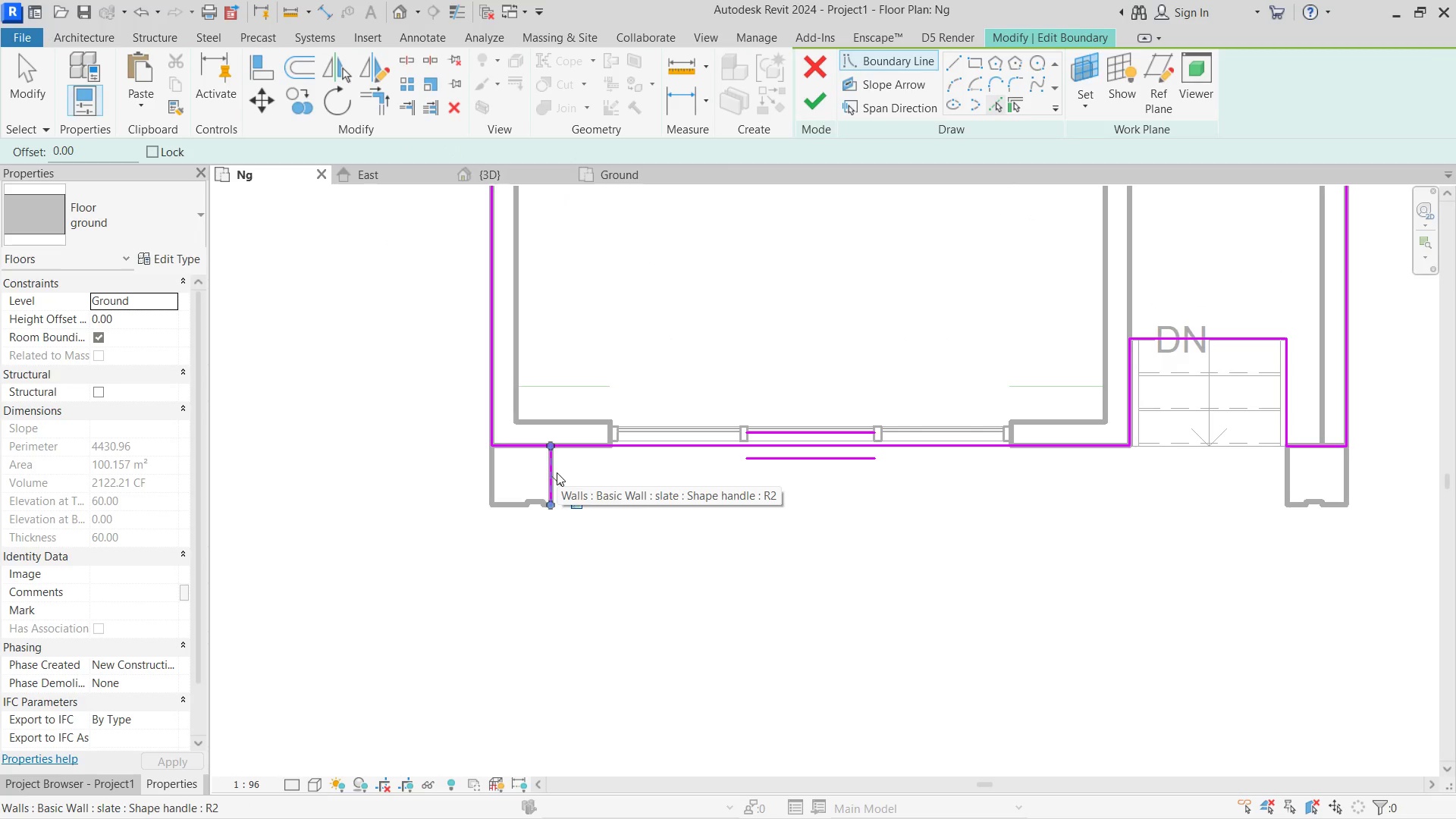 
type(`)
key(Escape)
key(Escape)
type(tr)
 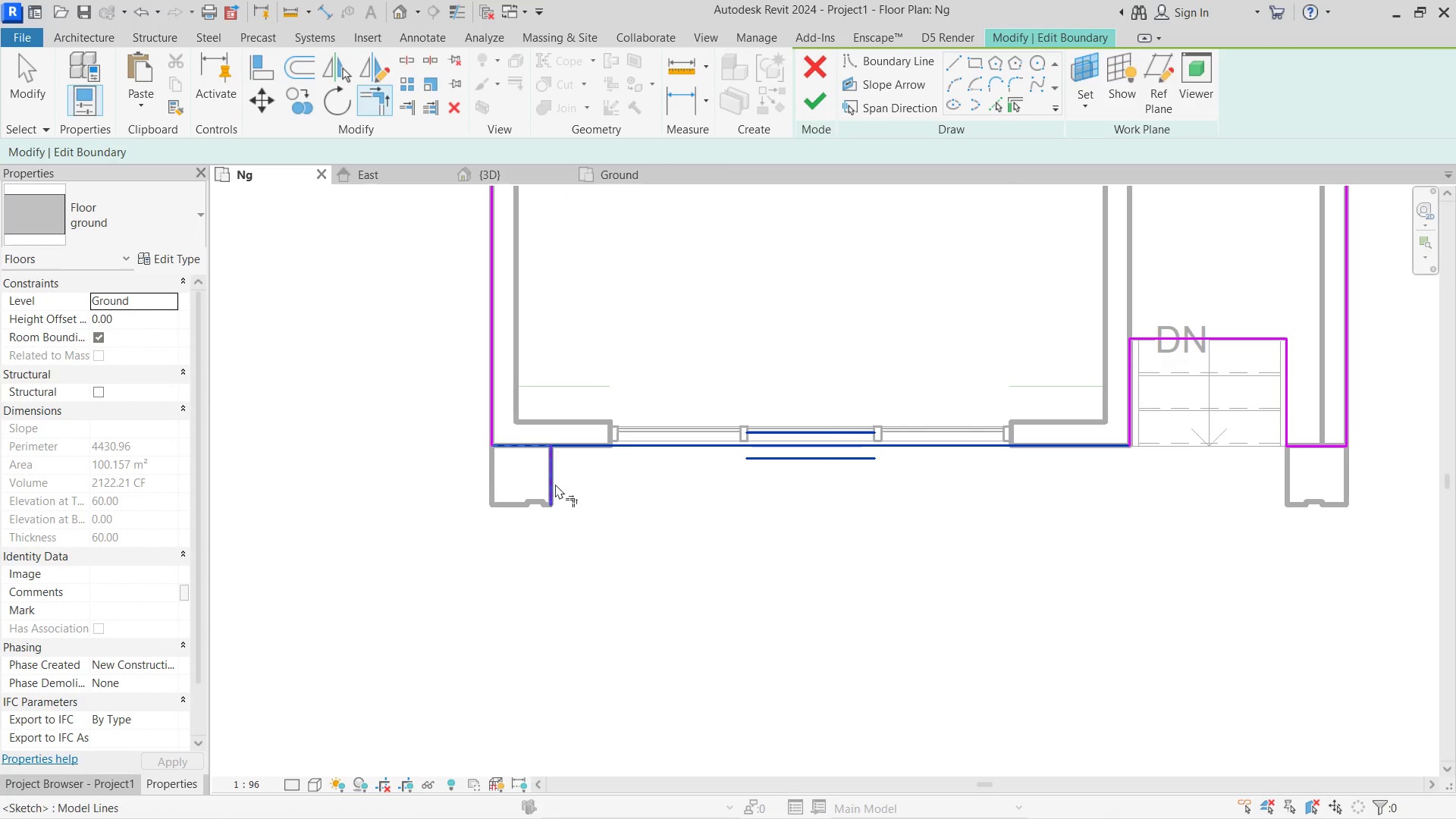 
double_click([555, 485])
 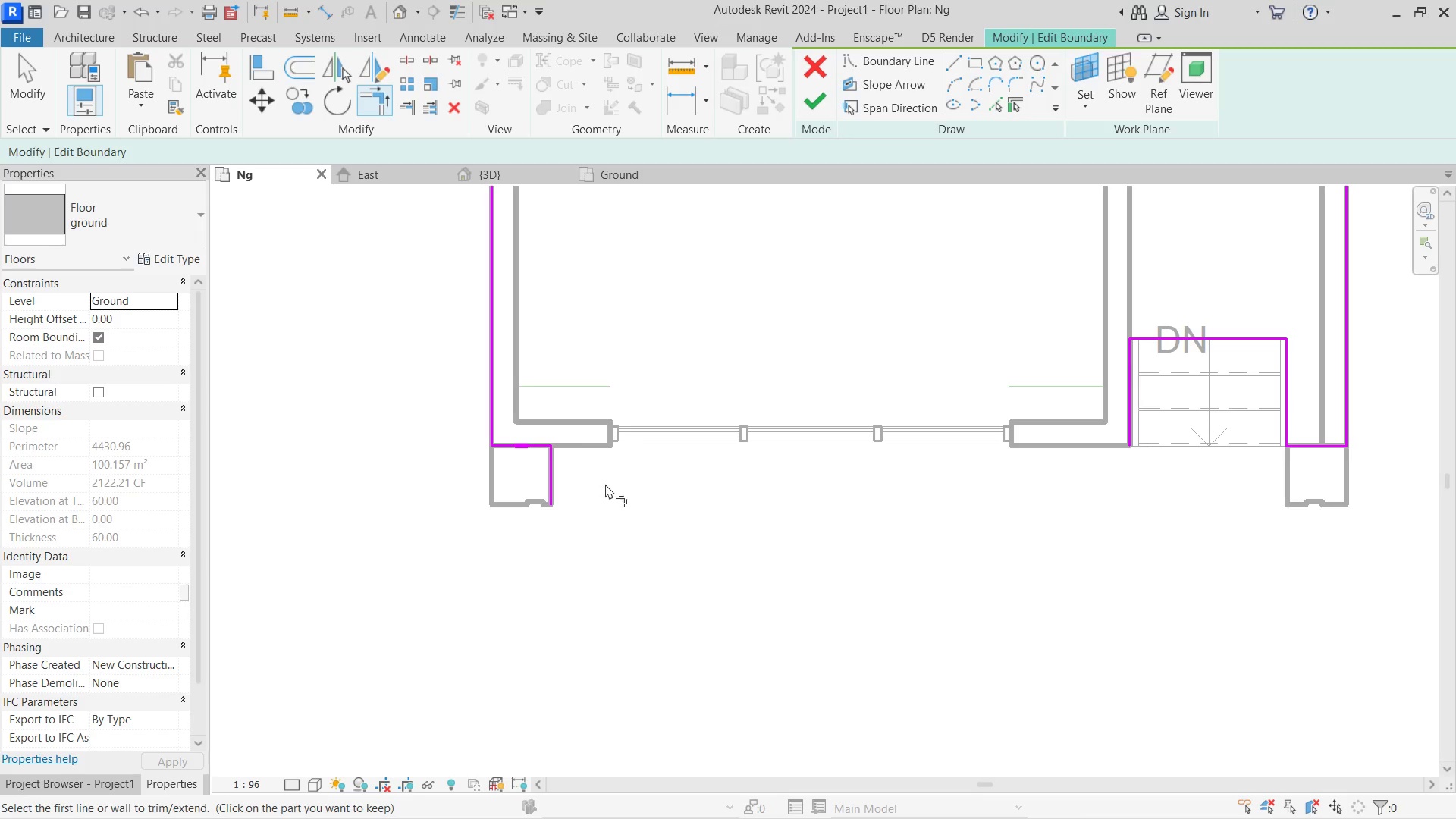 
key(Control+ControlLeft)
 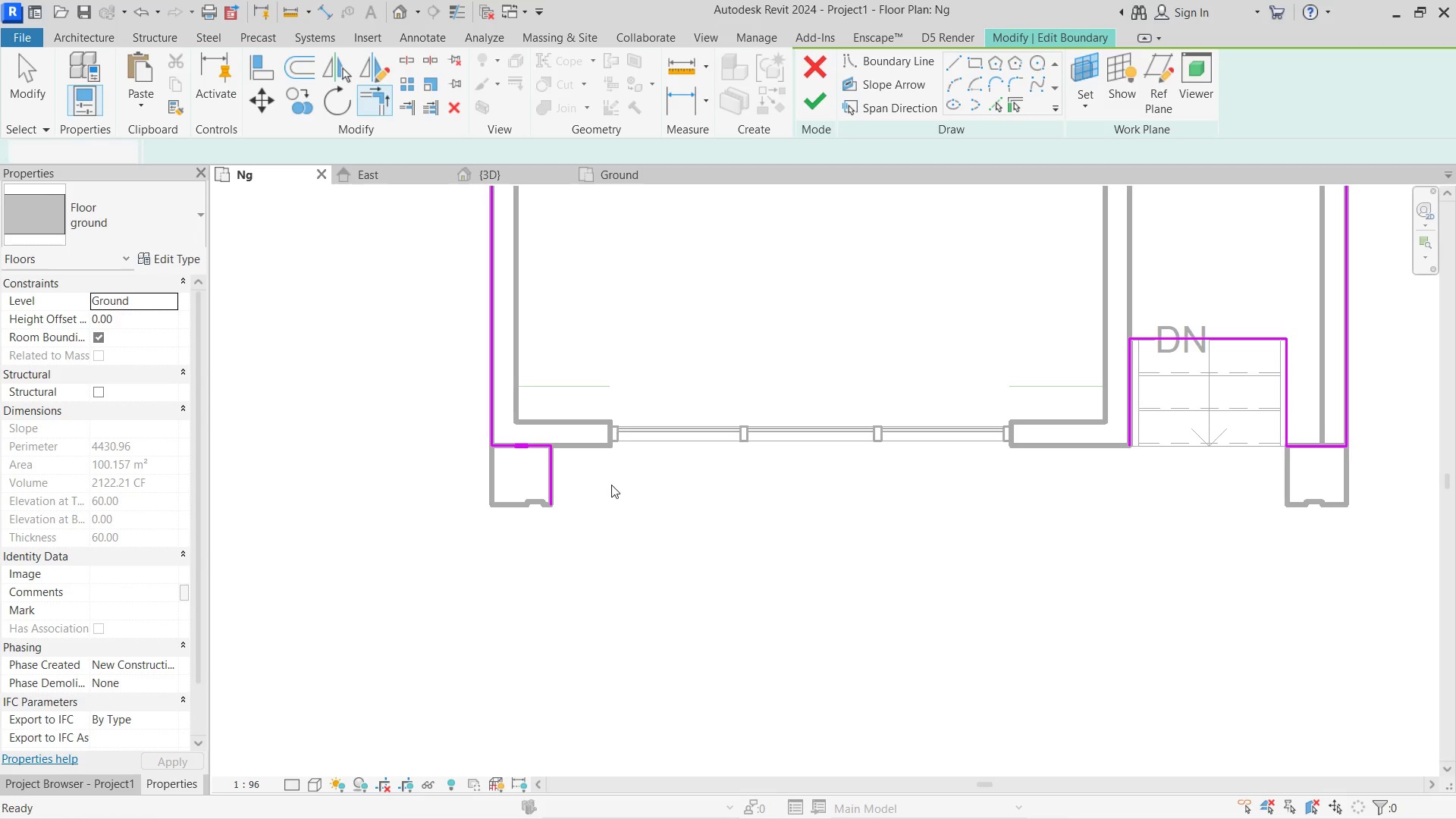 
key(Control+Z)
 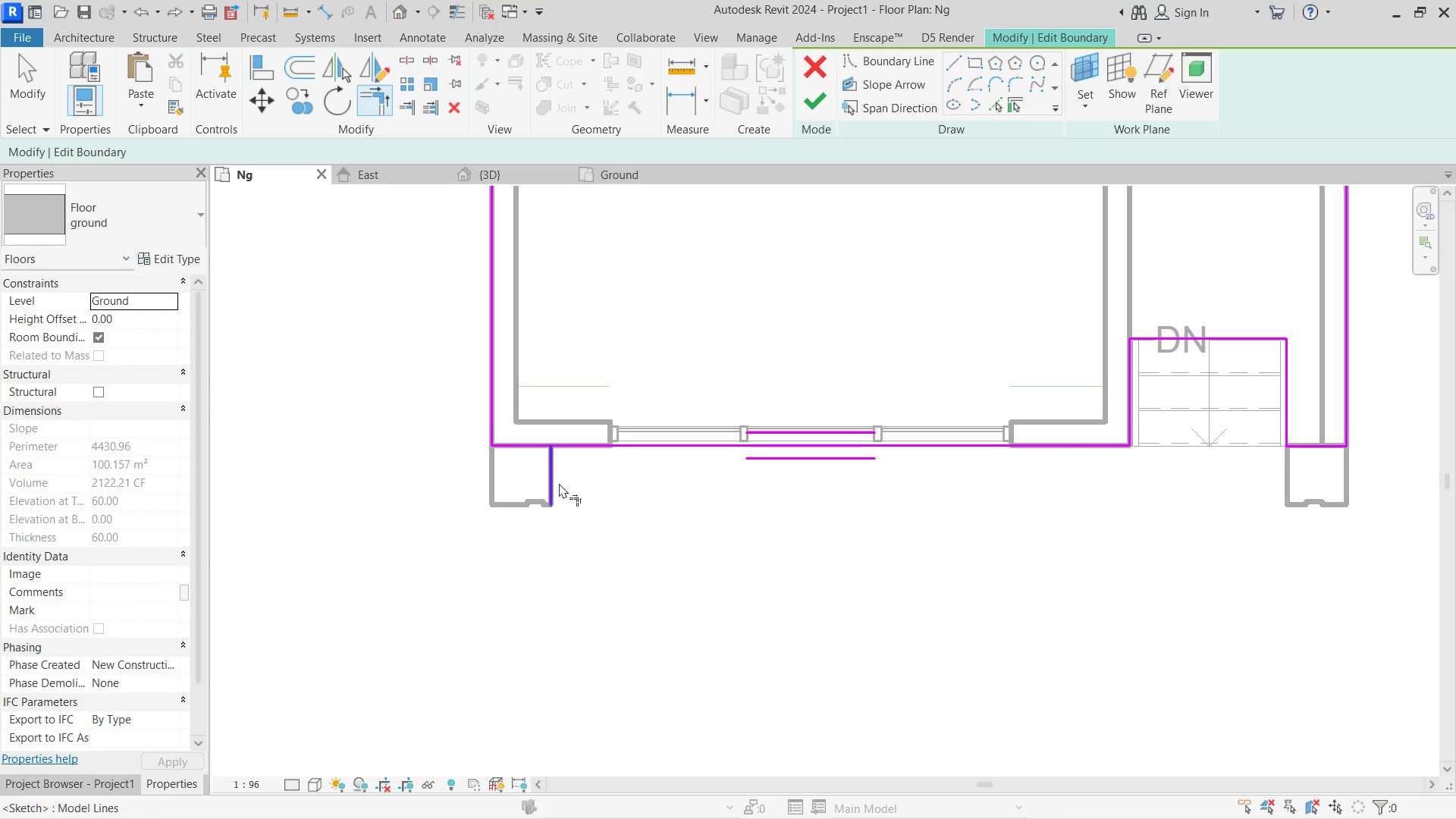 
left_click([558, 480])
 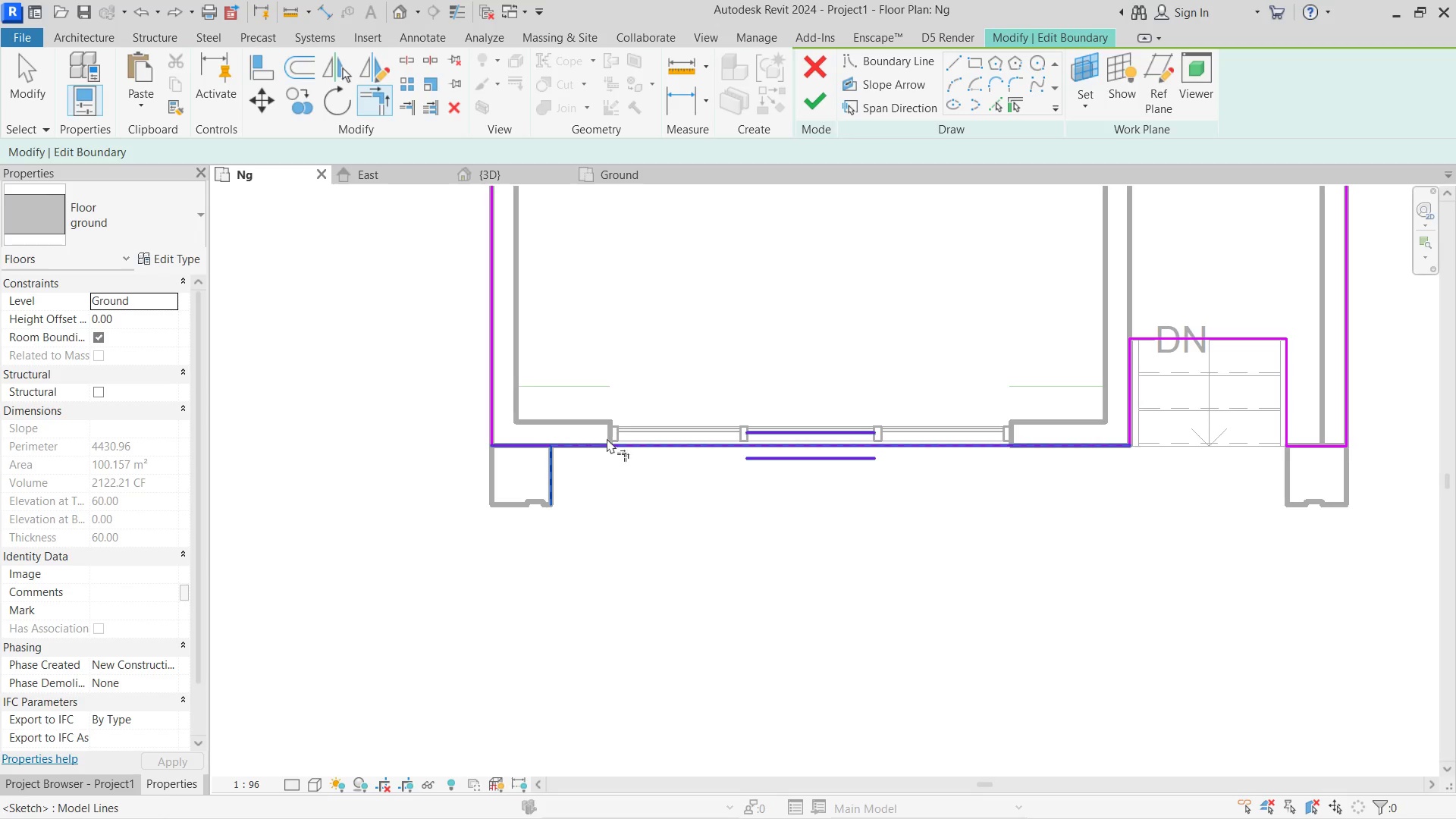 
left_click([618, 438])
 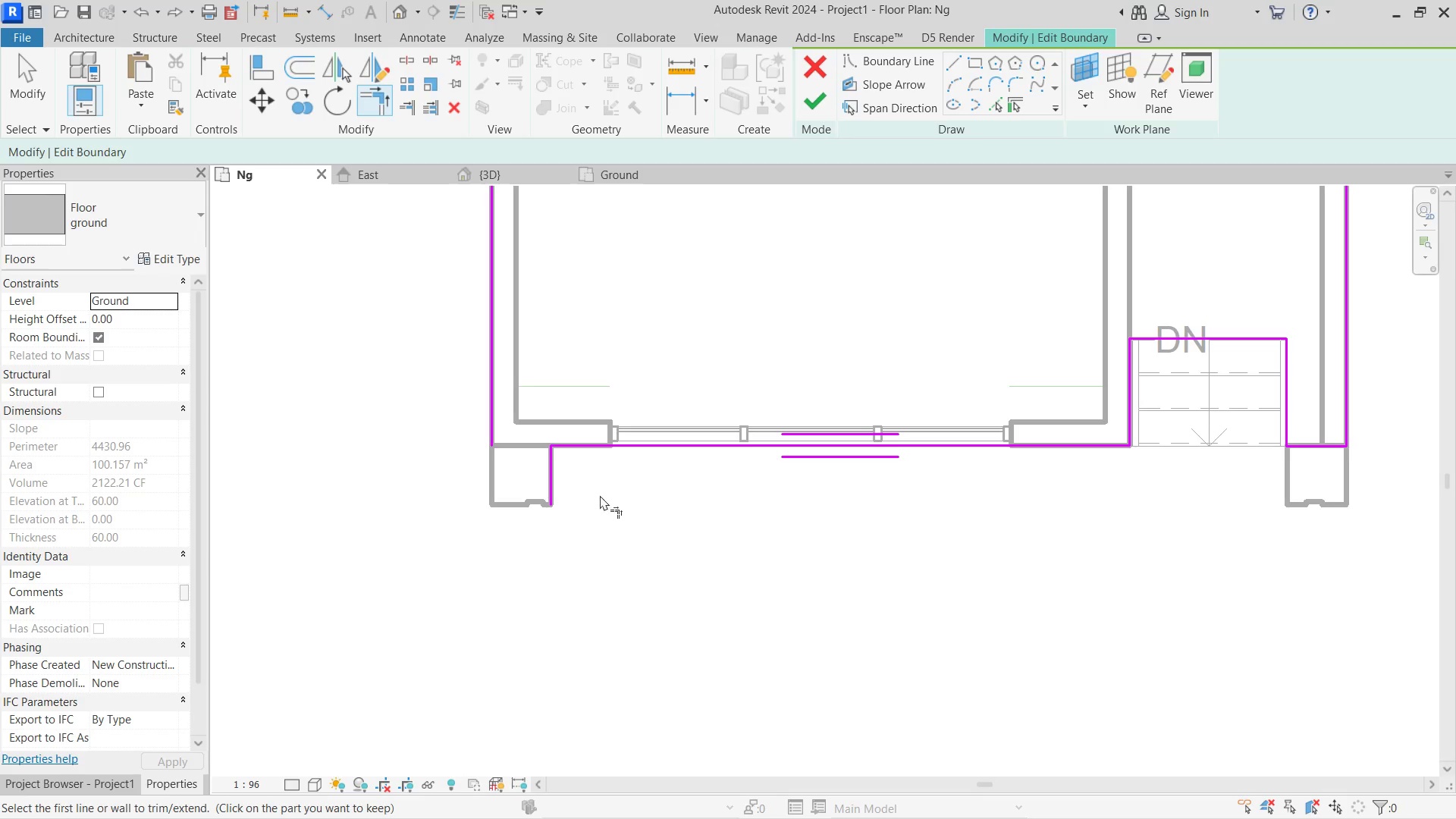 
scroll: coordinate [632, 474], scroll_direction: down, amount: 3.0
 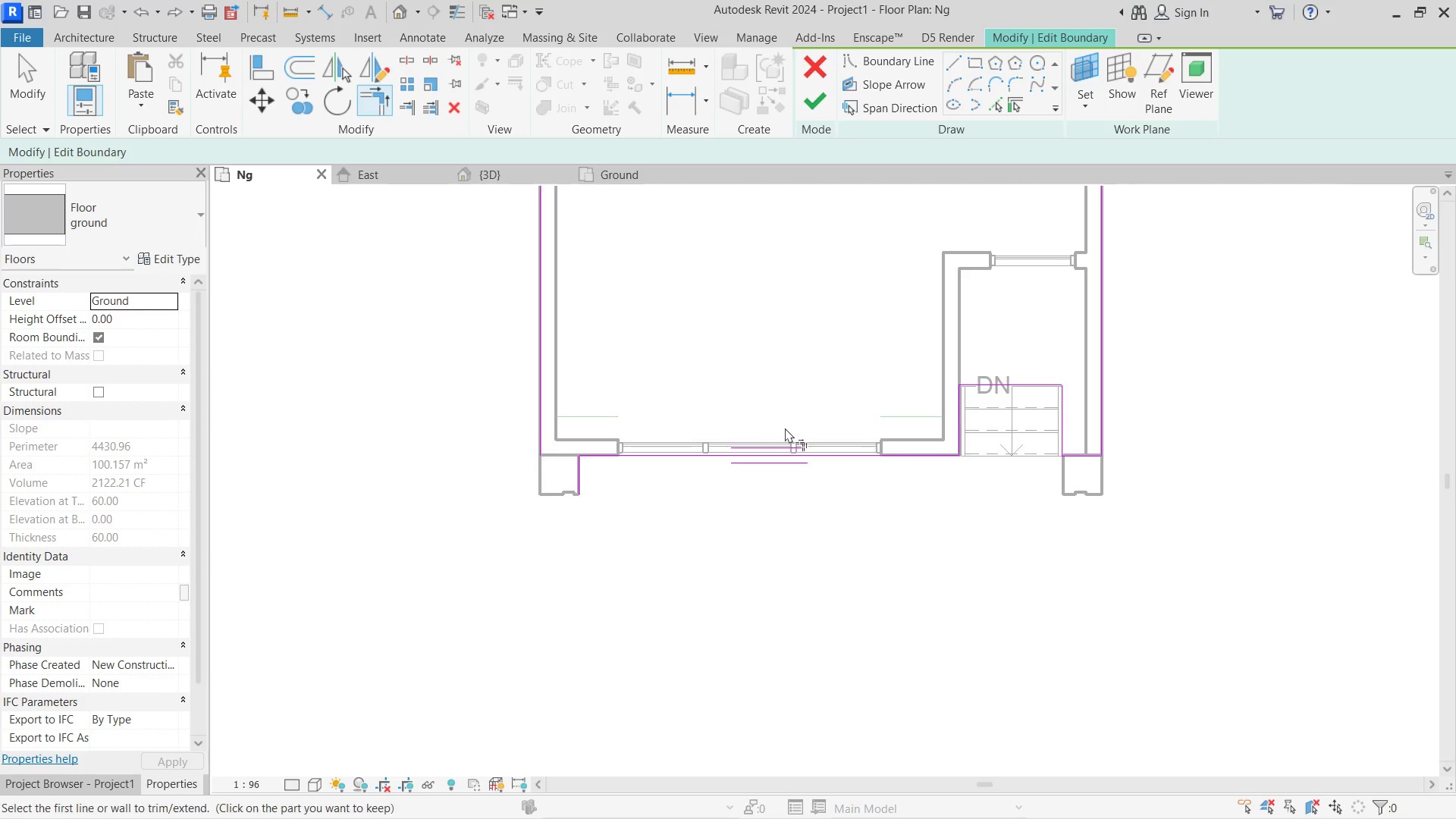 
key(Escape)
 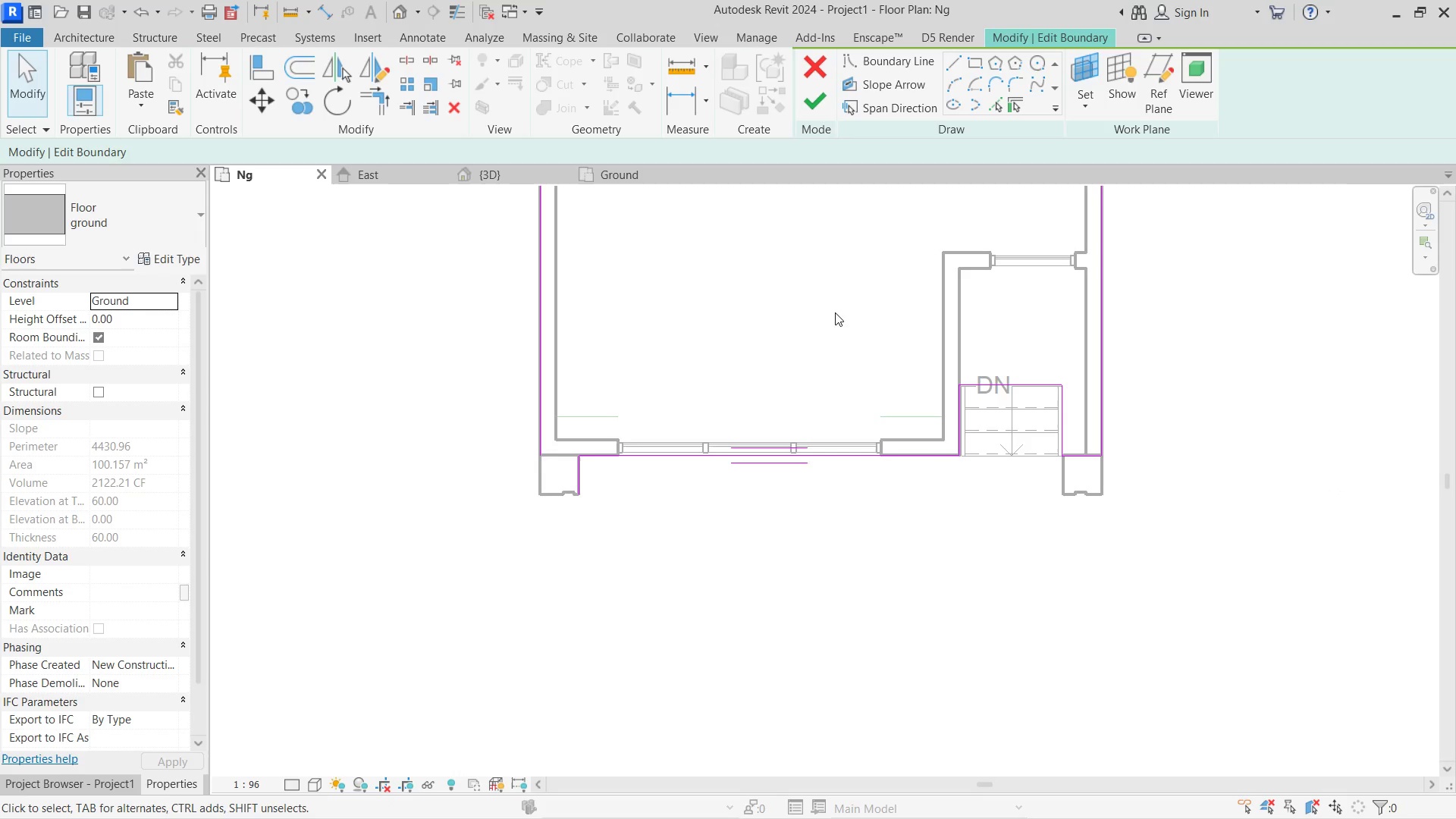 
key(Escape)
 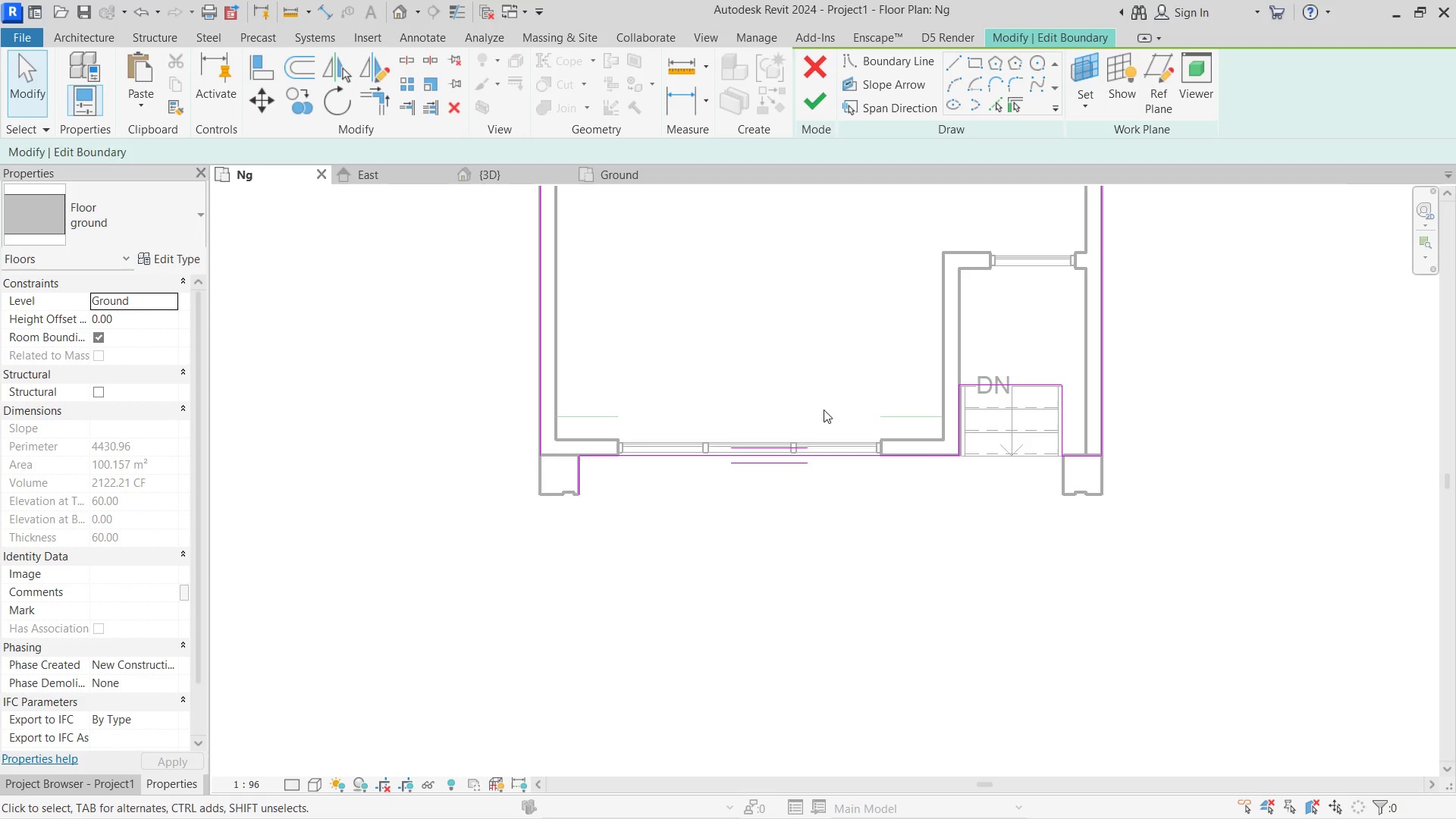 
key(Control+ControlLeft)
 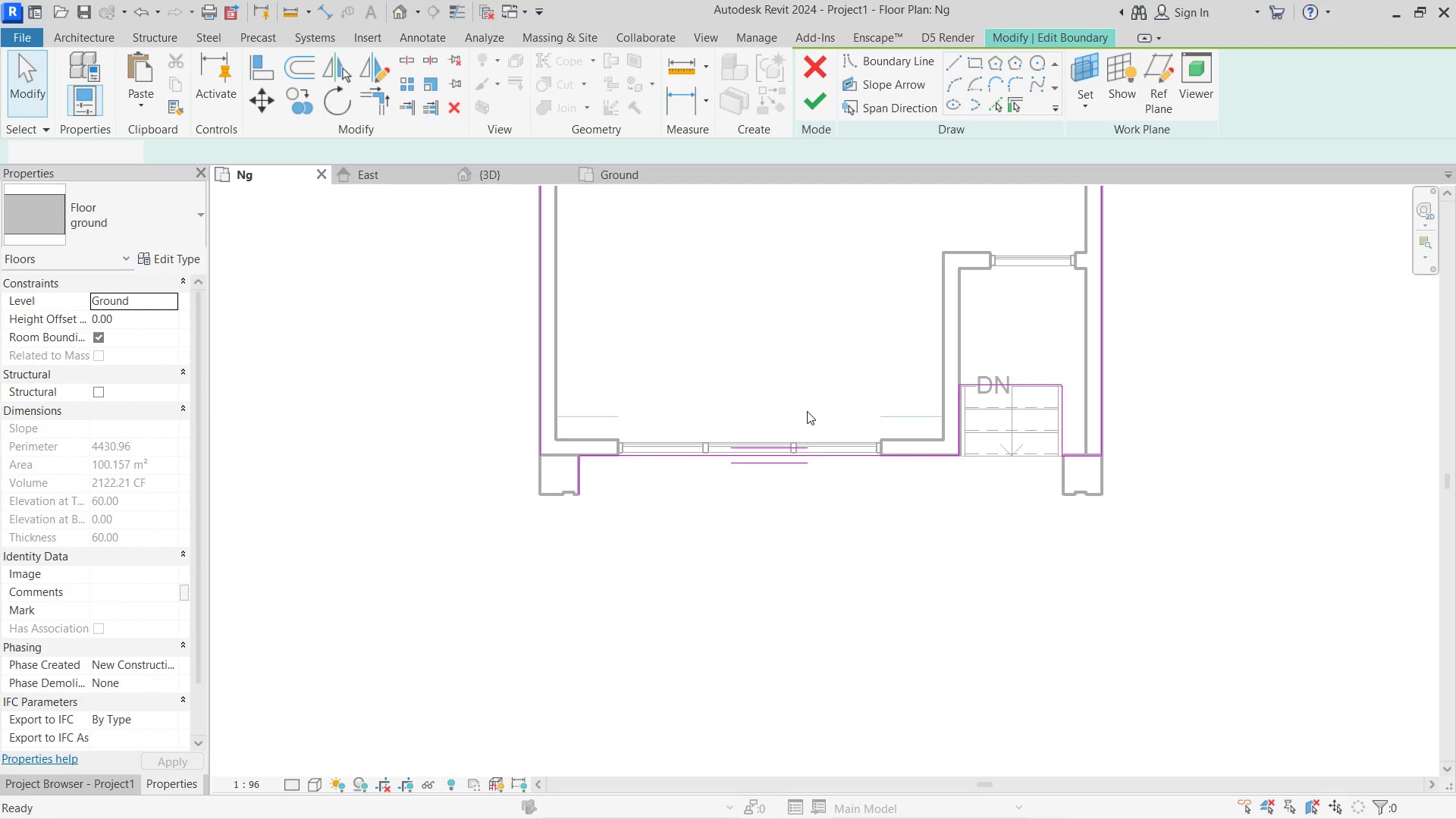 
key(Control+Z)
 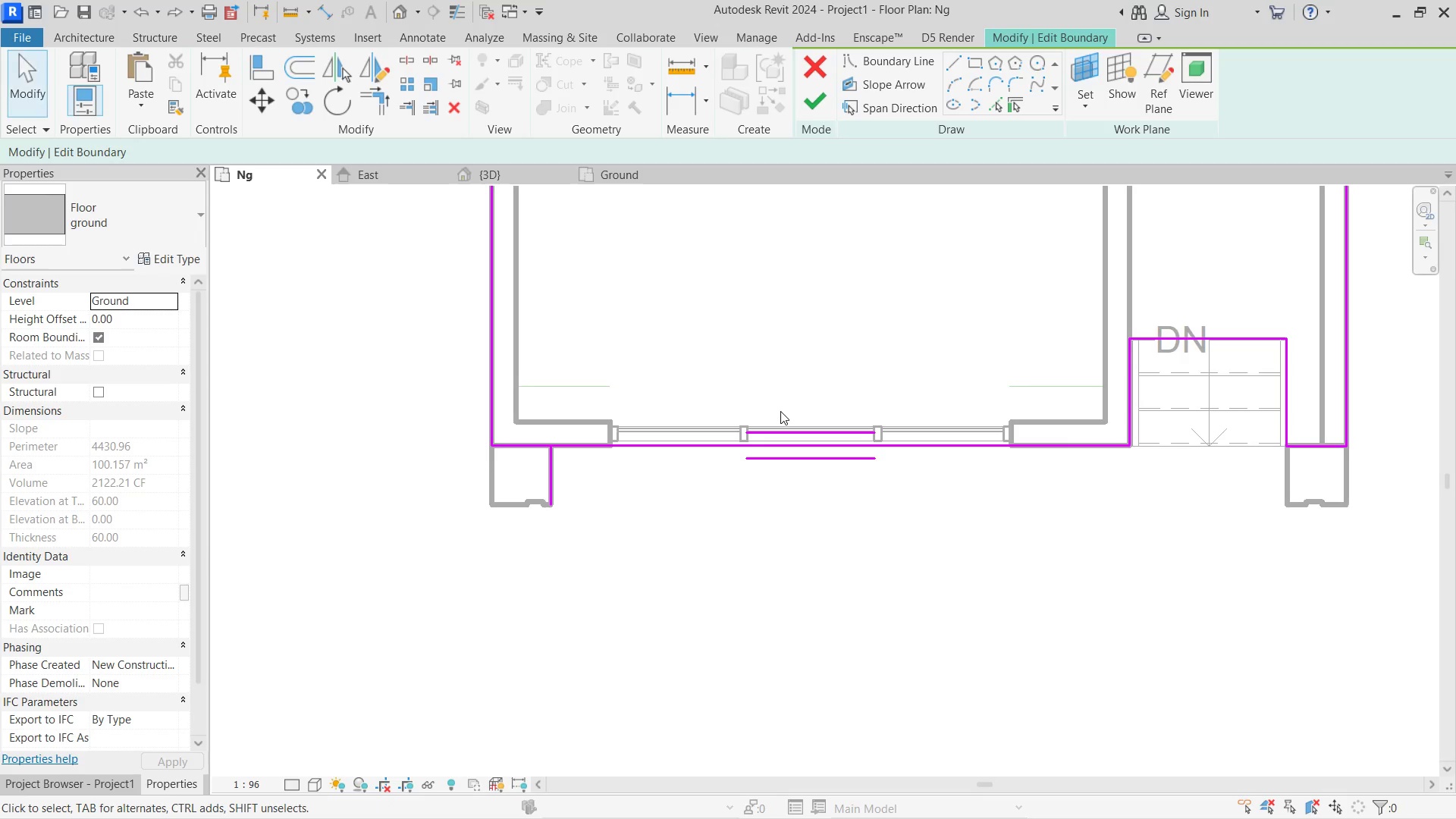 
key(Control+ControlLeft)
 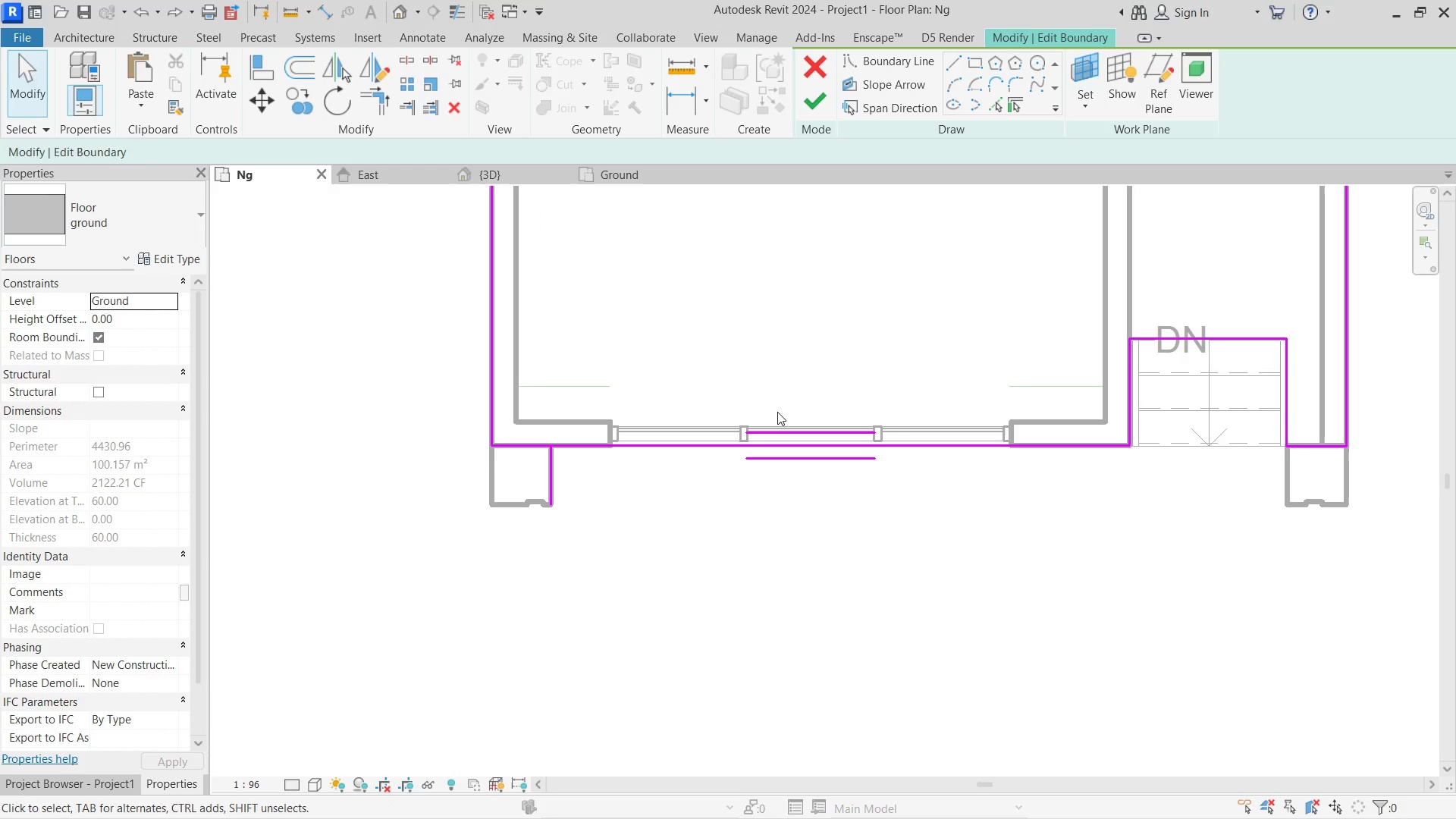 
key(Control+Z)
 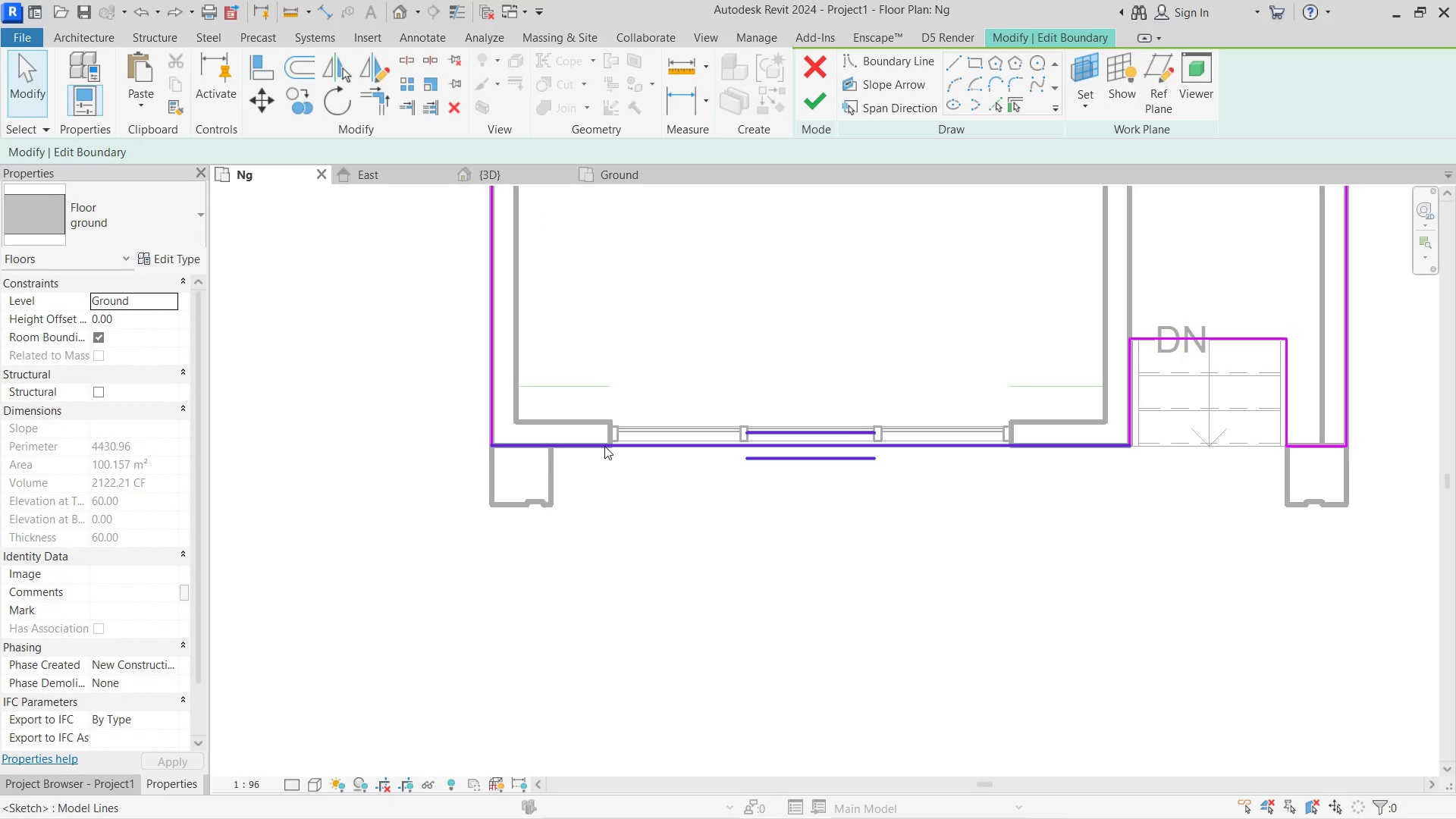 
scroll: coordinate [604, 446], scroll_direction: up, amount: 1.0
 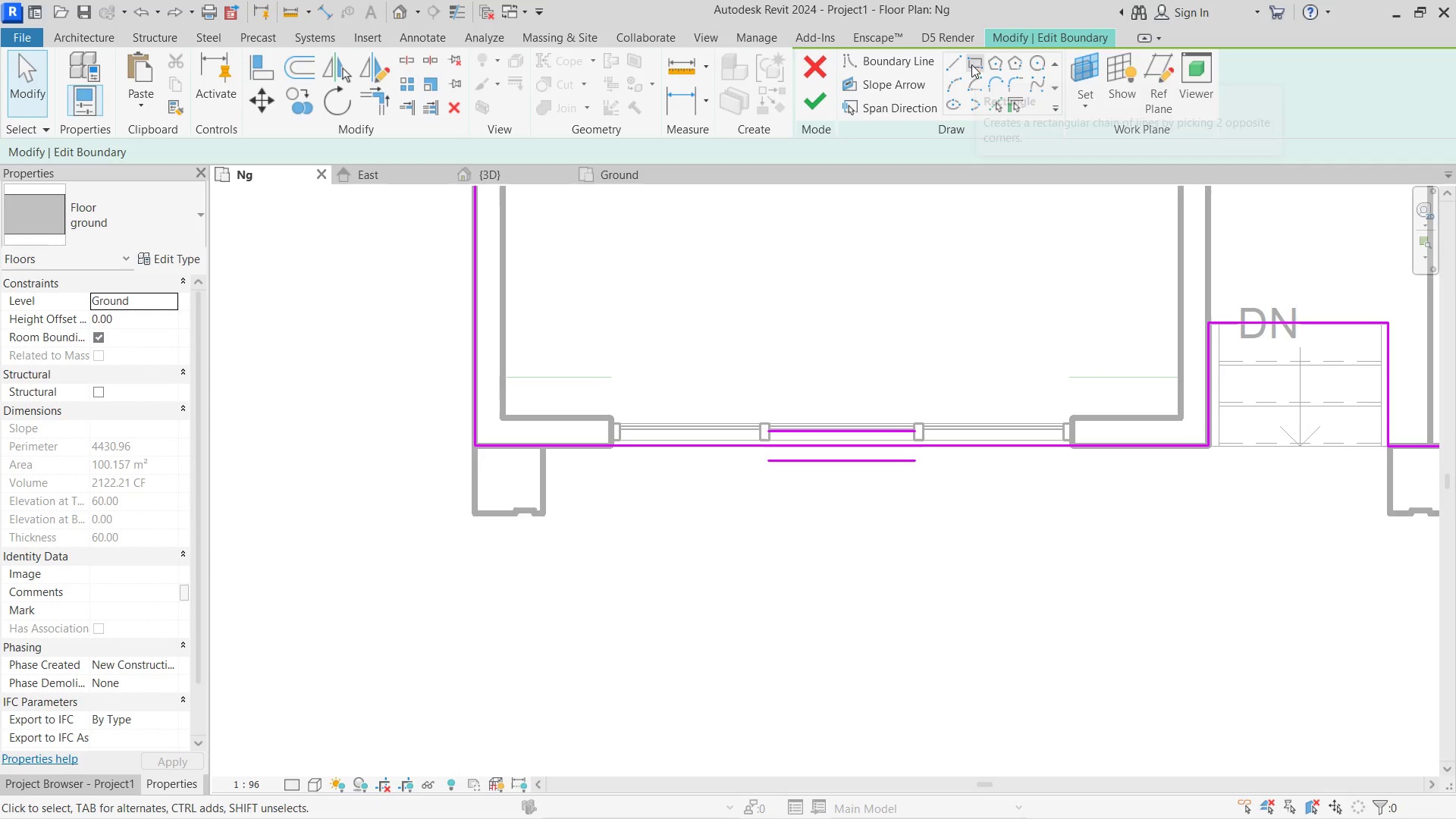 
left_click([952, 64])
 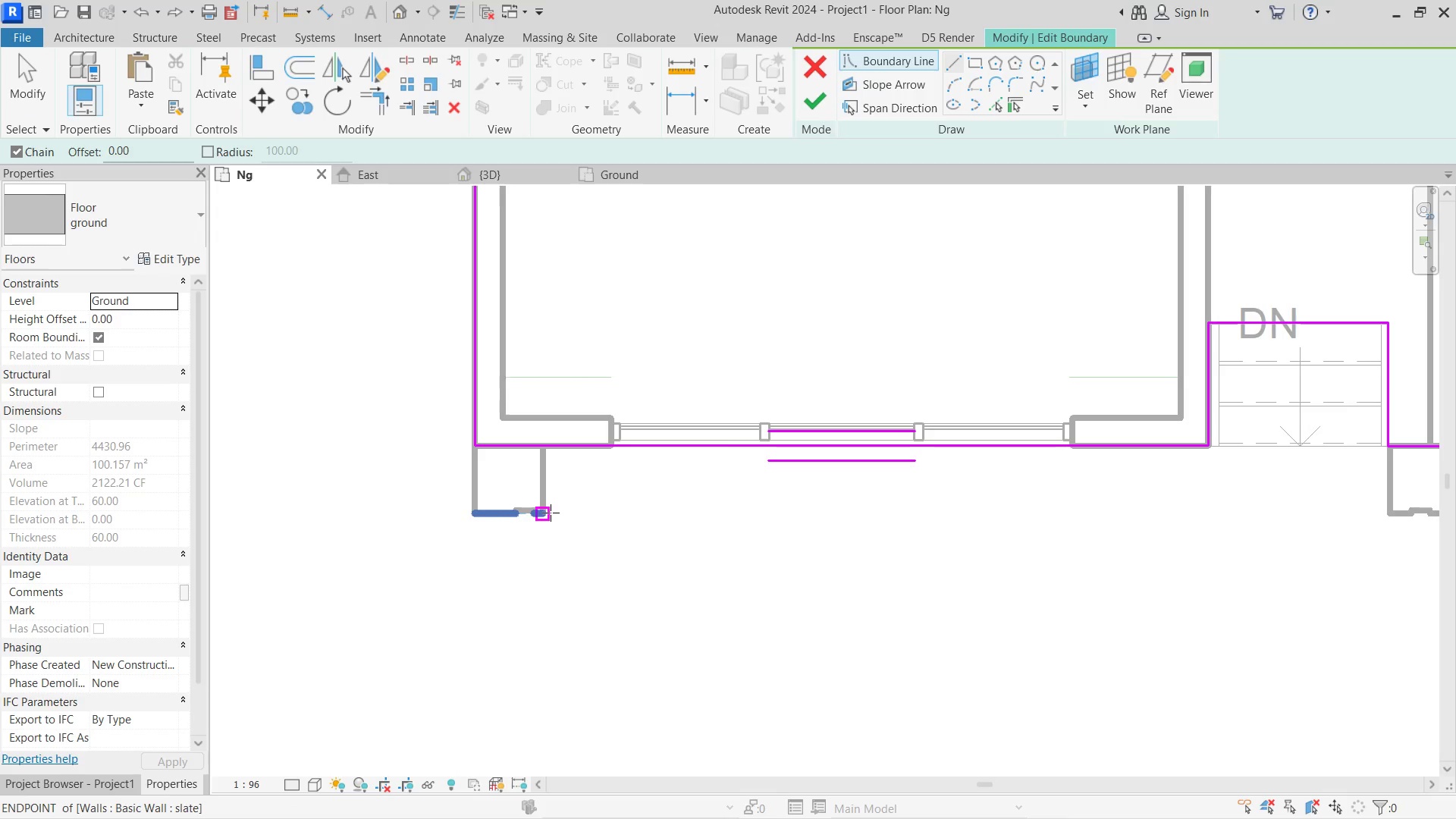 
left_click_drag(start_coordinate=[550, 513], to_coordinate=[550, 507])
 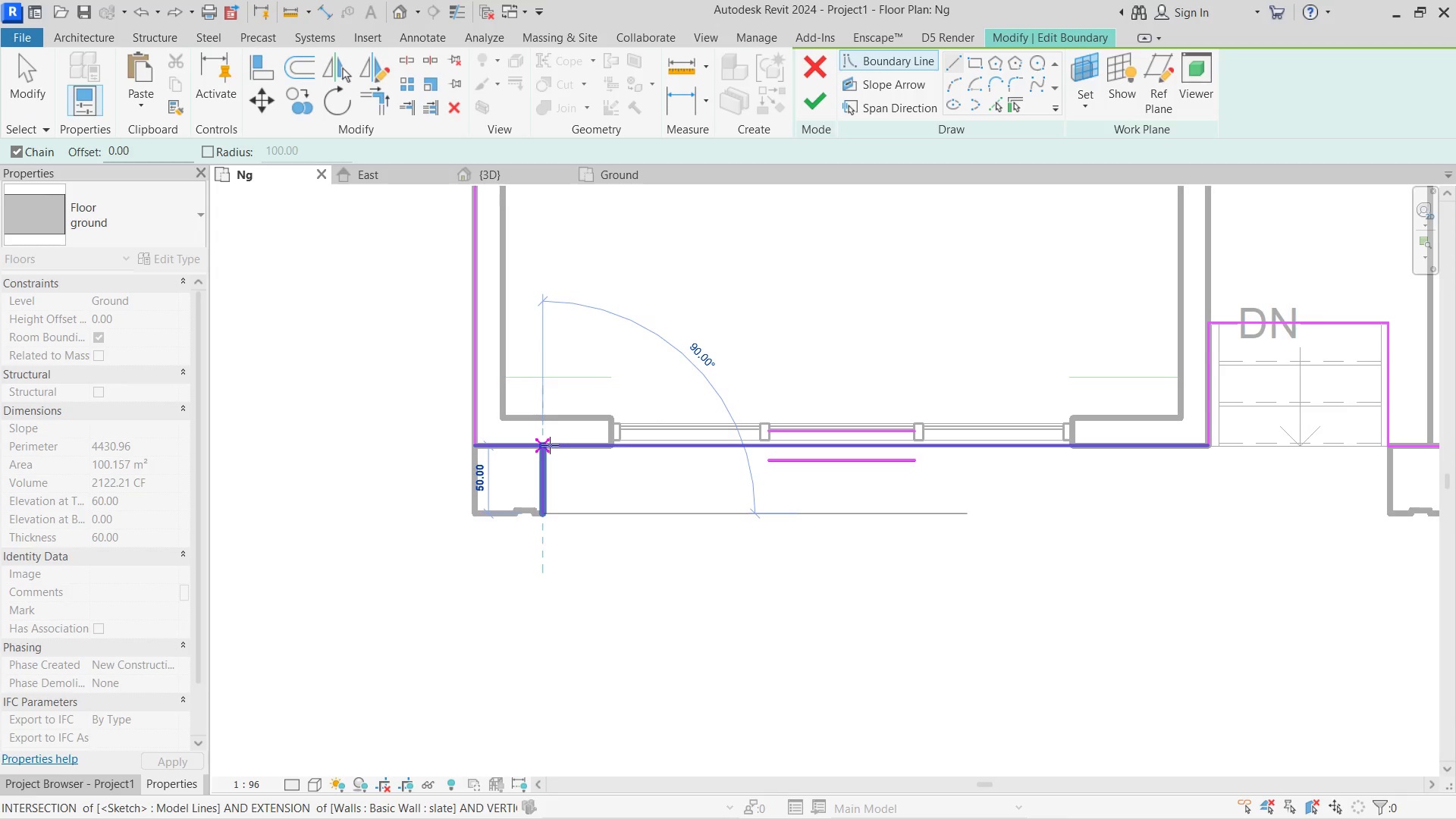 
left_click([550, 445])
 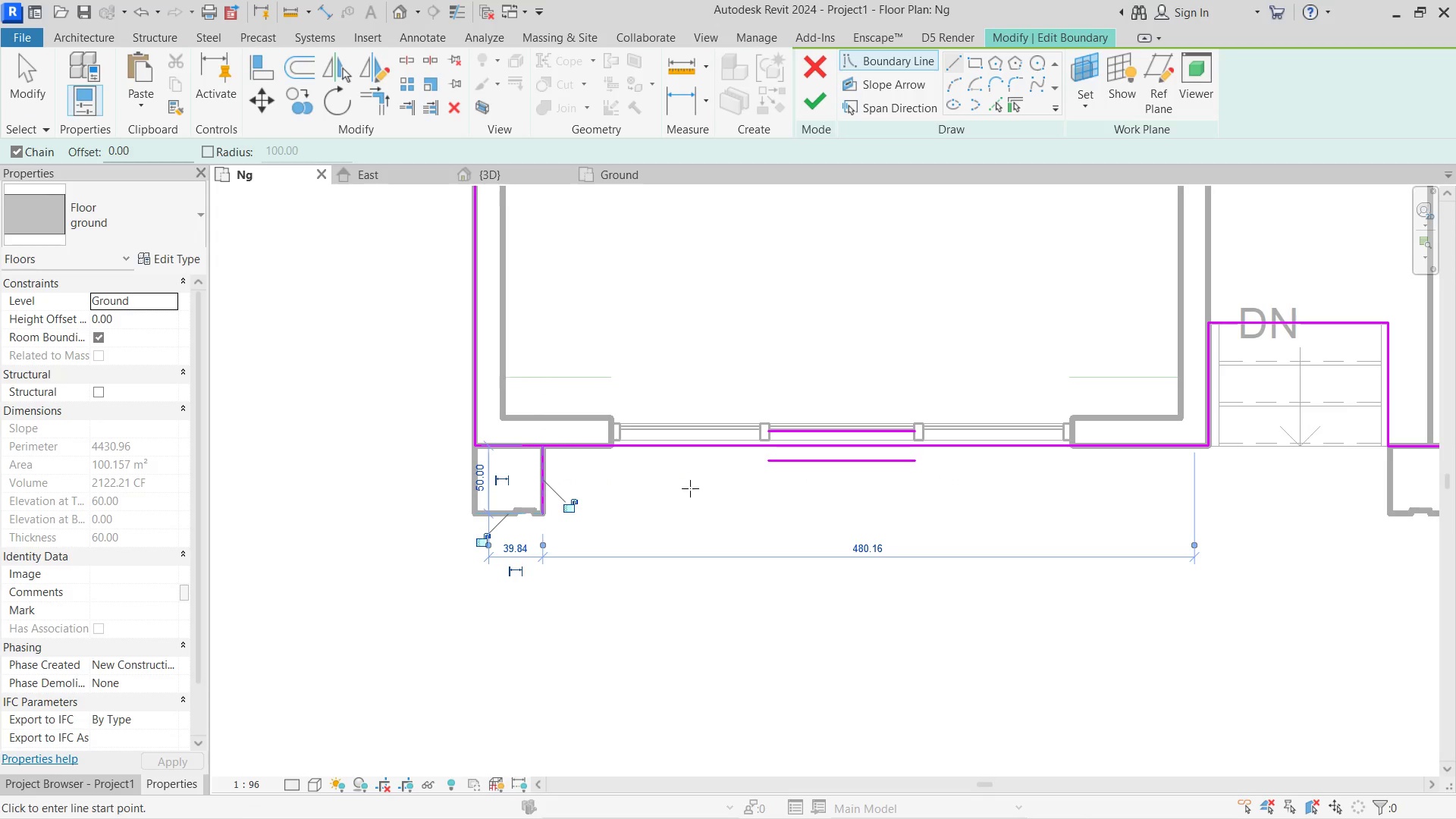 
key(Control+ControlLeft)
 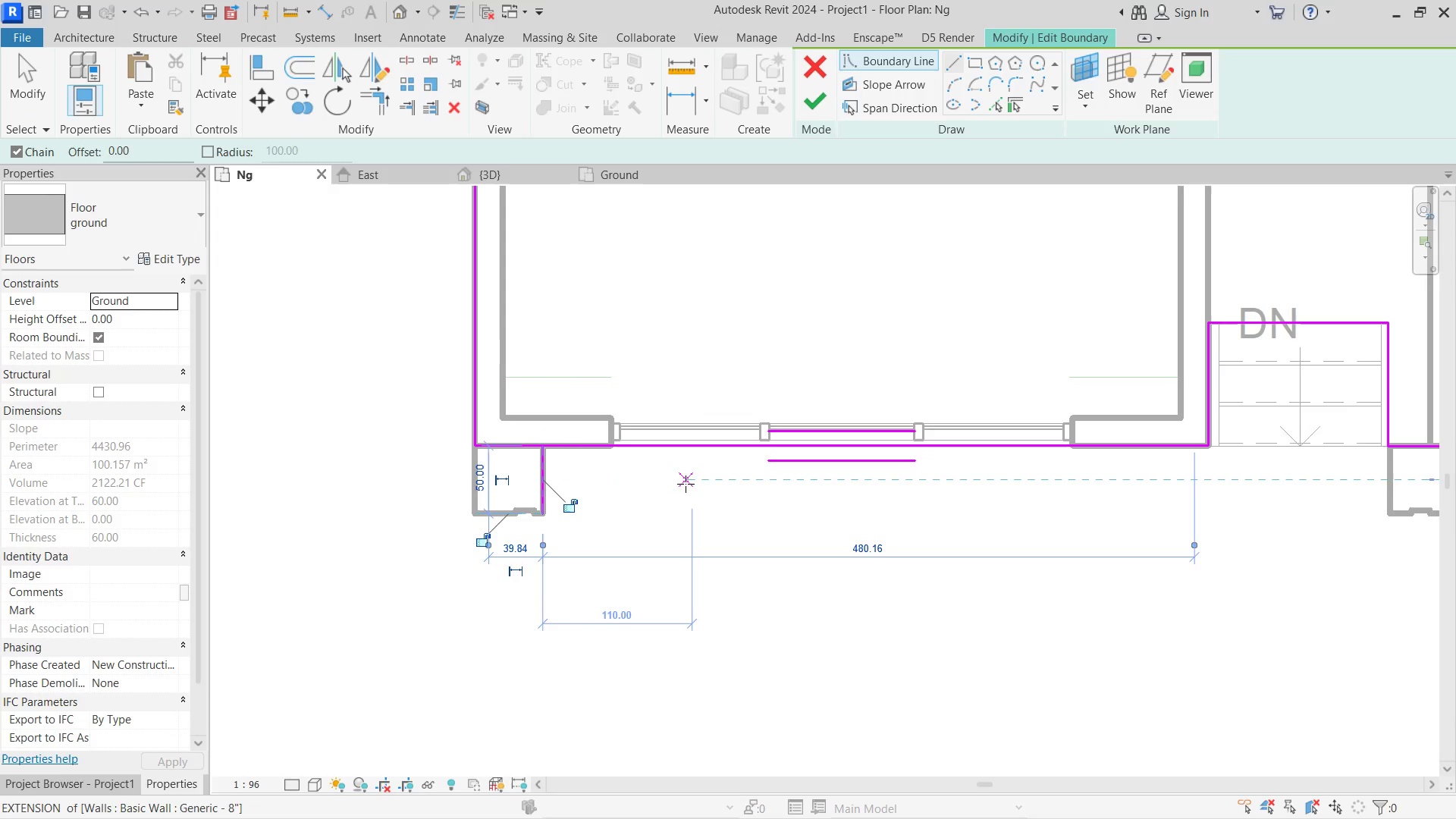 
key(Control+Z)
 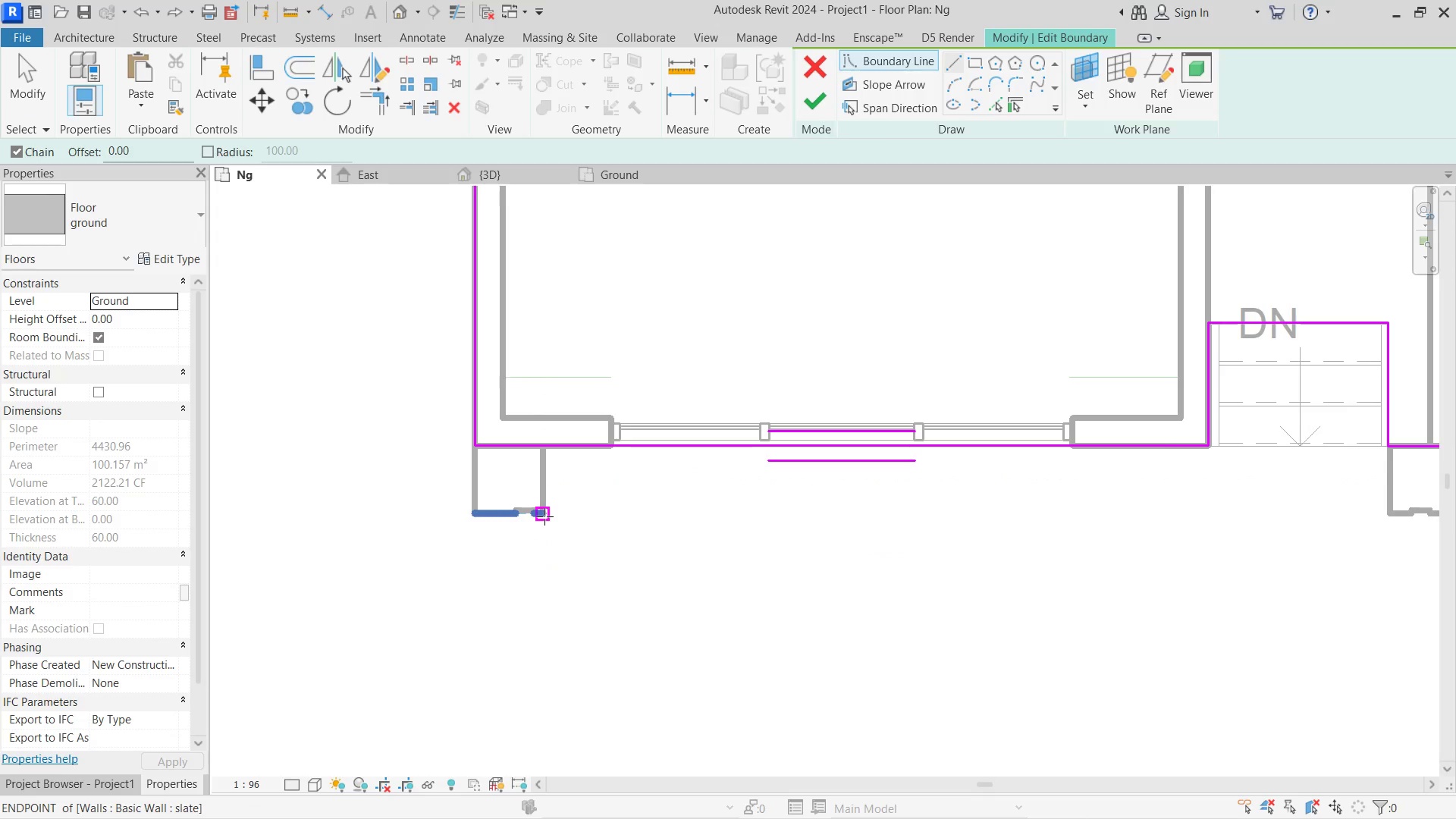 
left_click([544, 516])
 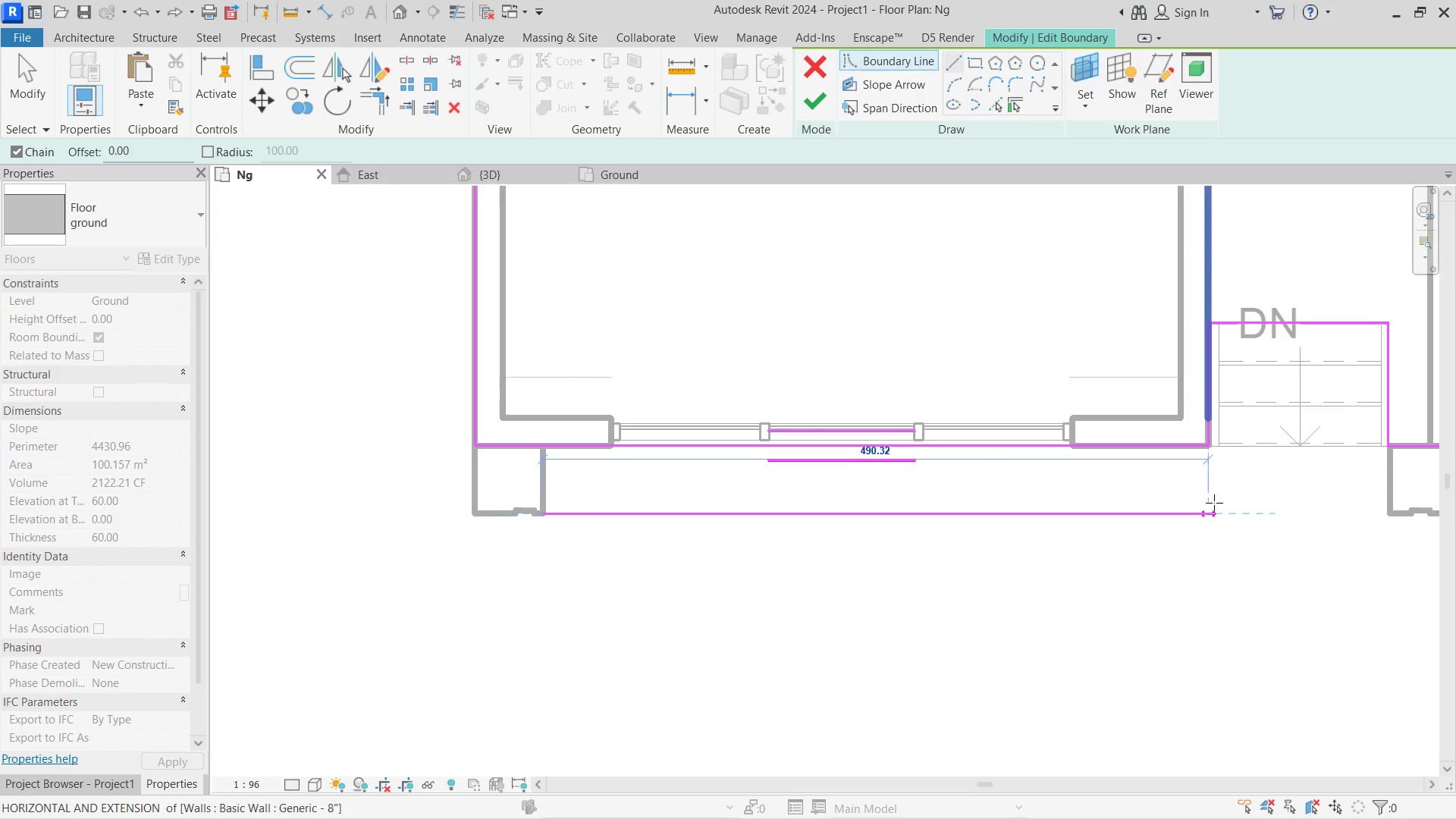 
left_click([1206, 501])
 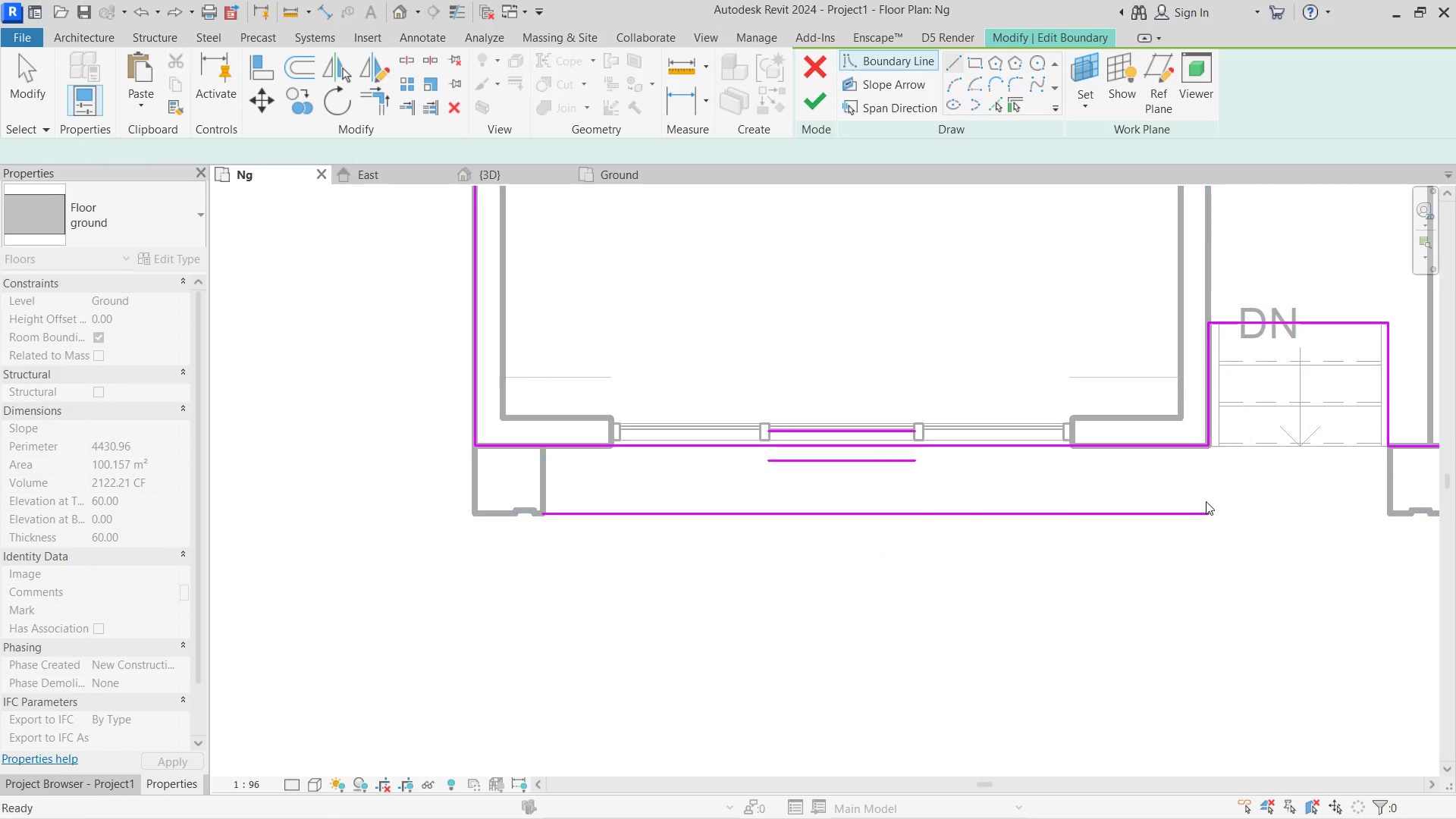 
key(Escape)
 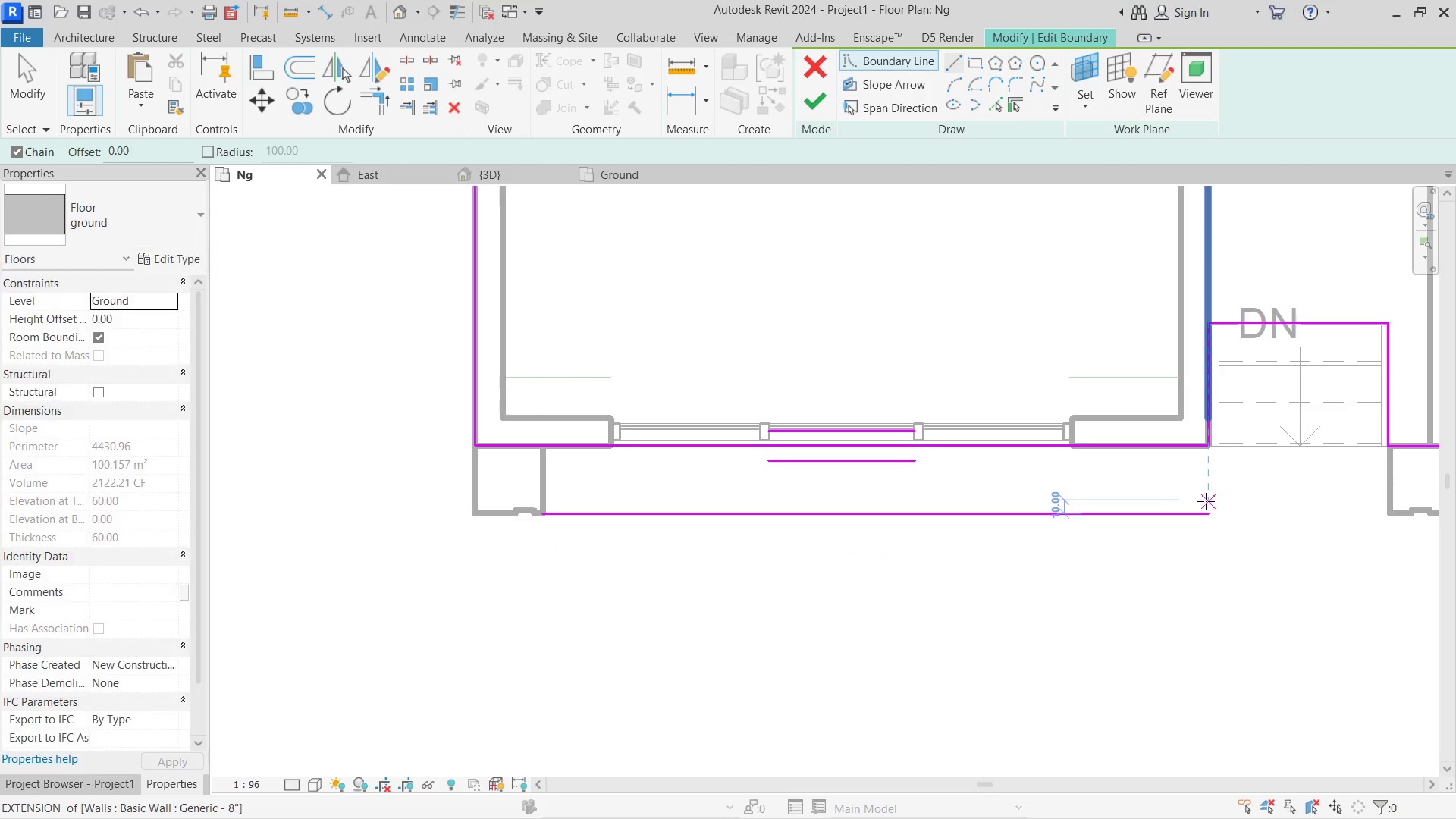 
key(T)
 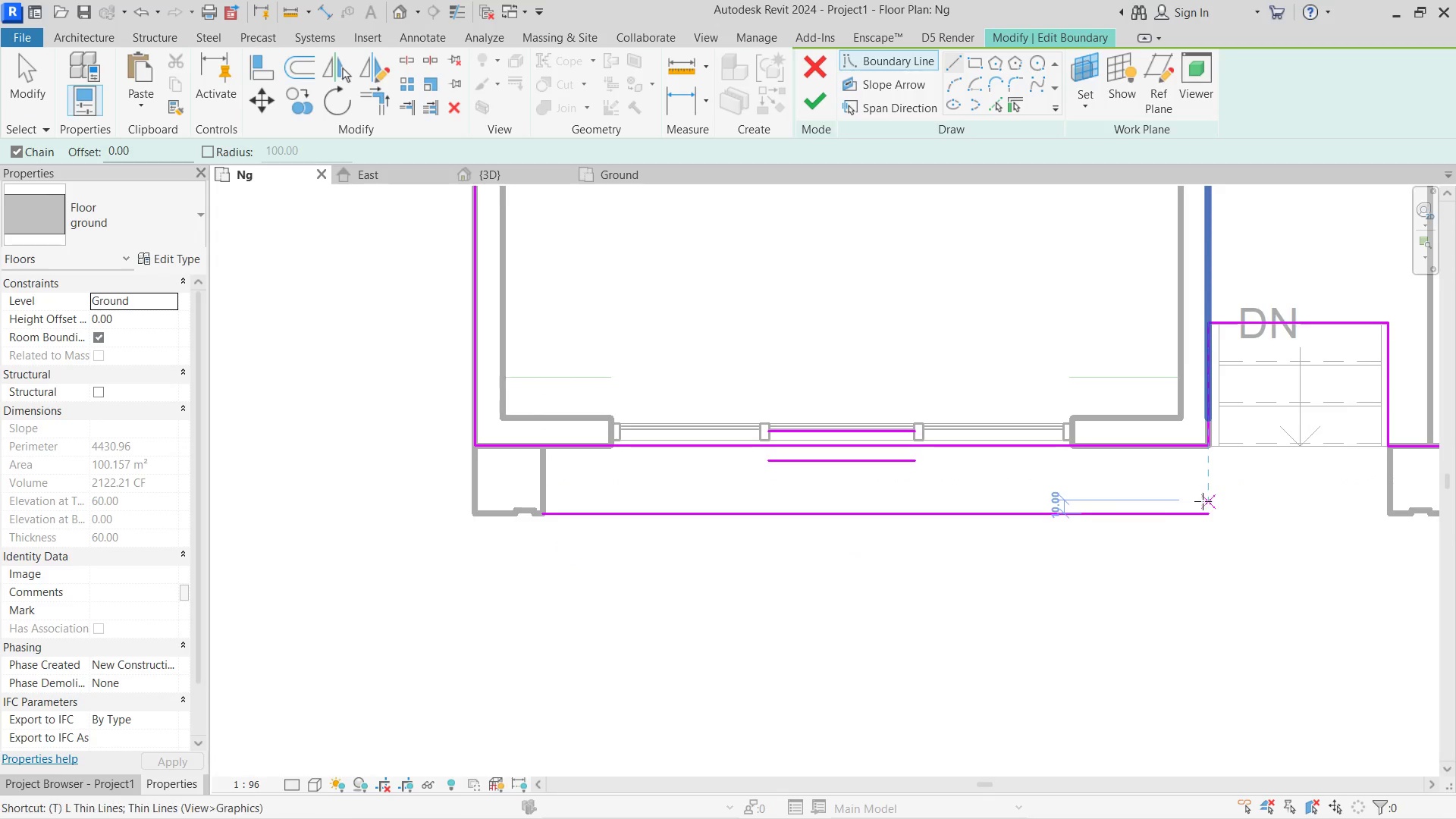 
key(R)
 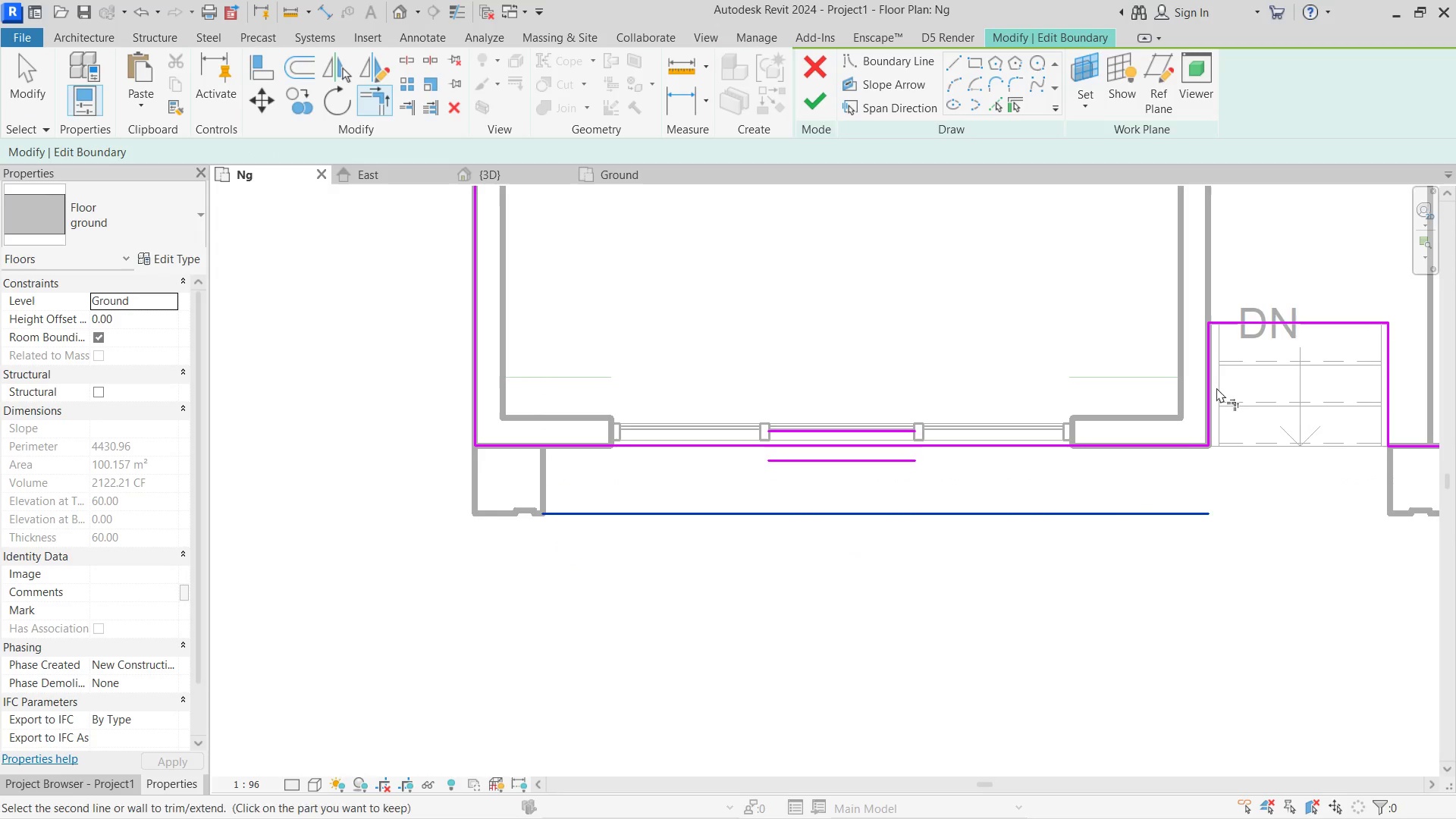 
left_click([1214, 388])
 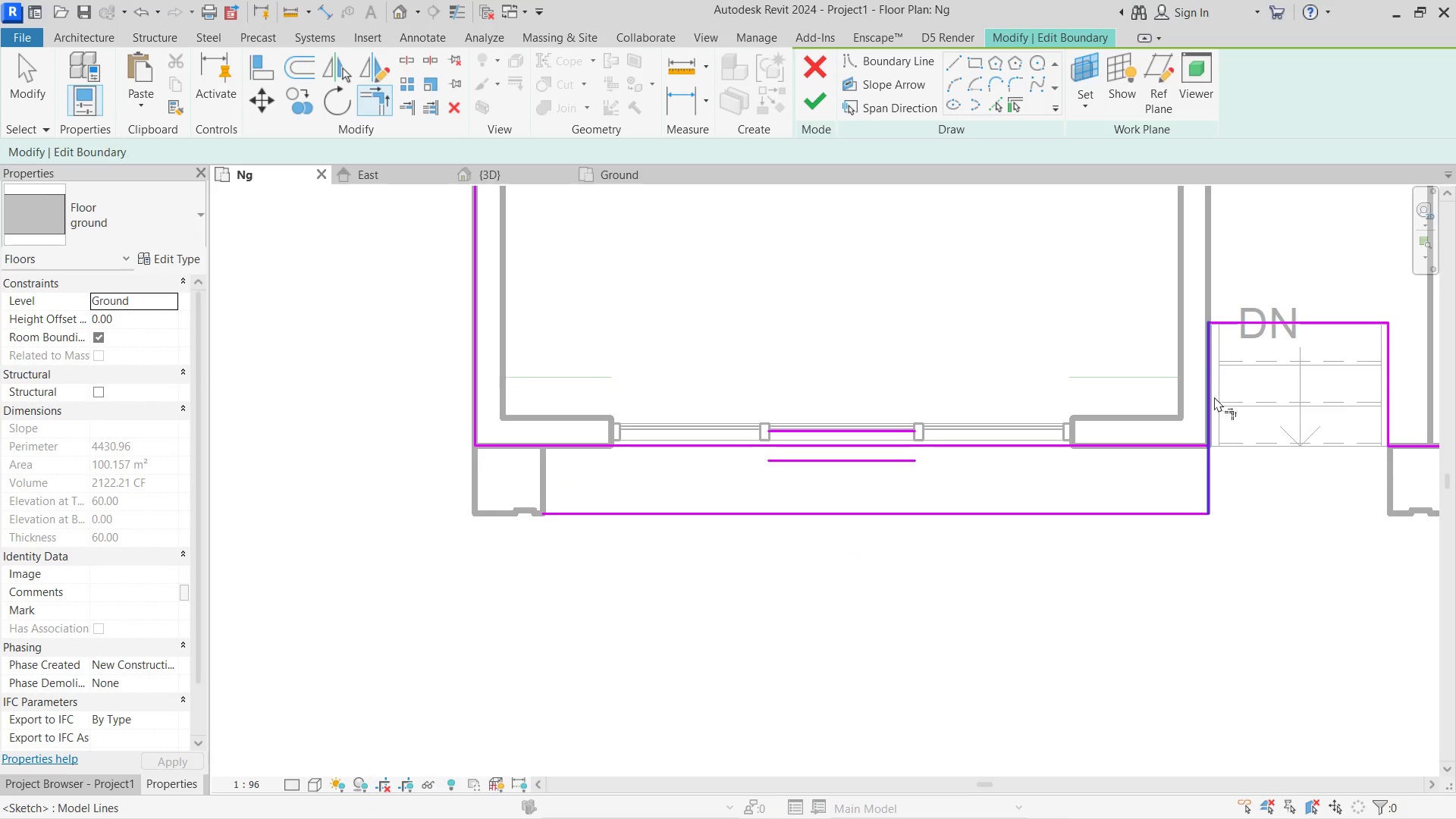 
hold_key(key=Escape, duration=0.38)
 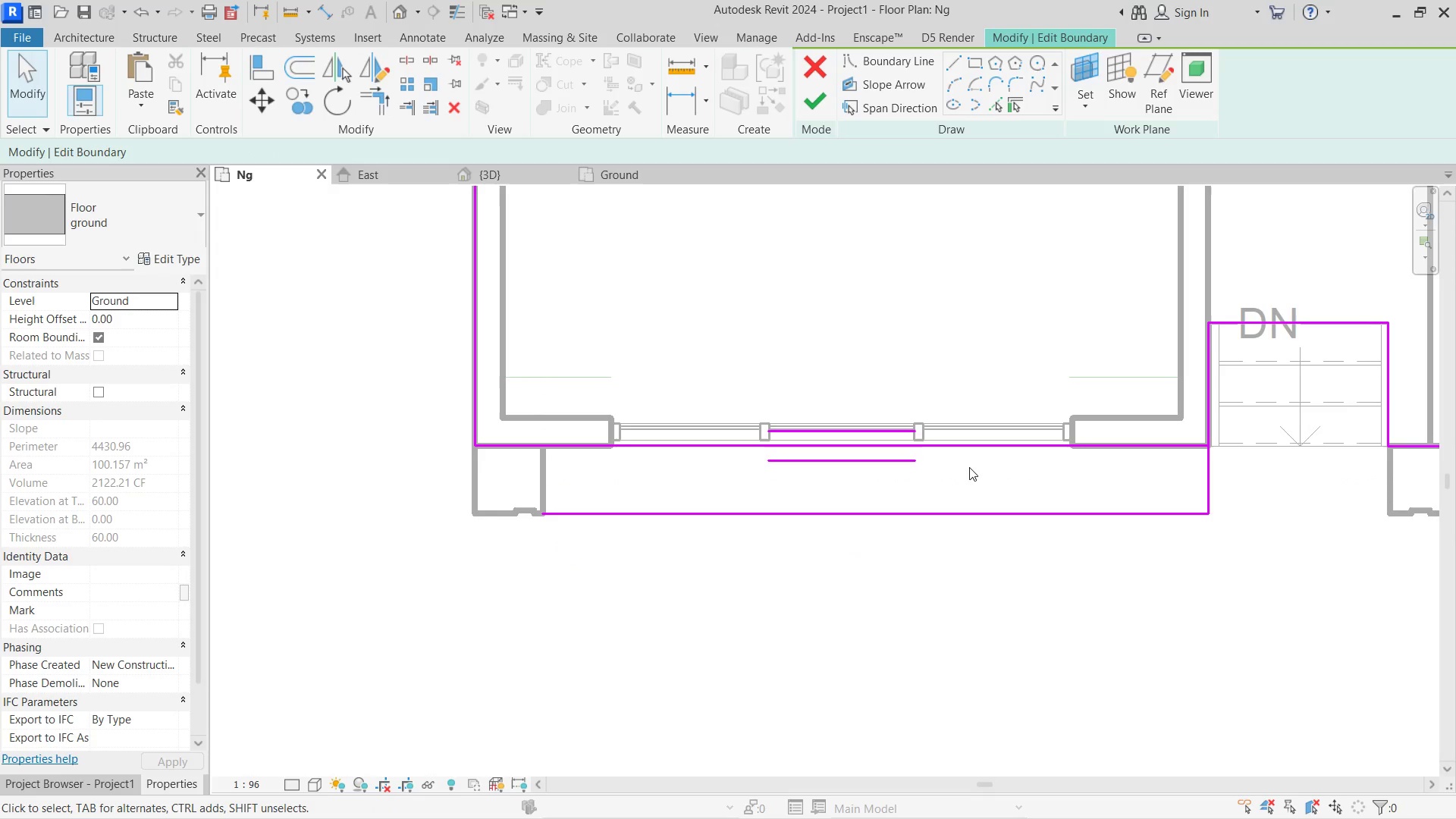 
key(Escape)
 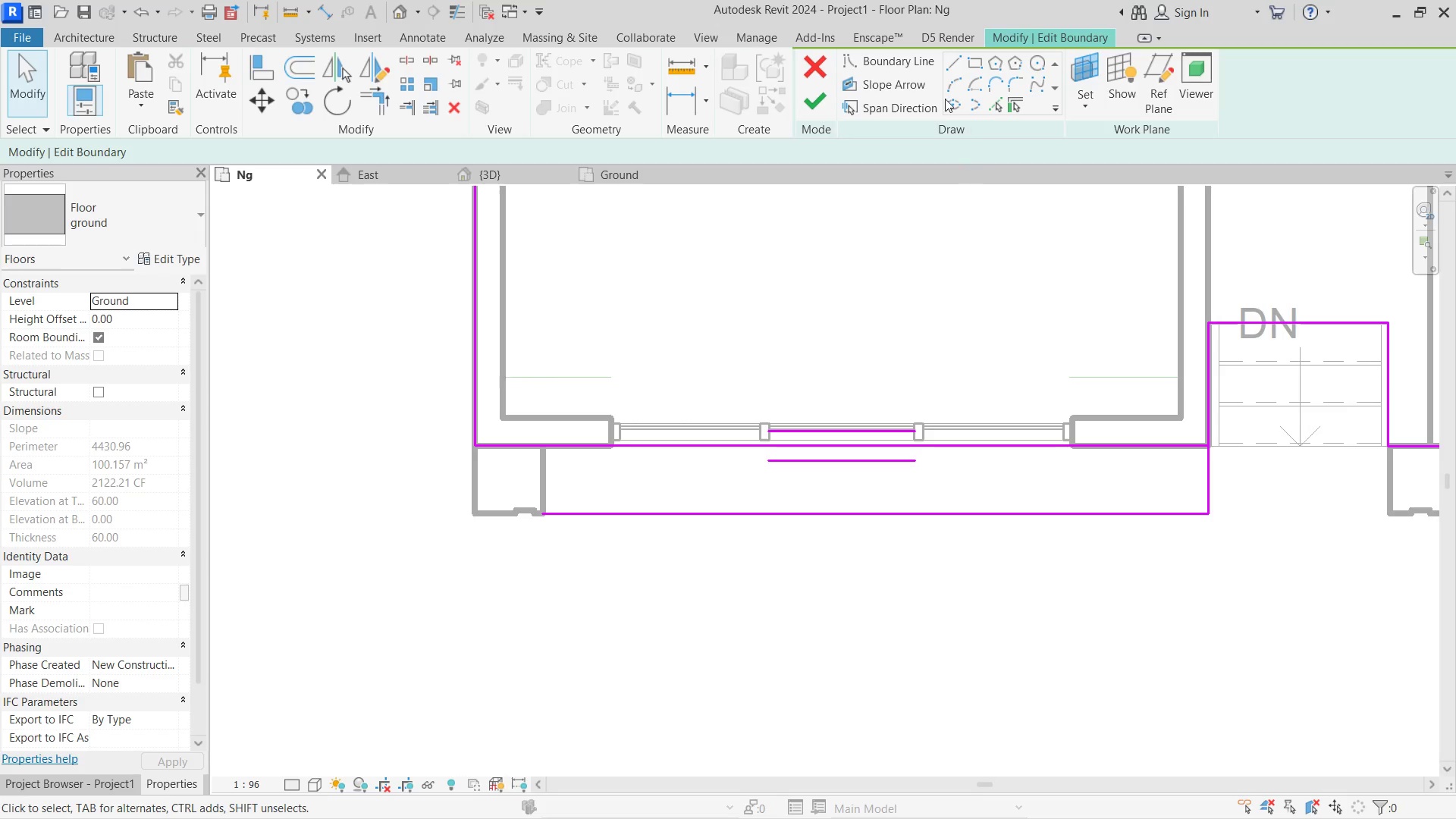 
left_click([947, 62])
 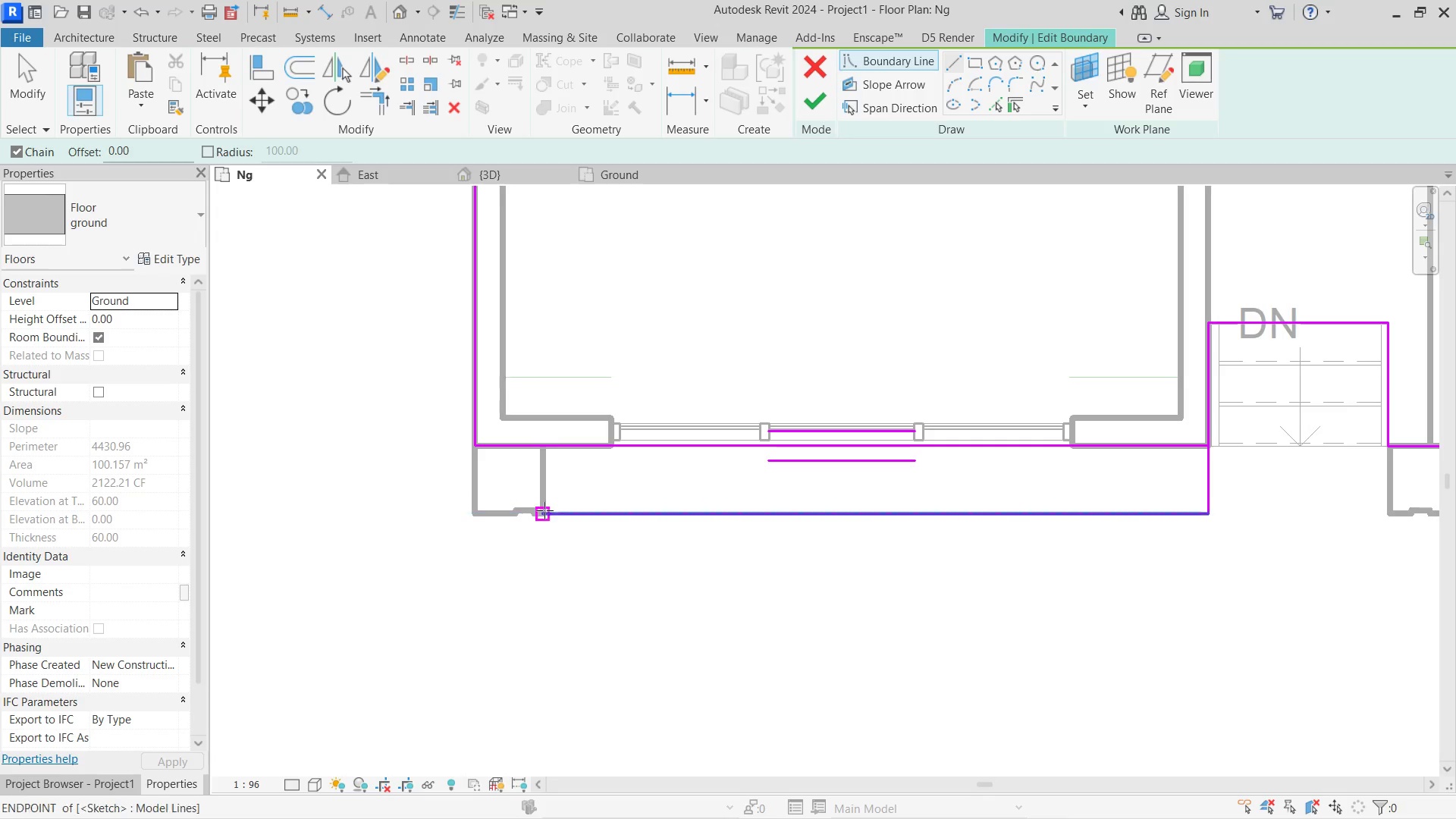 
left_click([544, 512])
 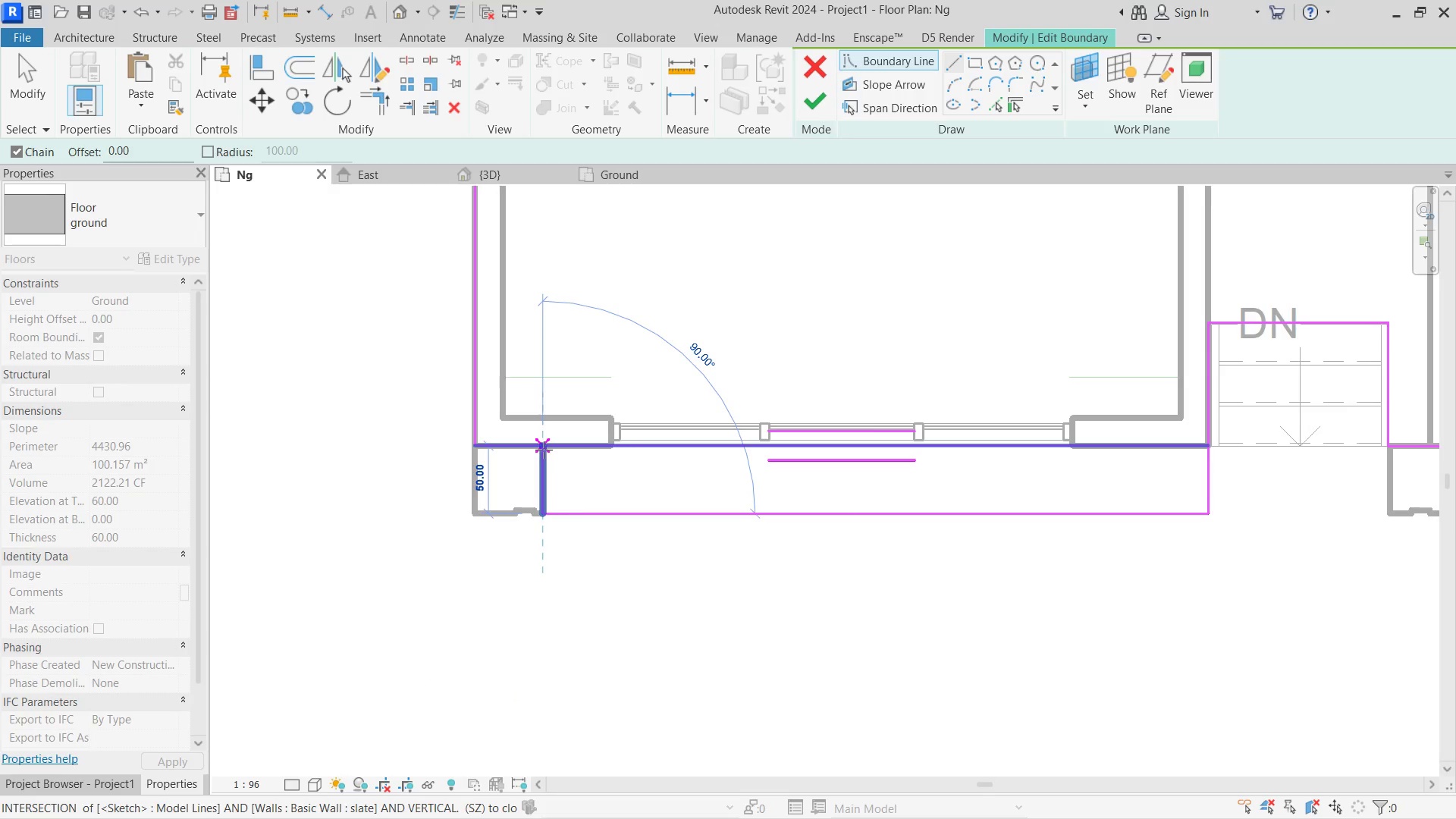 
left_click([544, 449])
 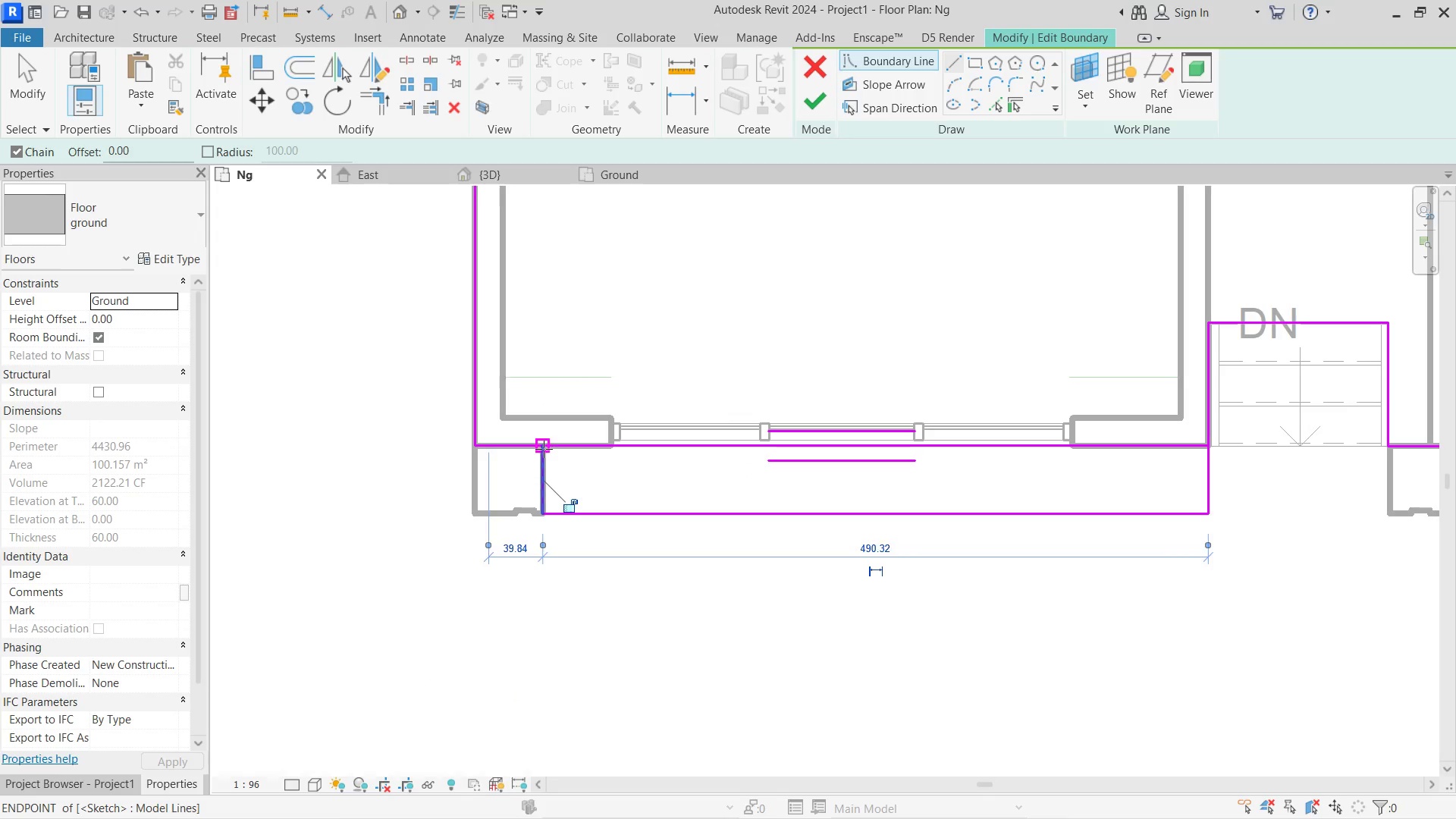 
key(Escape)
type(tr)
 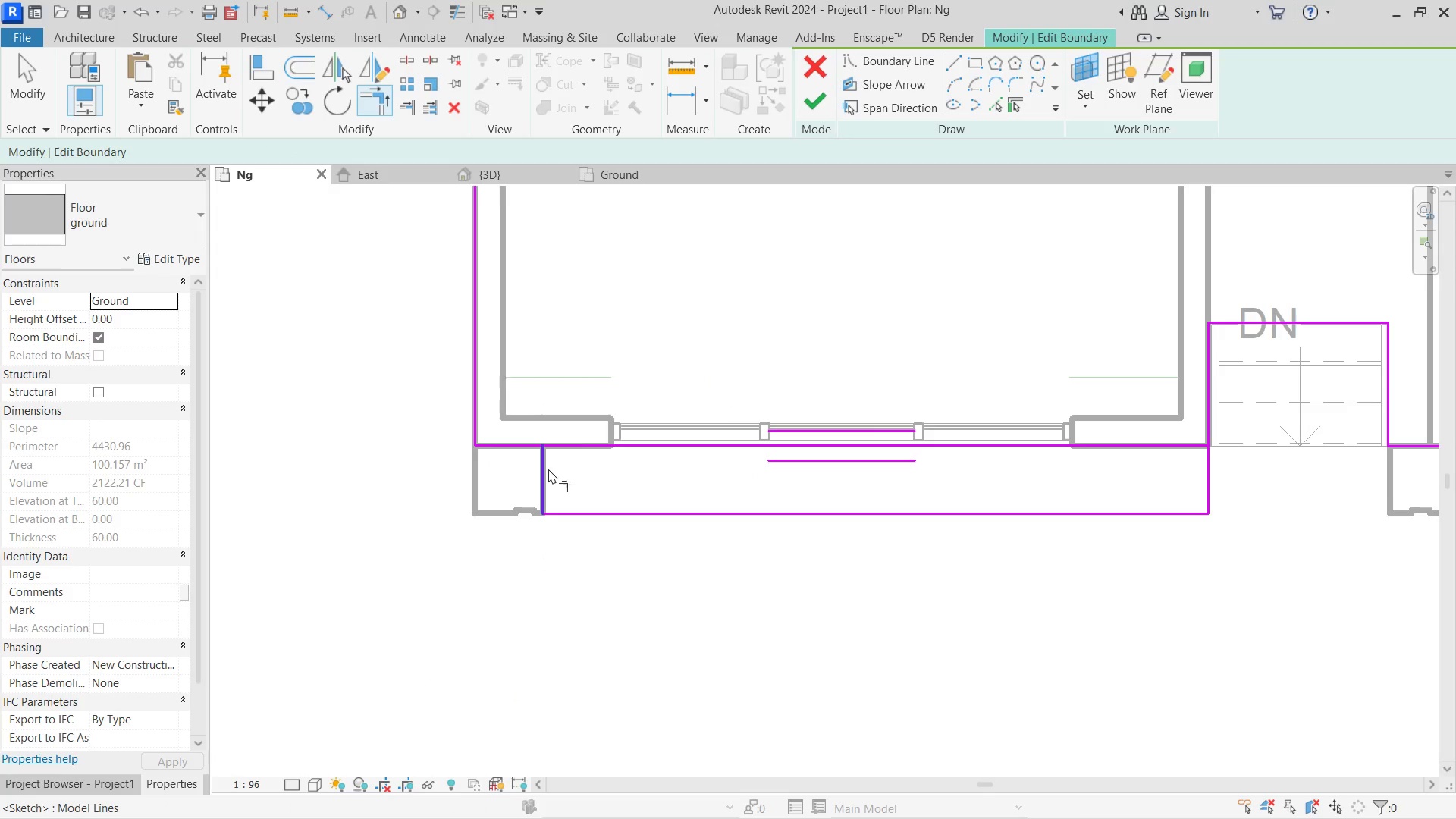 
left_click([548, 469])
 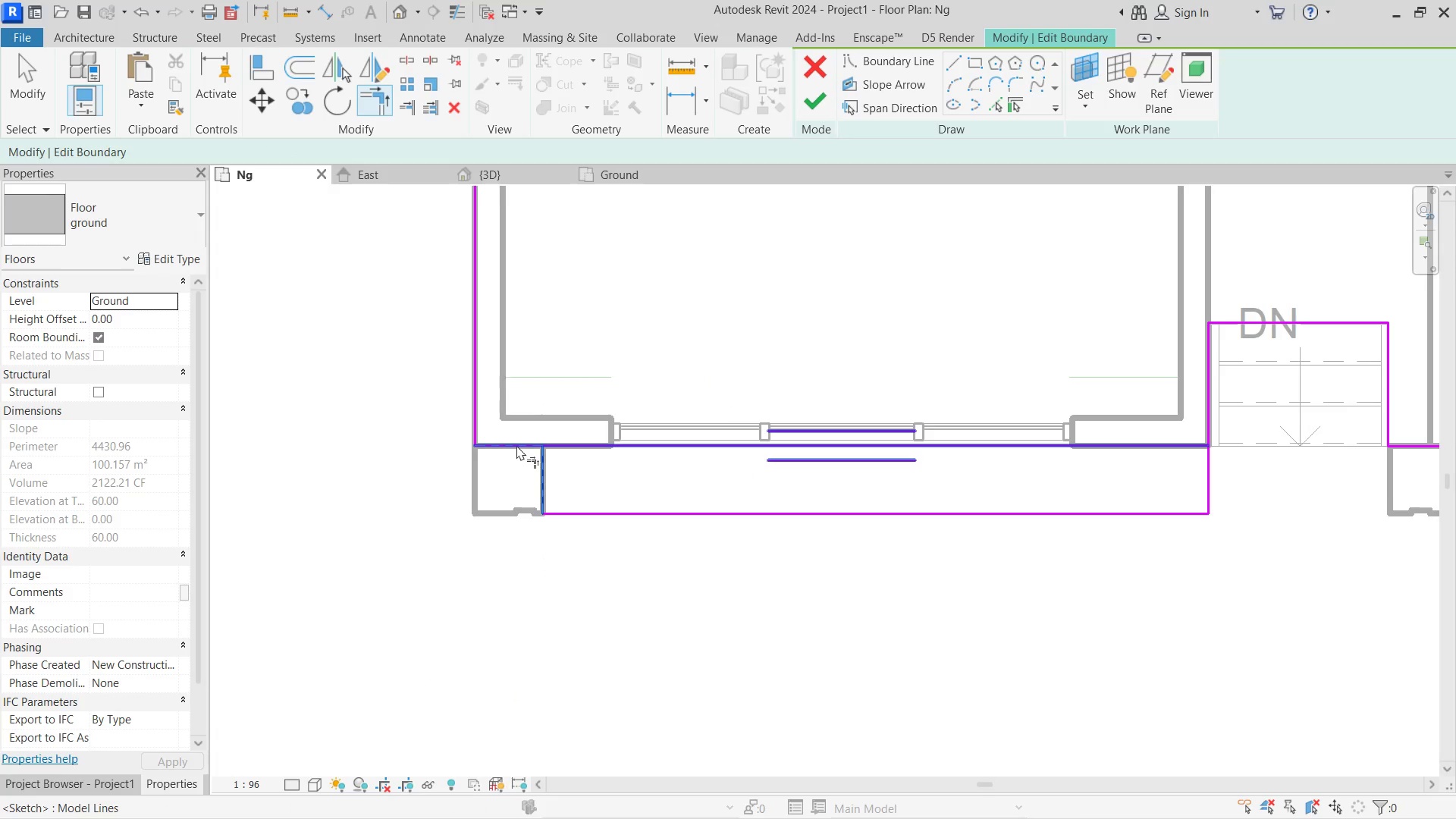 
double_click([516, 445])
 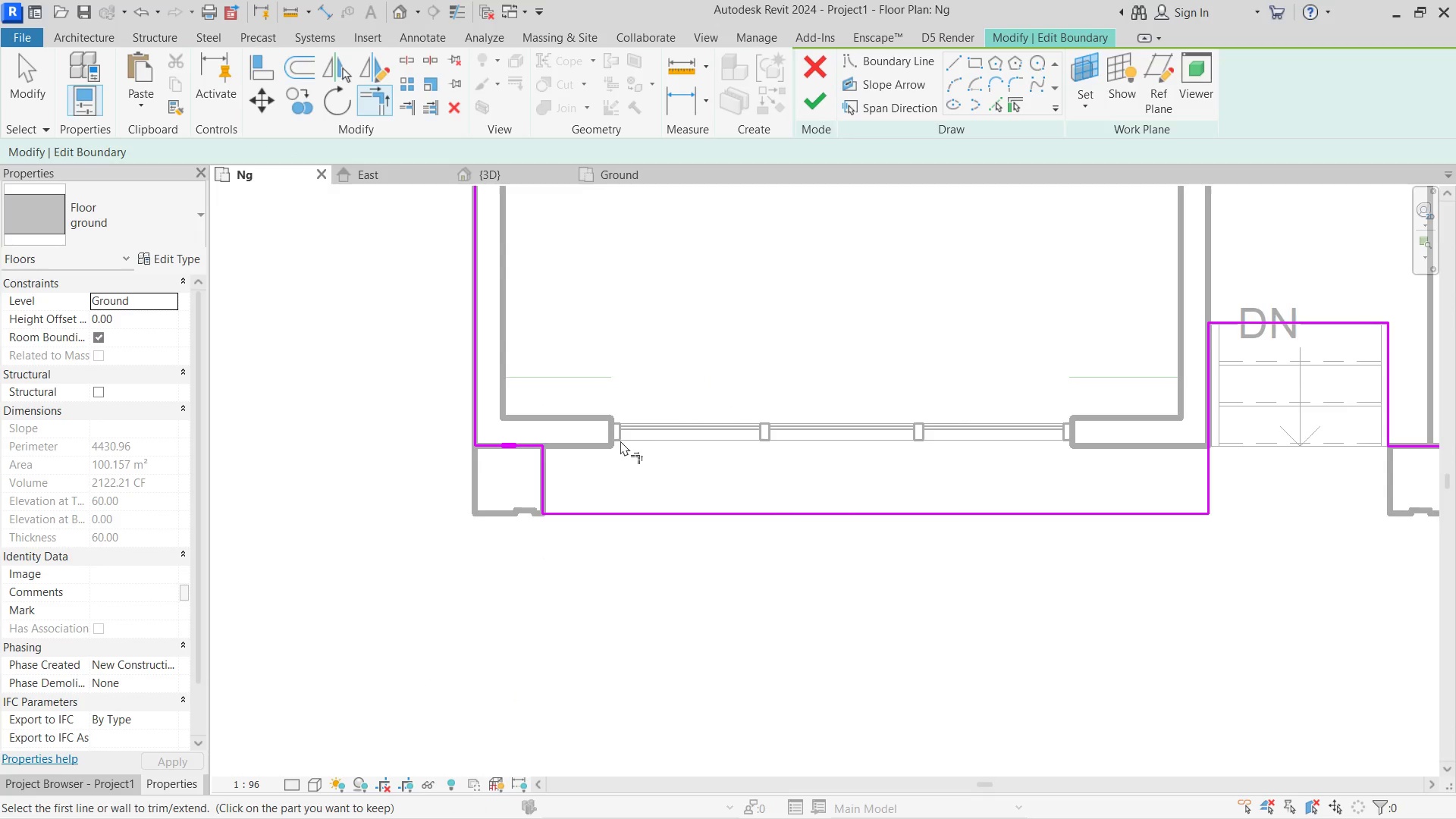 
scroll: coordinate [621, 441], scroll_direction: down, amount: 5.0
 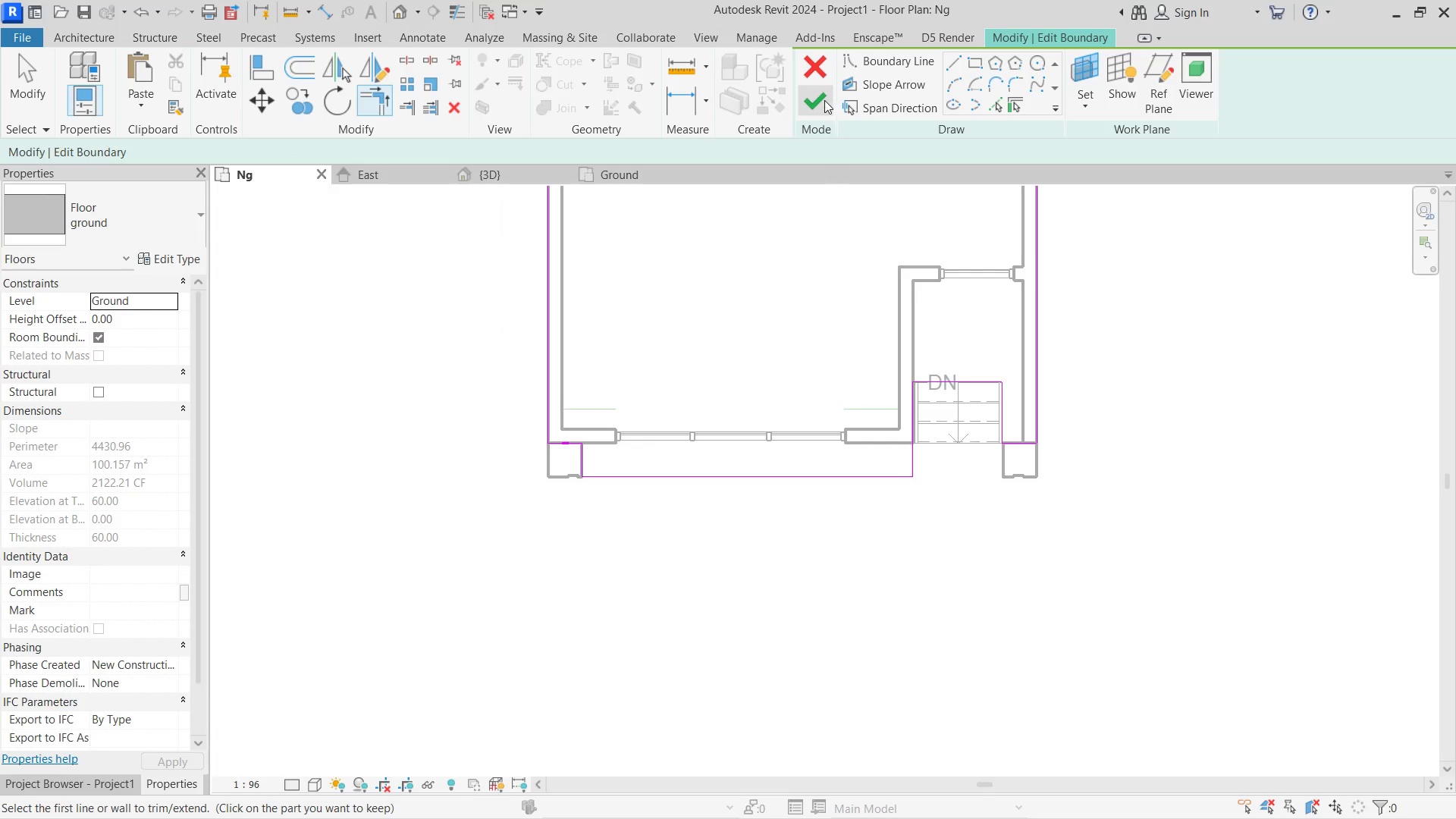 
left_click([824, 100])
 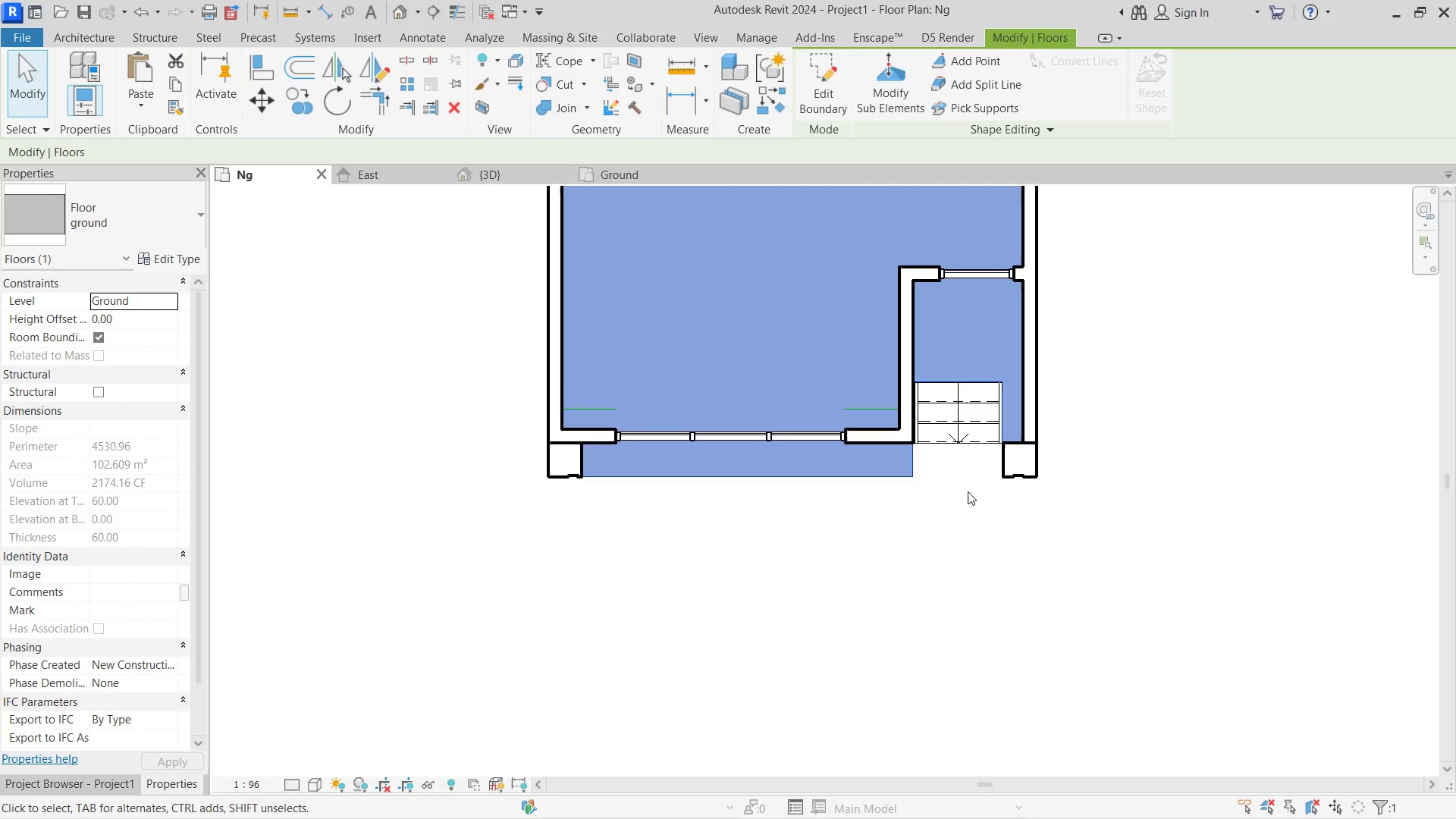 
left_click([940, 613])
 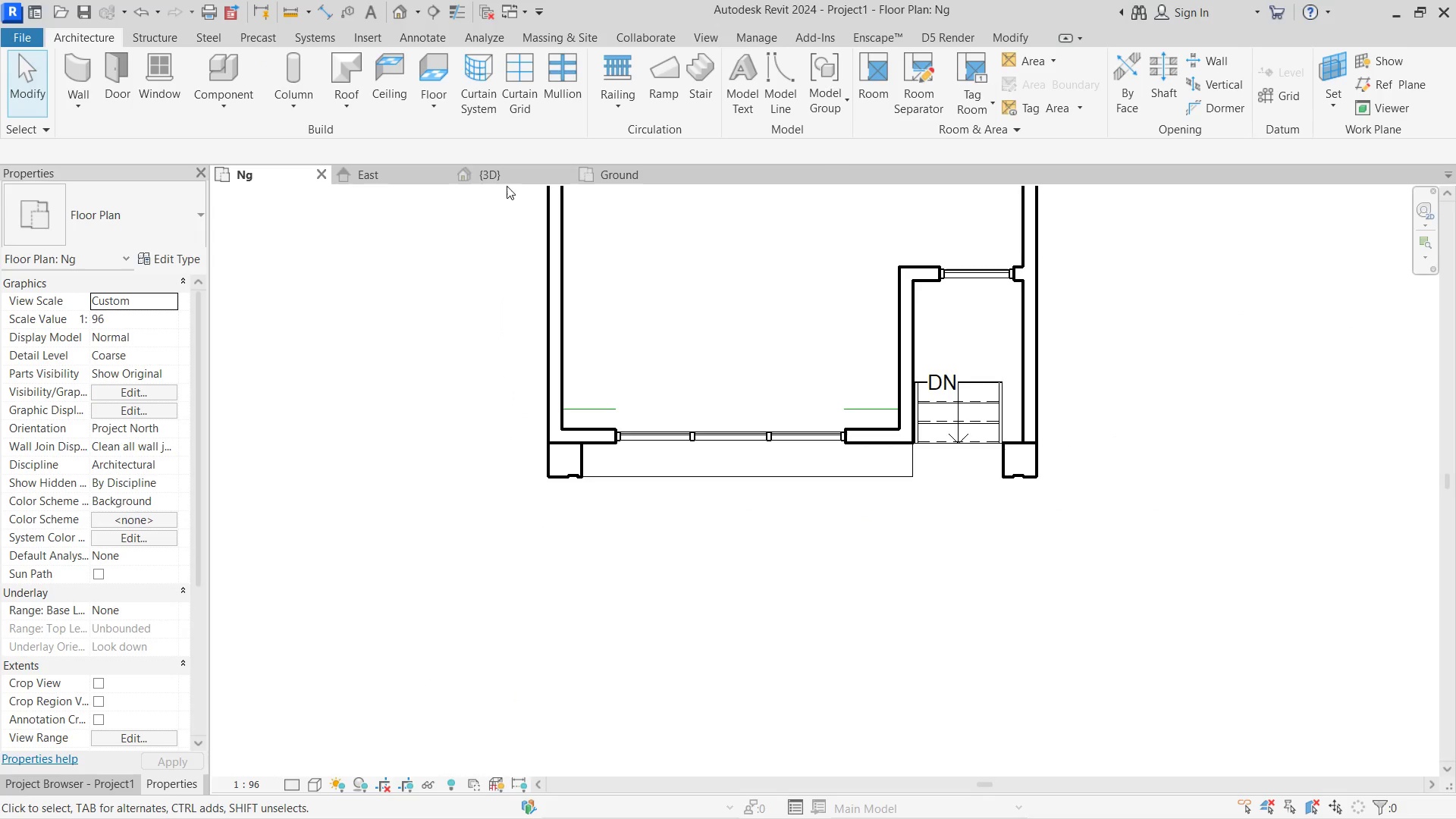 
left_click([478, 175])
 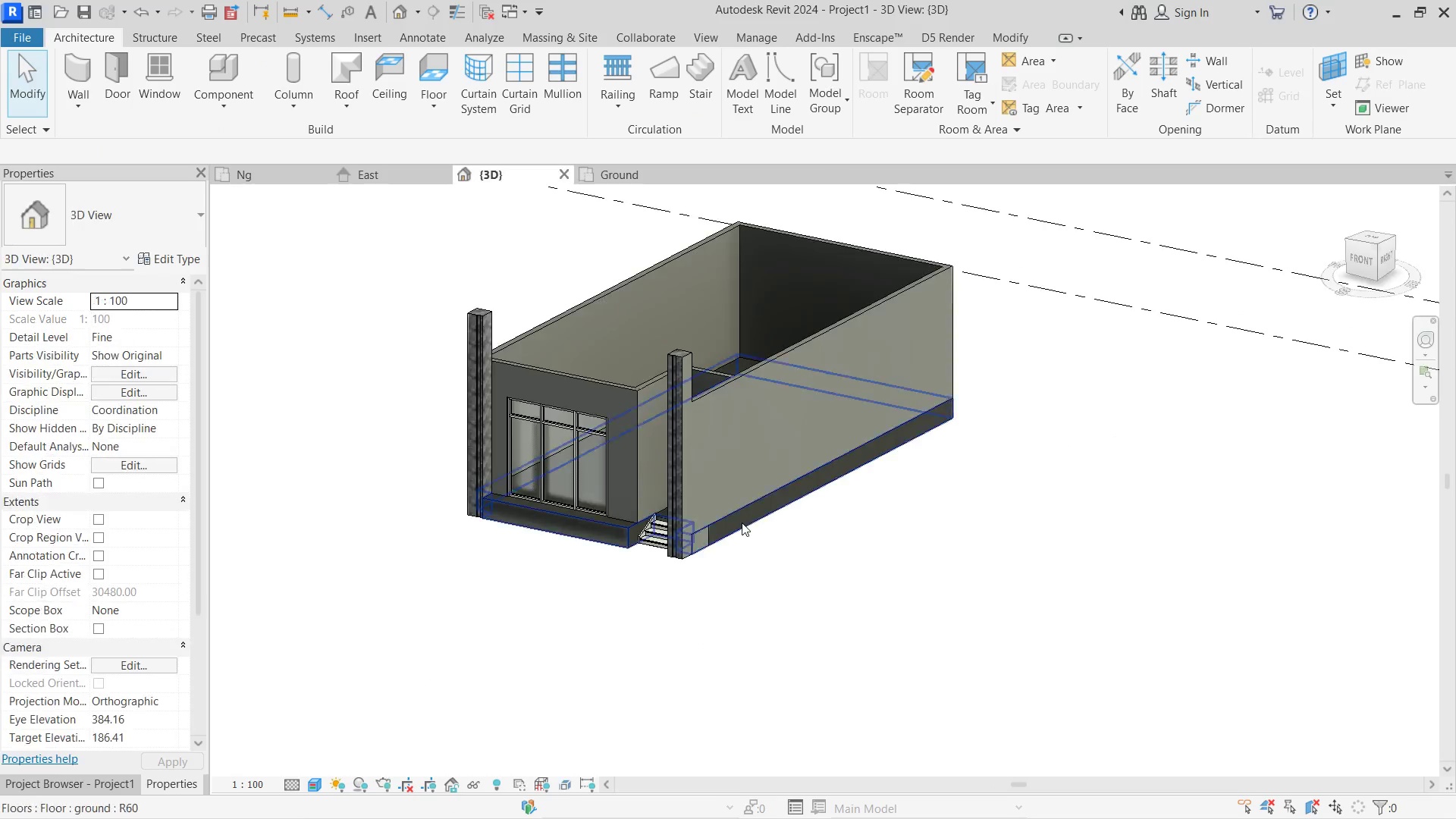 
hold_key(key=ShiftLeft, duration=0.41)
 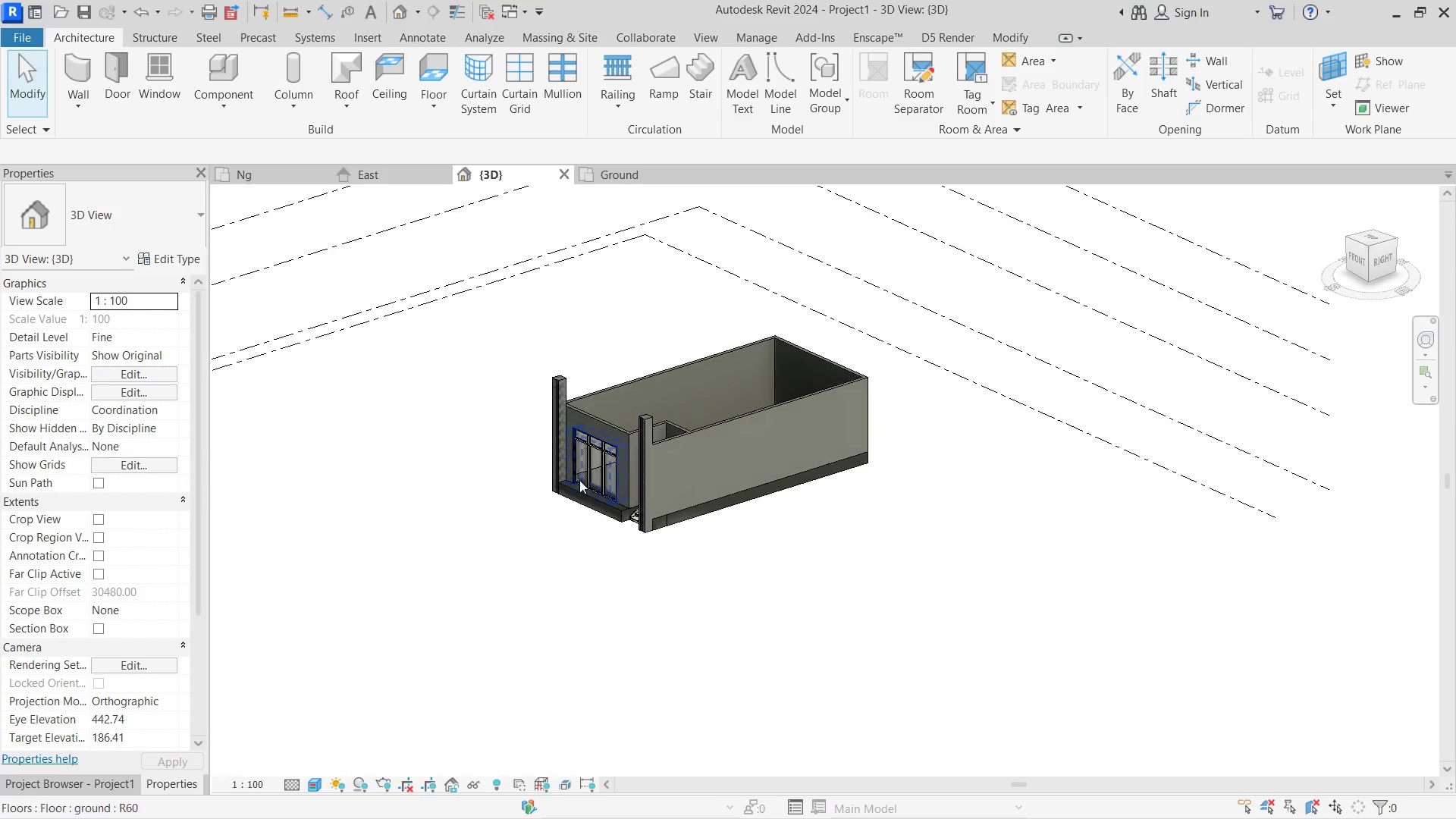 
scroll: coordinate [713, 491], scroll_direction: down, amount: 4.0
 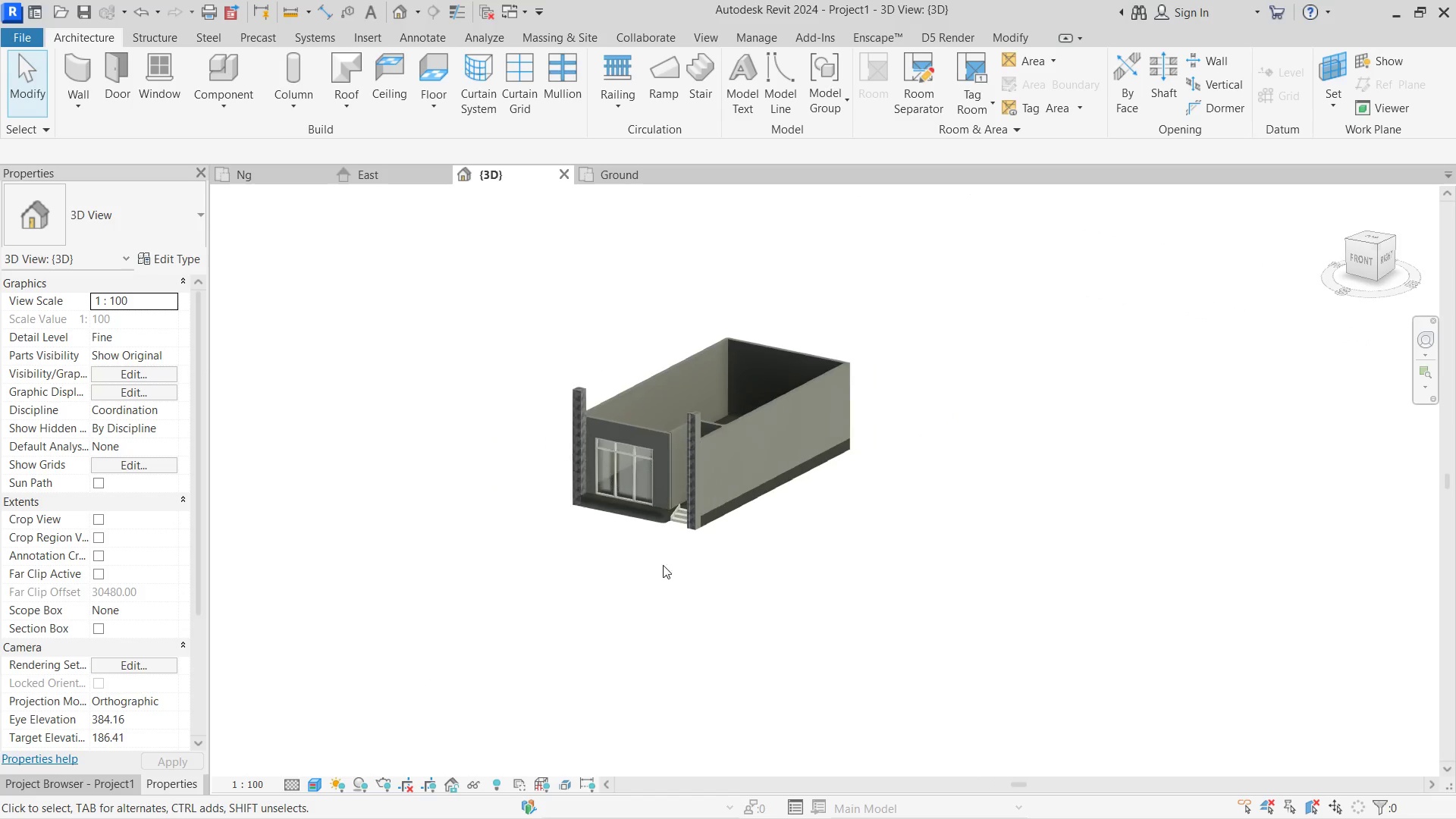 
left_click([497, 609])
 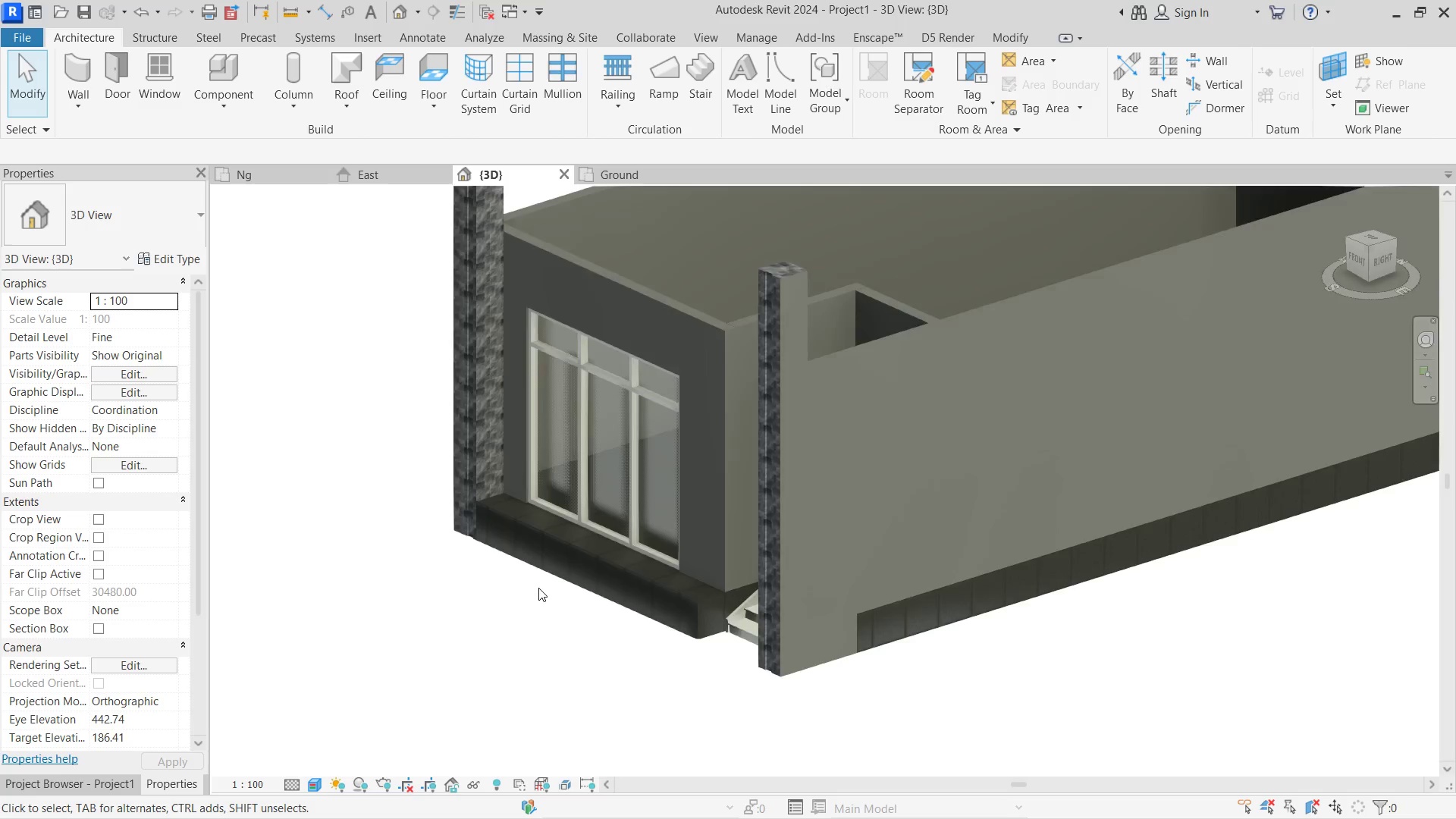 
scroll: coordinate [596, 519], scroll_direction: up, amount: 9.0
 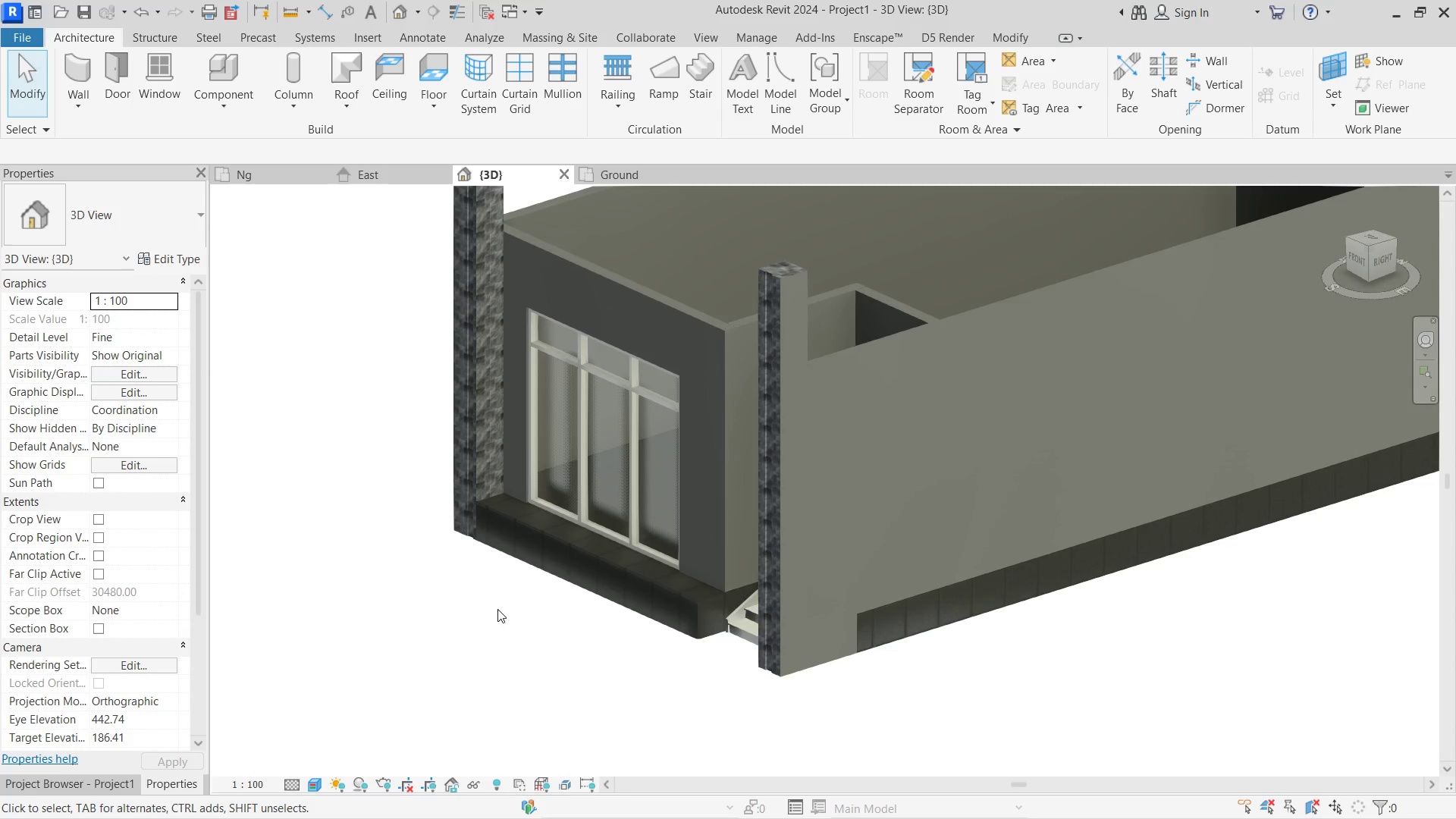 
hold_key(key=ShiftLeft, duration=0.66)
 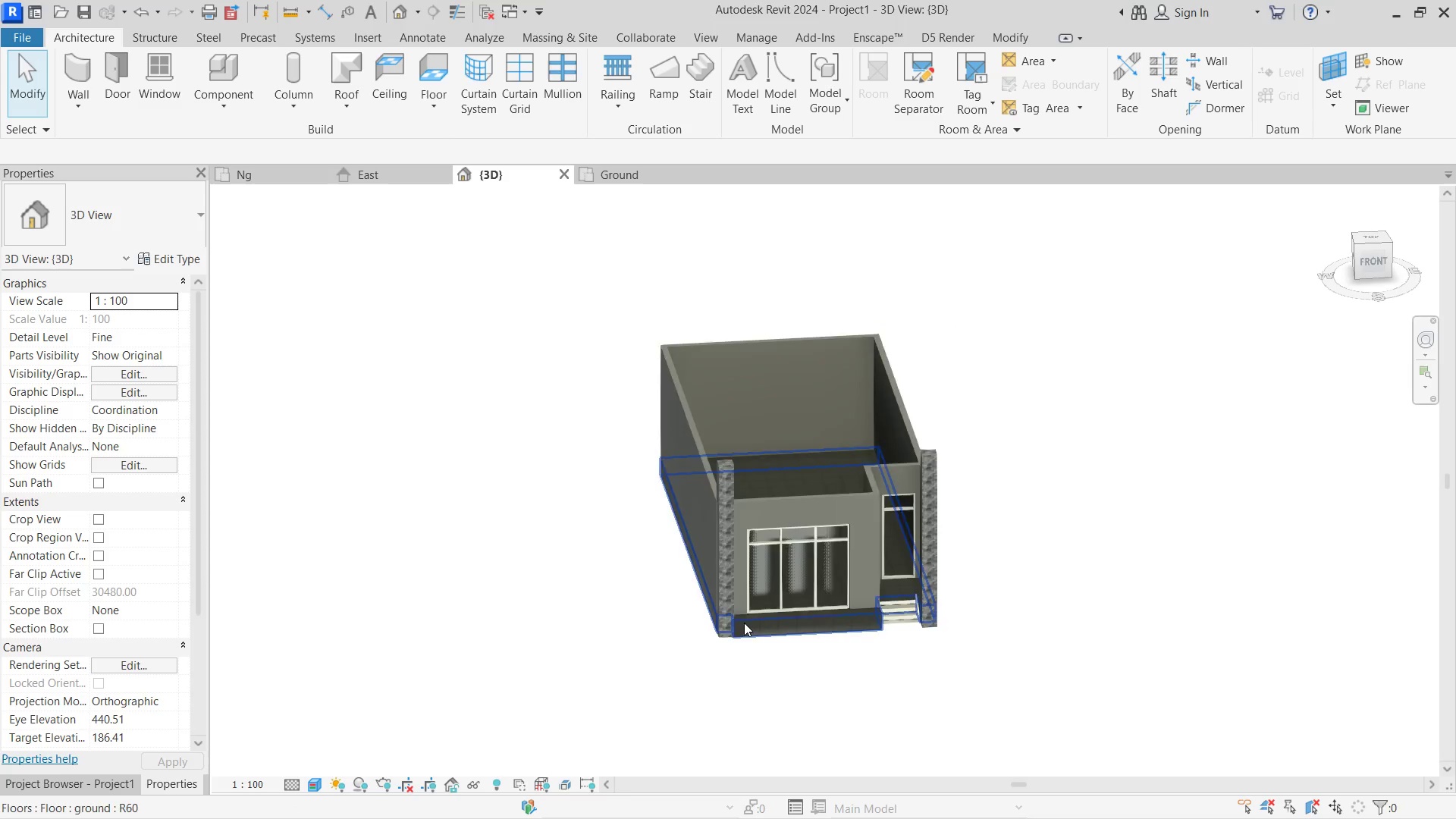 
scroll: coordinate [538, 588], scroll_direction: down, amount: 4.0
 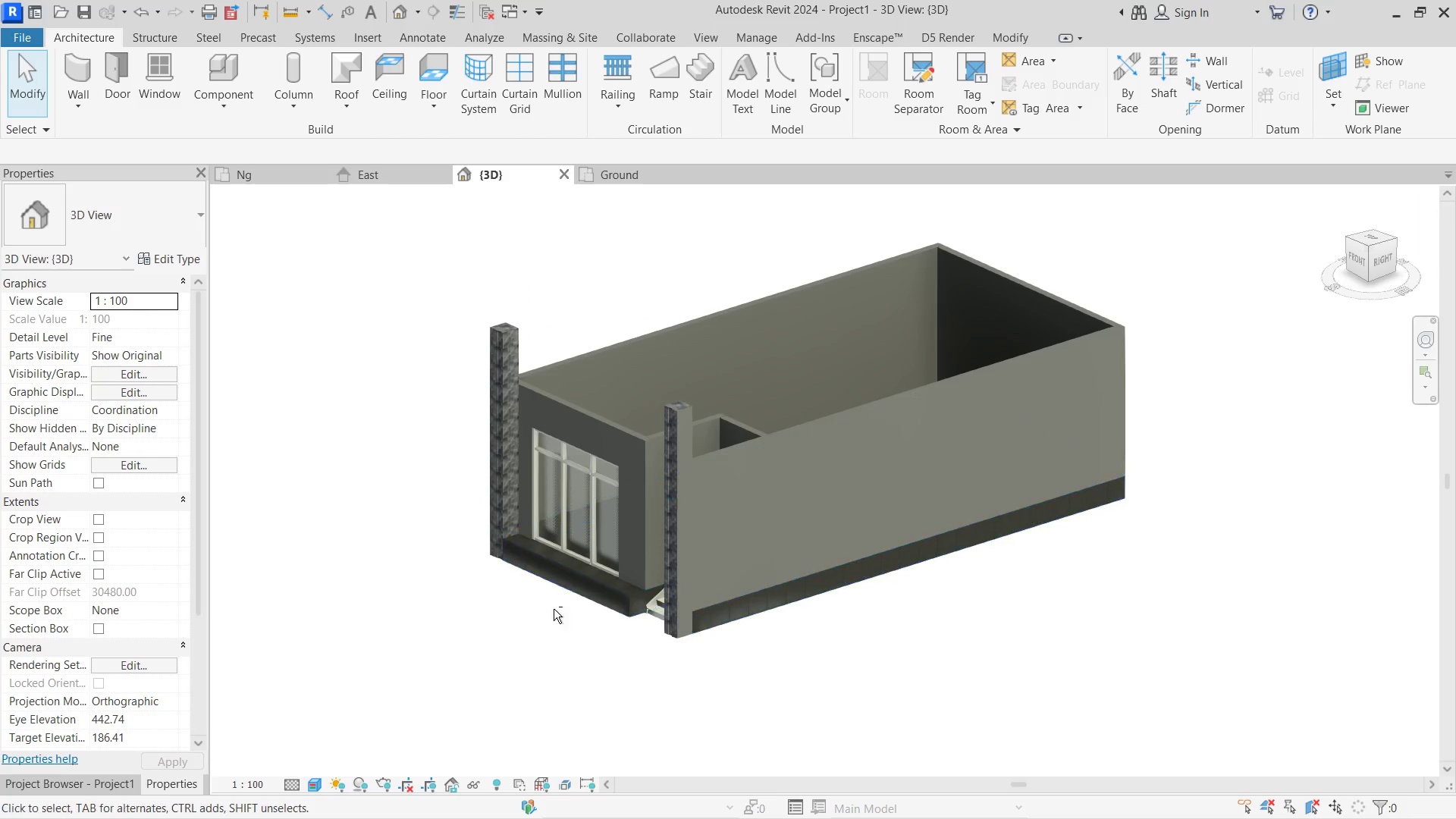 
hold_key(key=ShiftLeft, duration=1.06)
 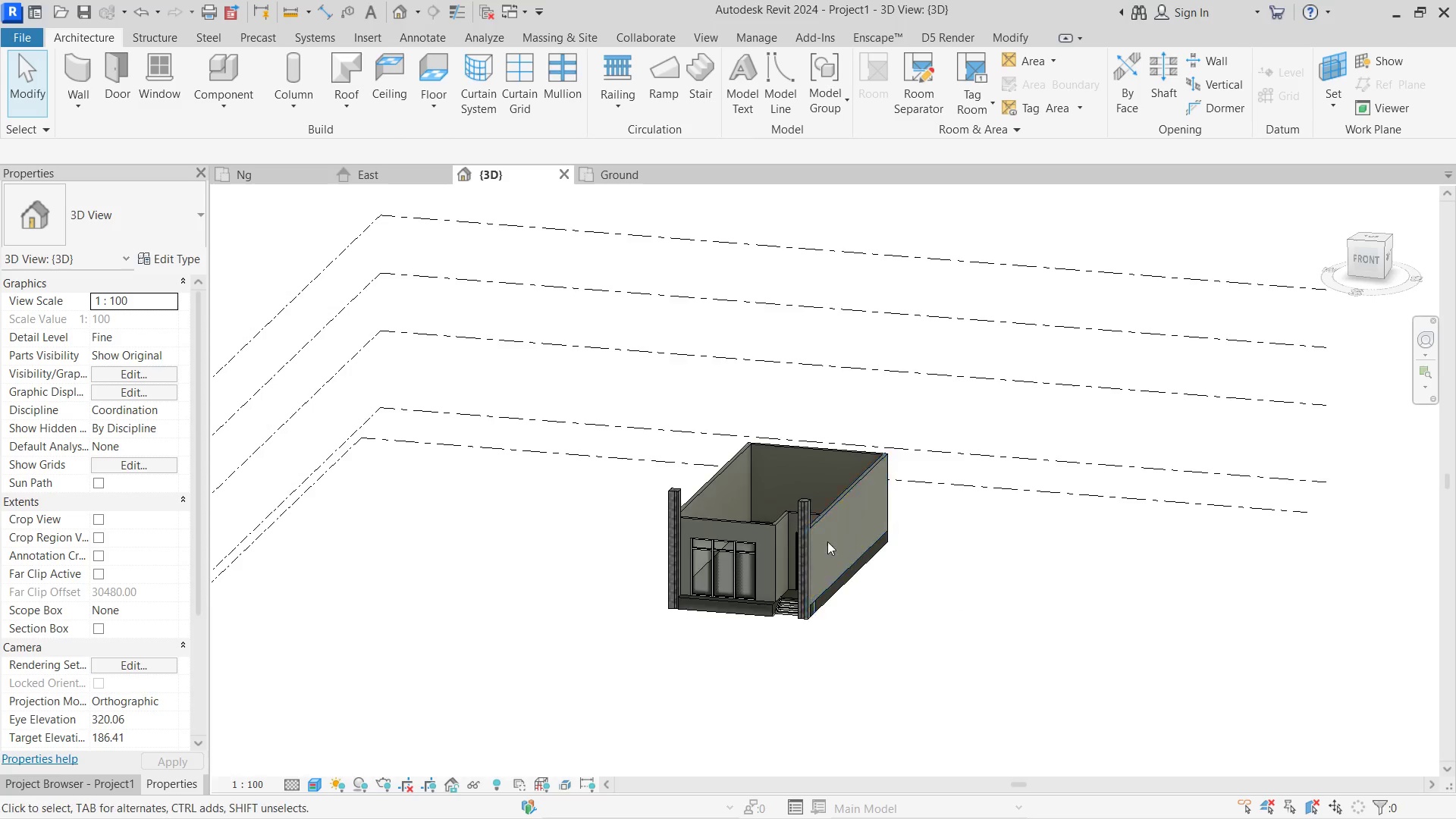 
scroll: coordinate [744, 623], scroll_direction: down, amount: 5.0
 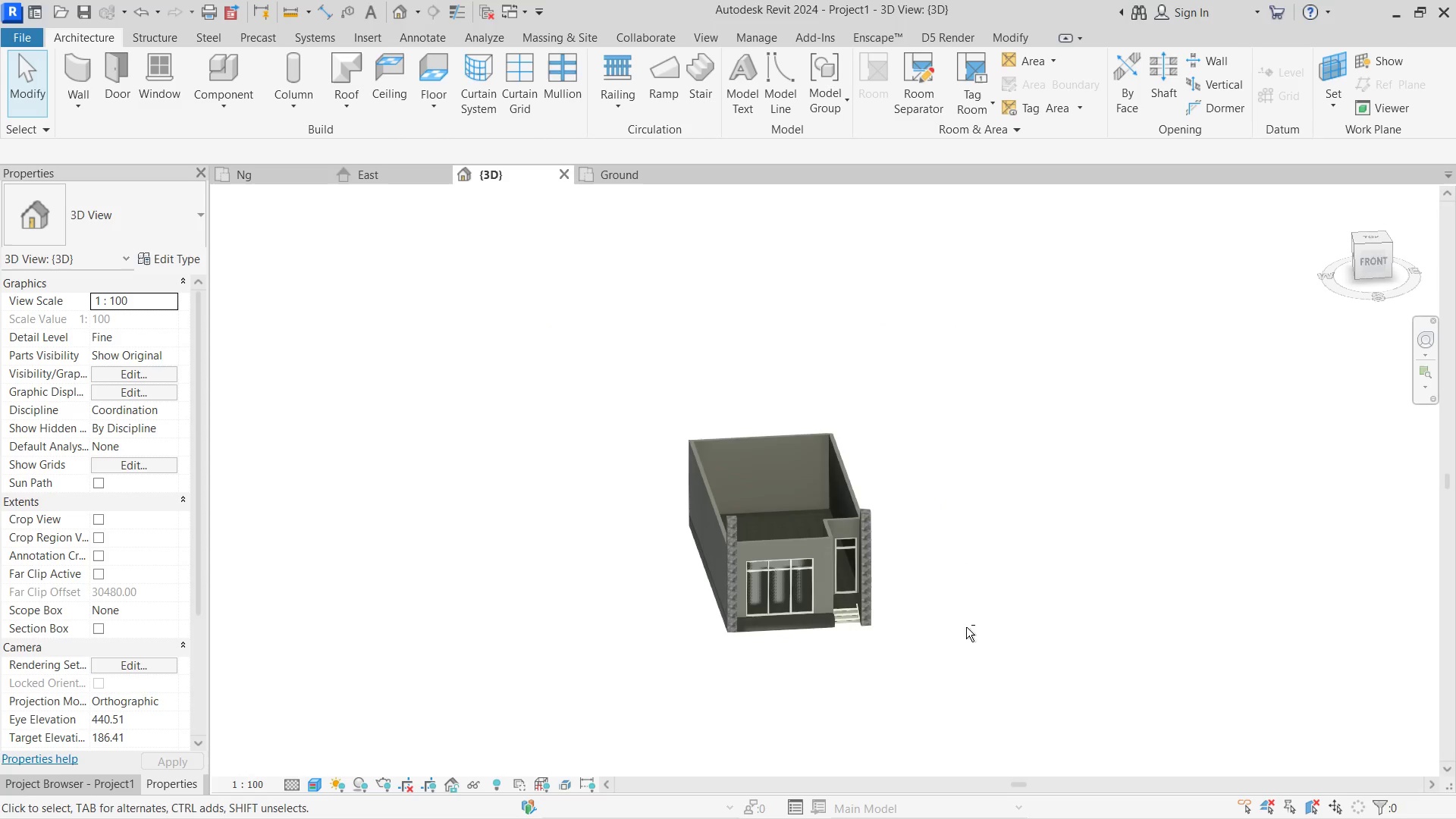 
hold_key(key=ShiftLeft, duration=0.52)
 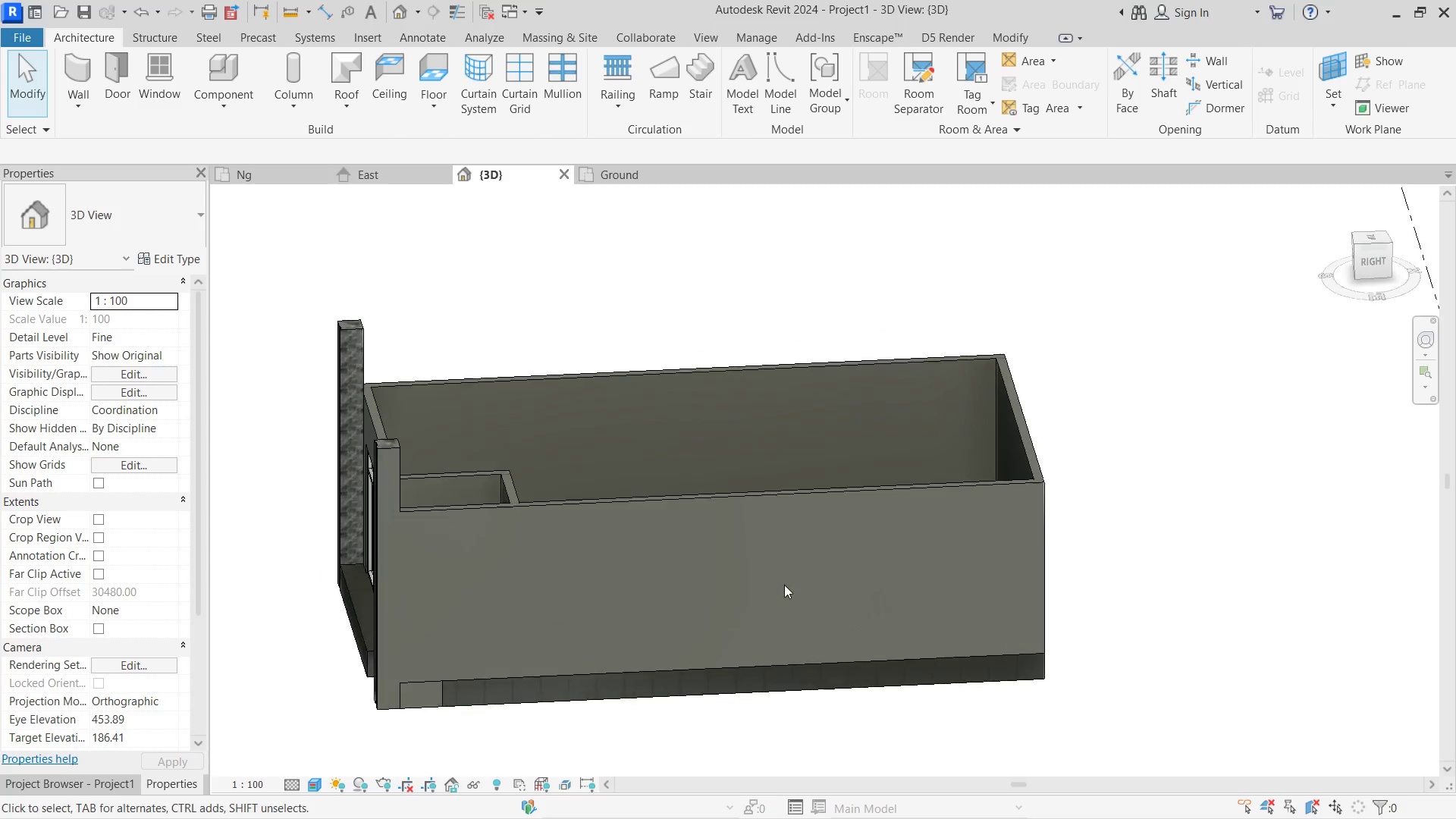 
scroll: coordinate [877, 523], scroll_direction: up, amount: 6.0
 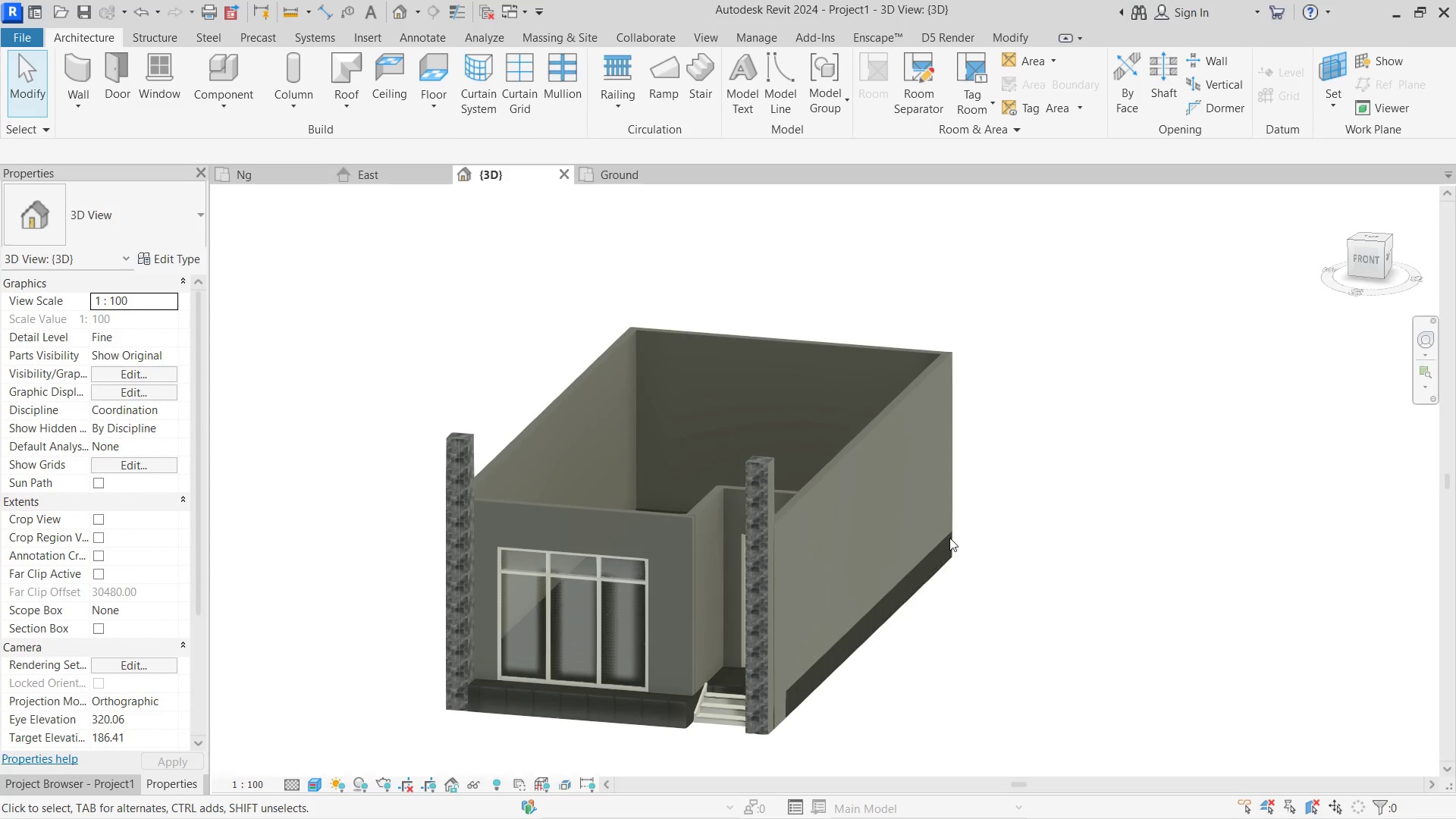 
hold_key(key=ShiftLeft, duration=0.41)
 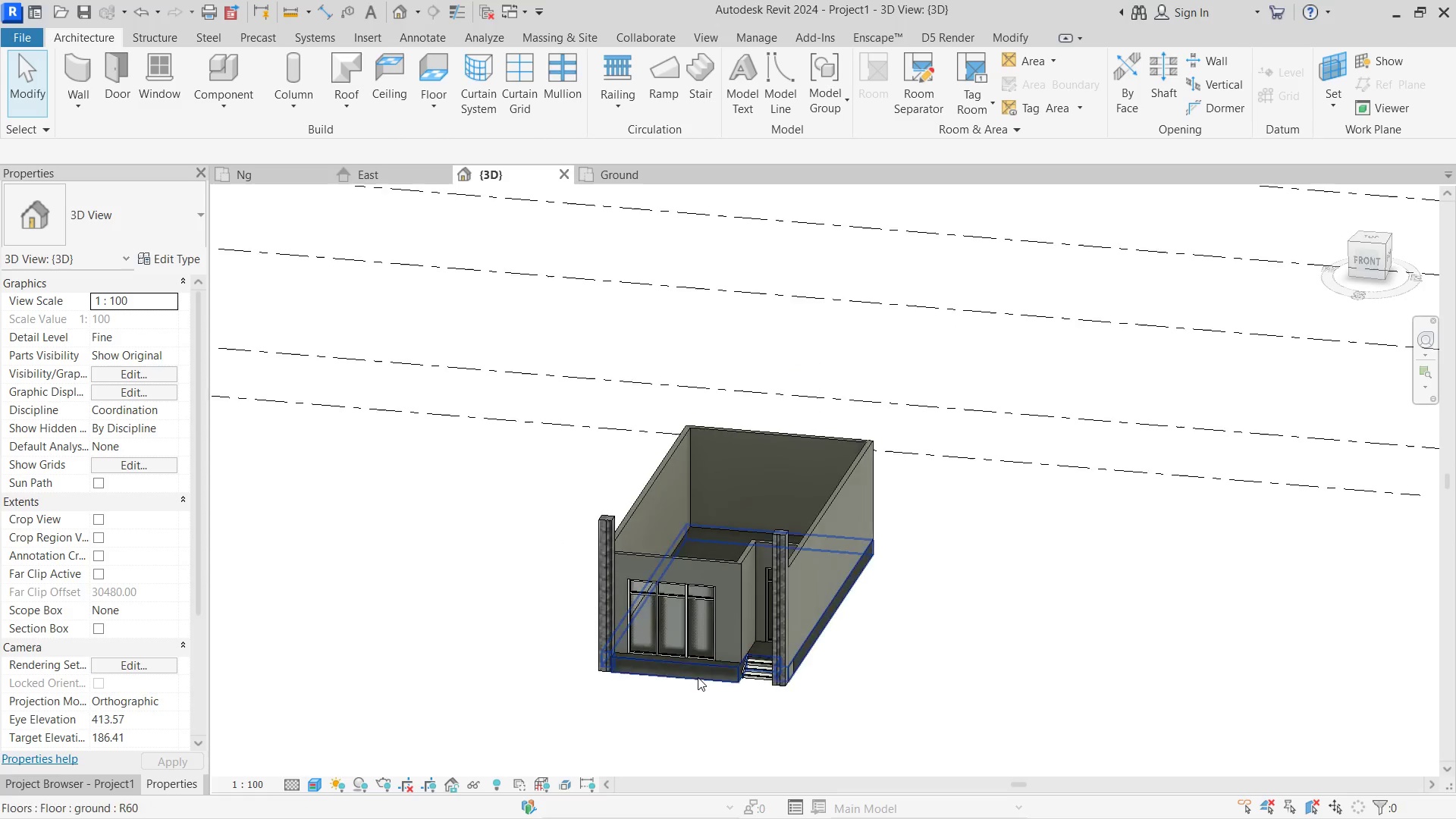 
scroll: coordinate [784, 585], scroll_direction: down, amount: 4.0
 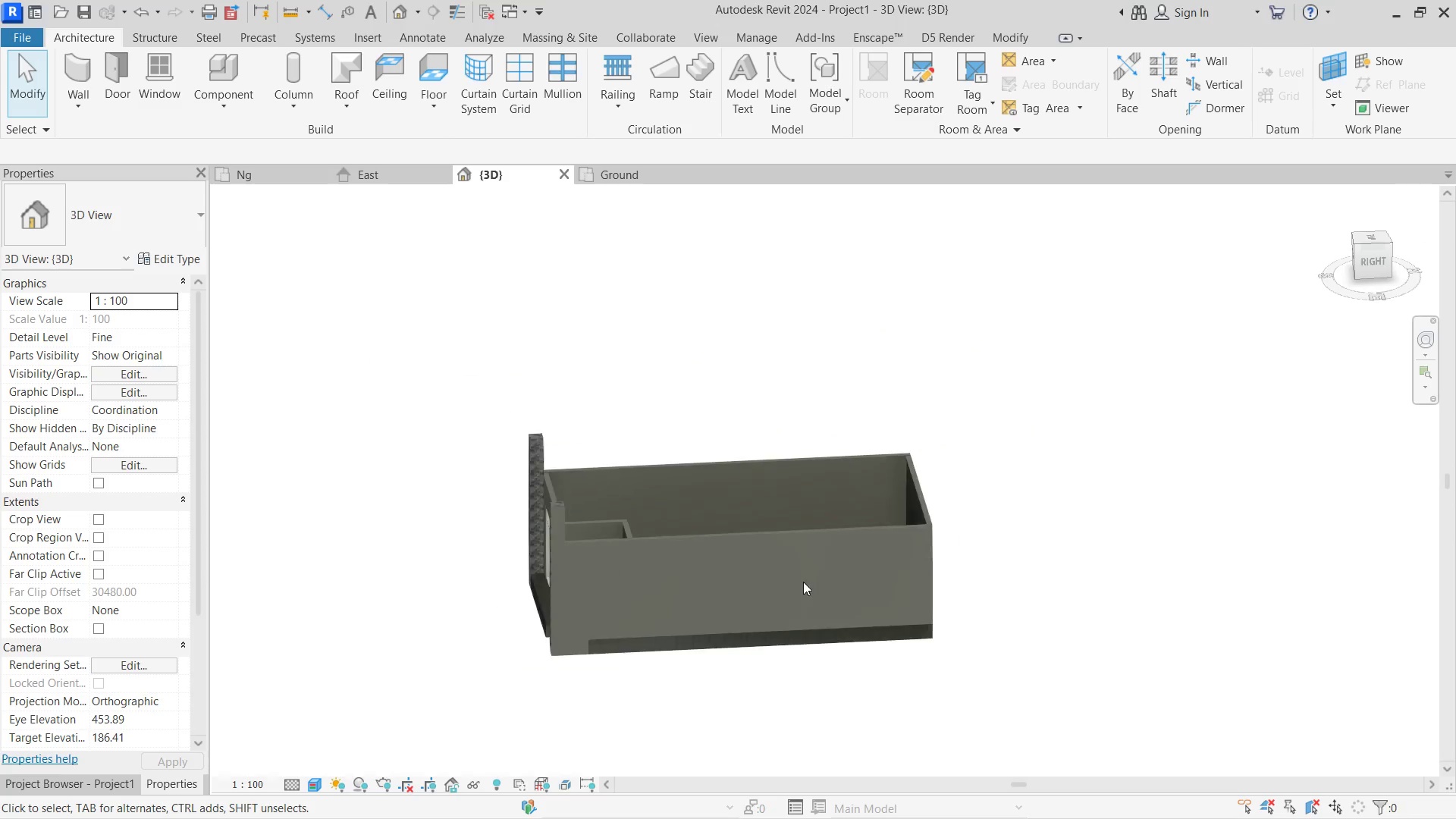 
mouse_move([700, 652])
 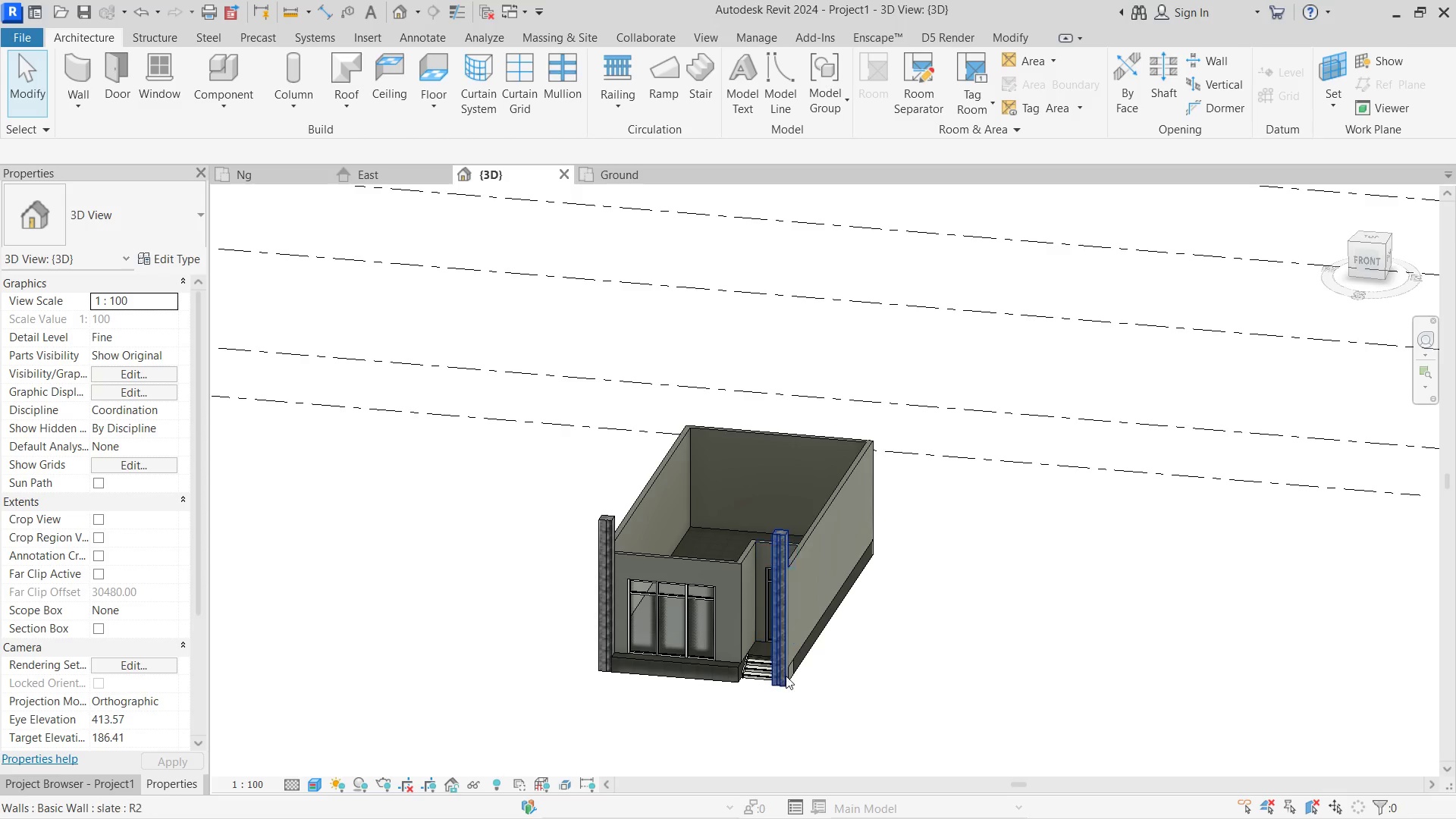 
hold_key(key=ShiftLeft, duration=1.36)
 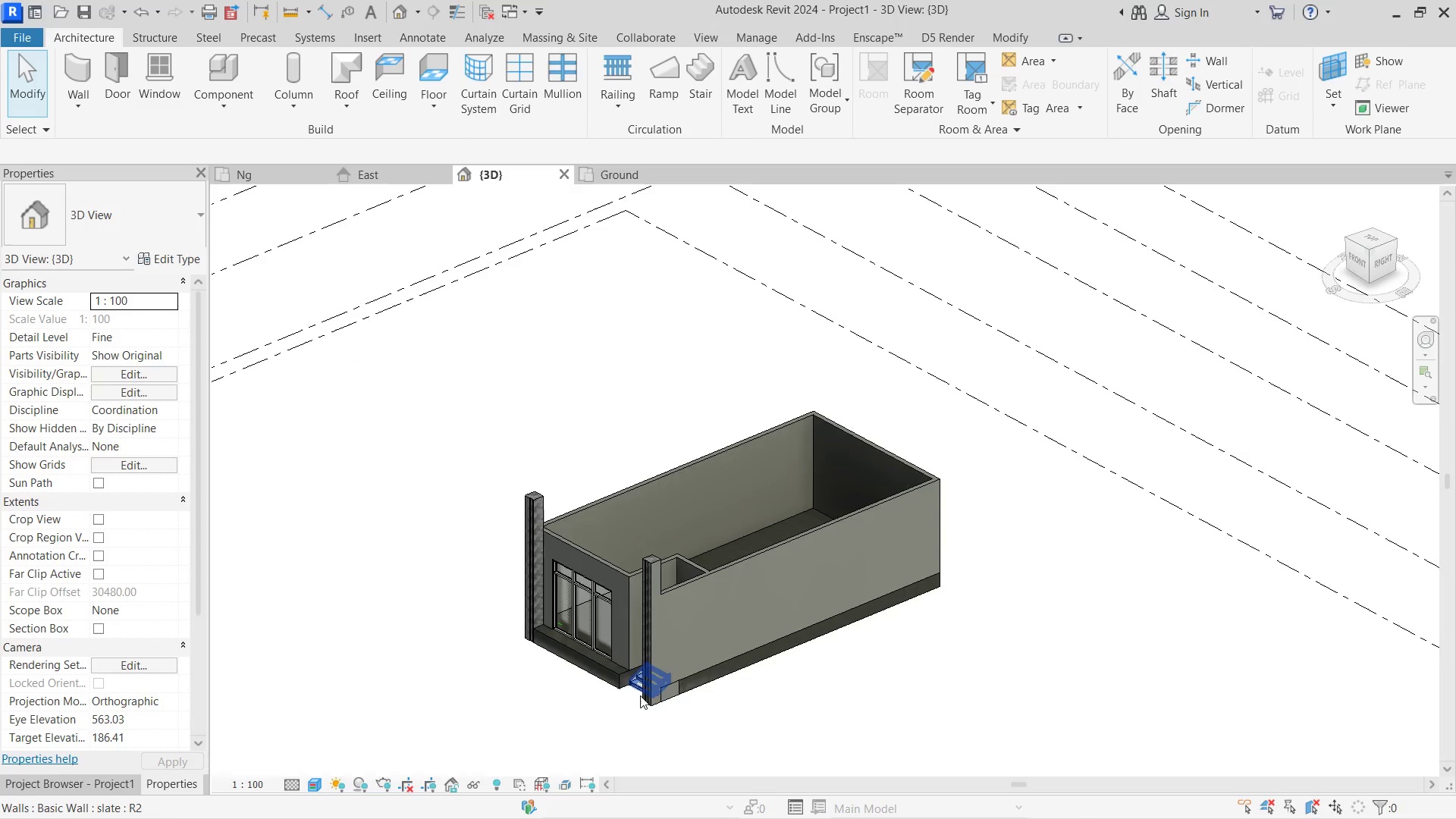 
scroll: coordinate [617, 679], scroll_direction: up, amount: 5.0
 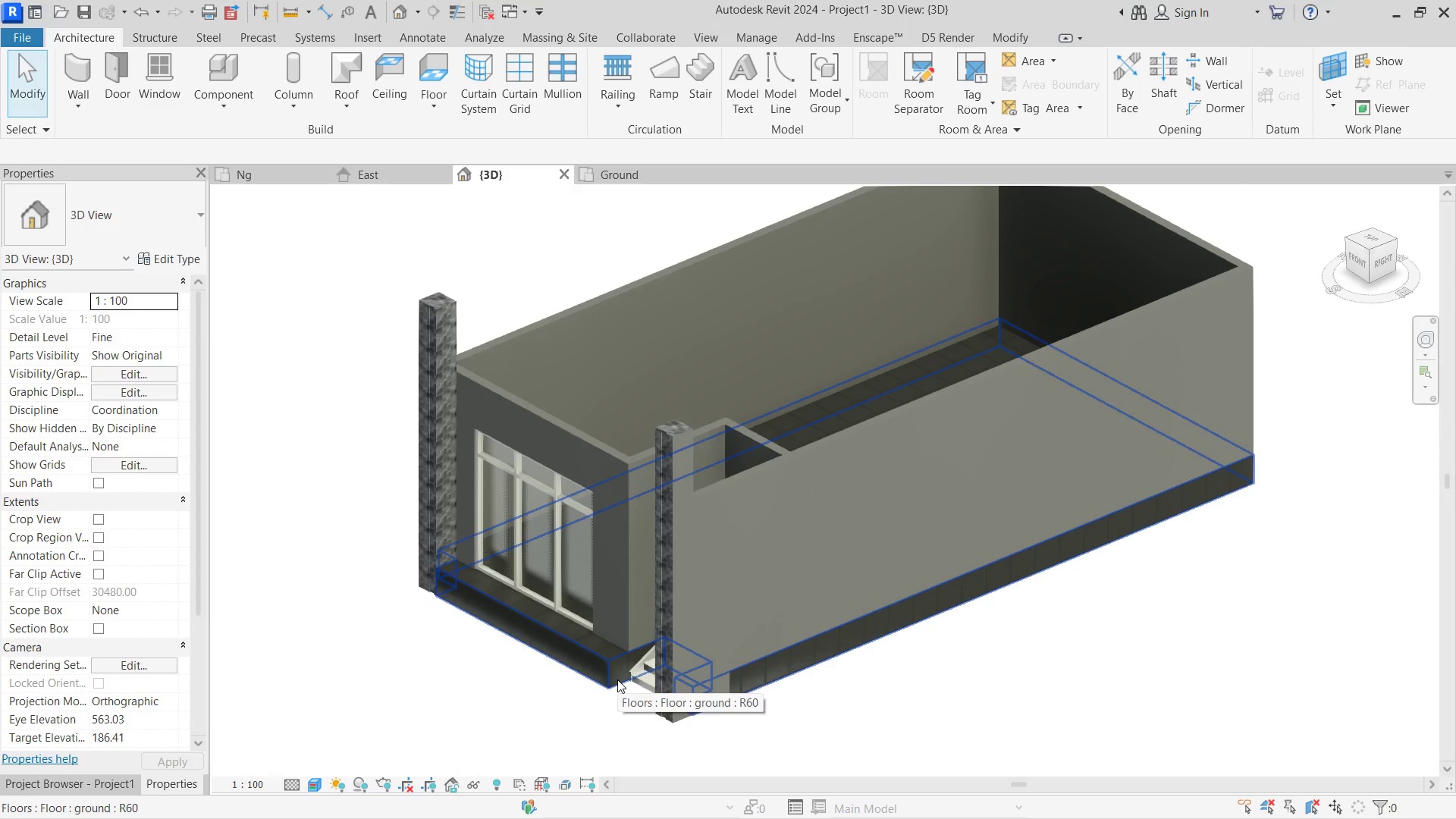 
left_click([573, 435])
 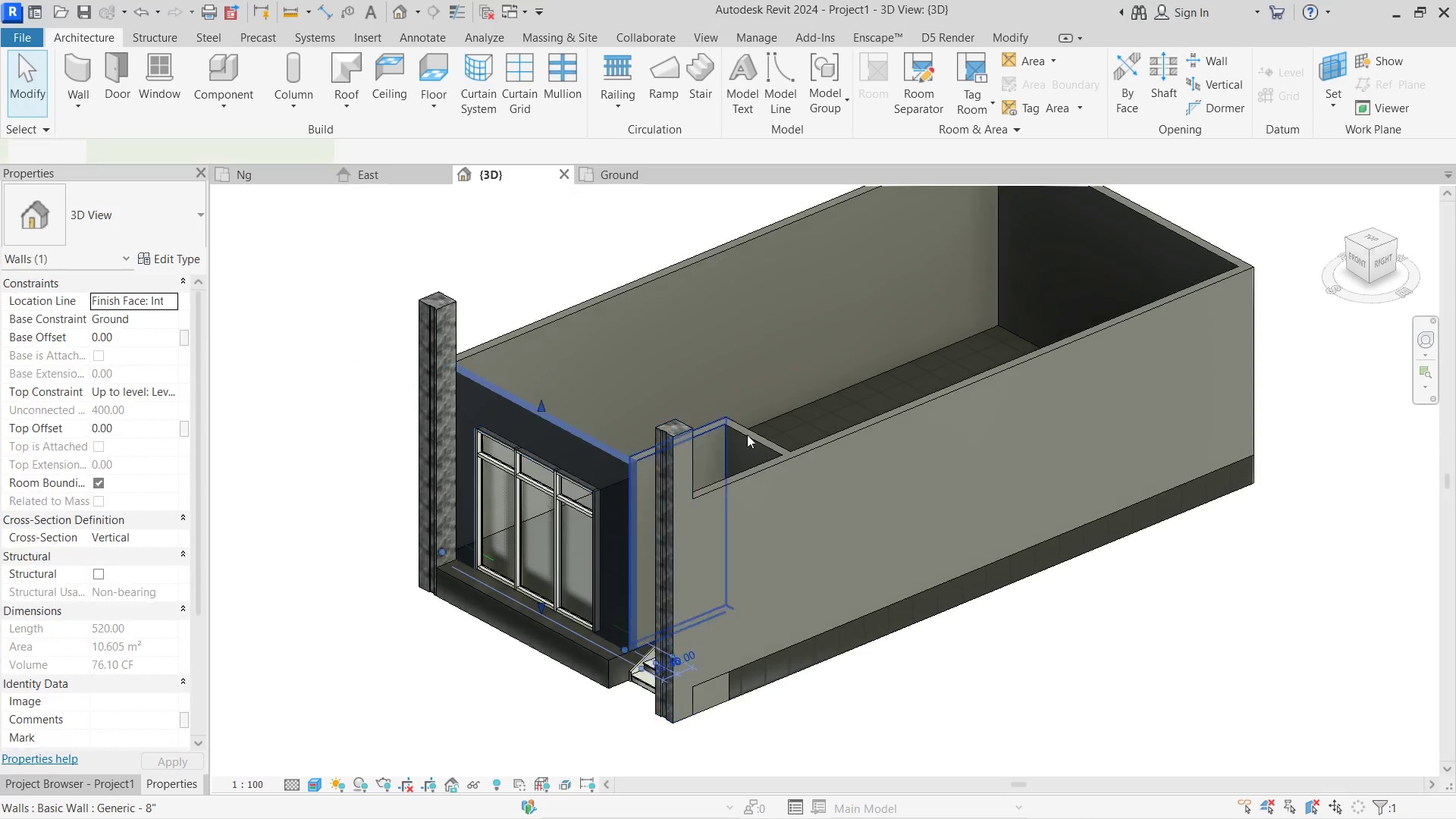 
hold_key(key=ShiftLeft, duration=1.52)
 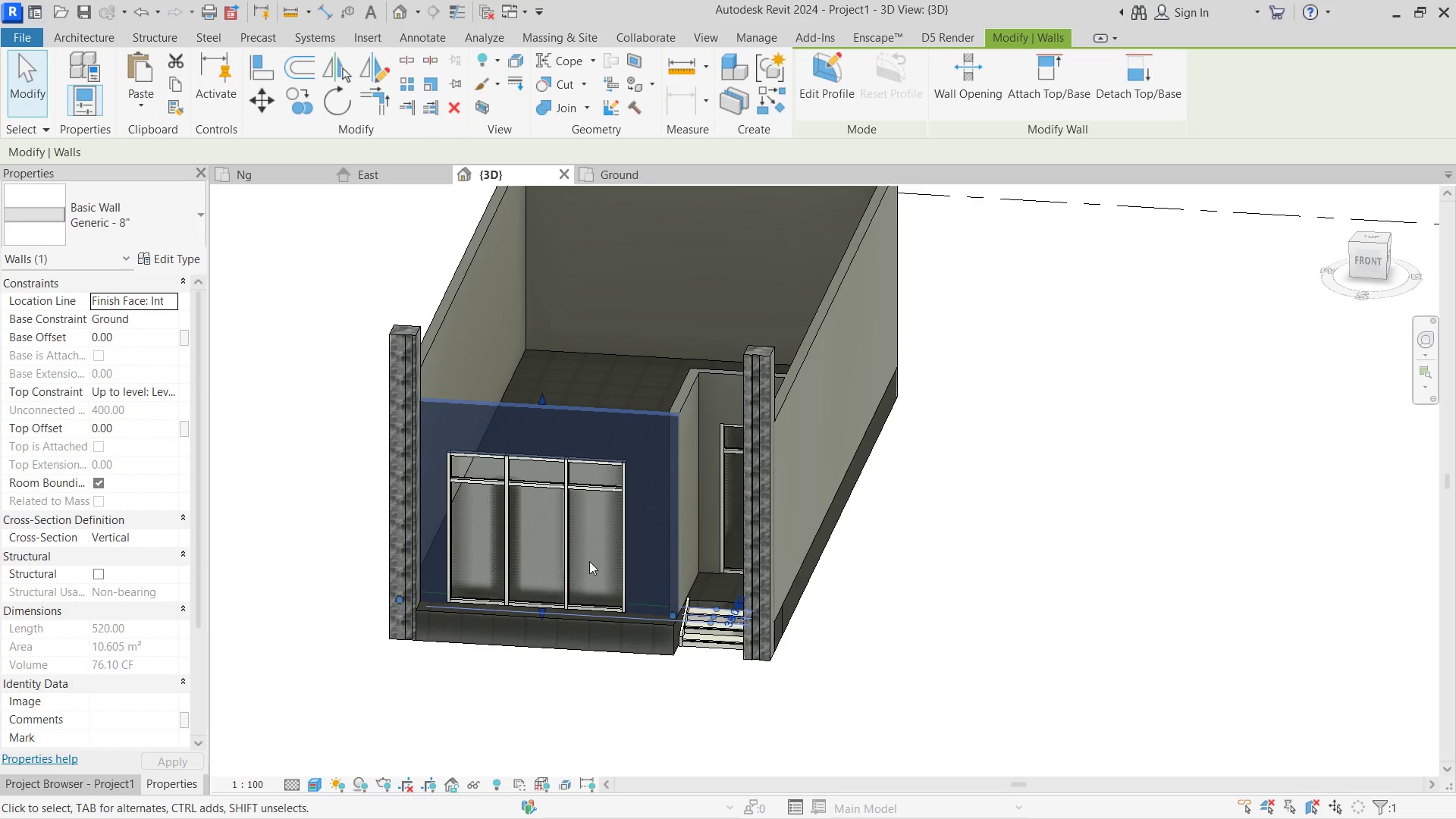 
left_click([619, 710])
 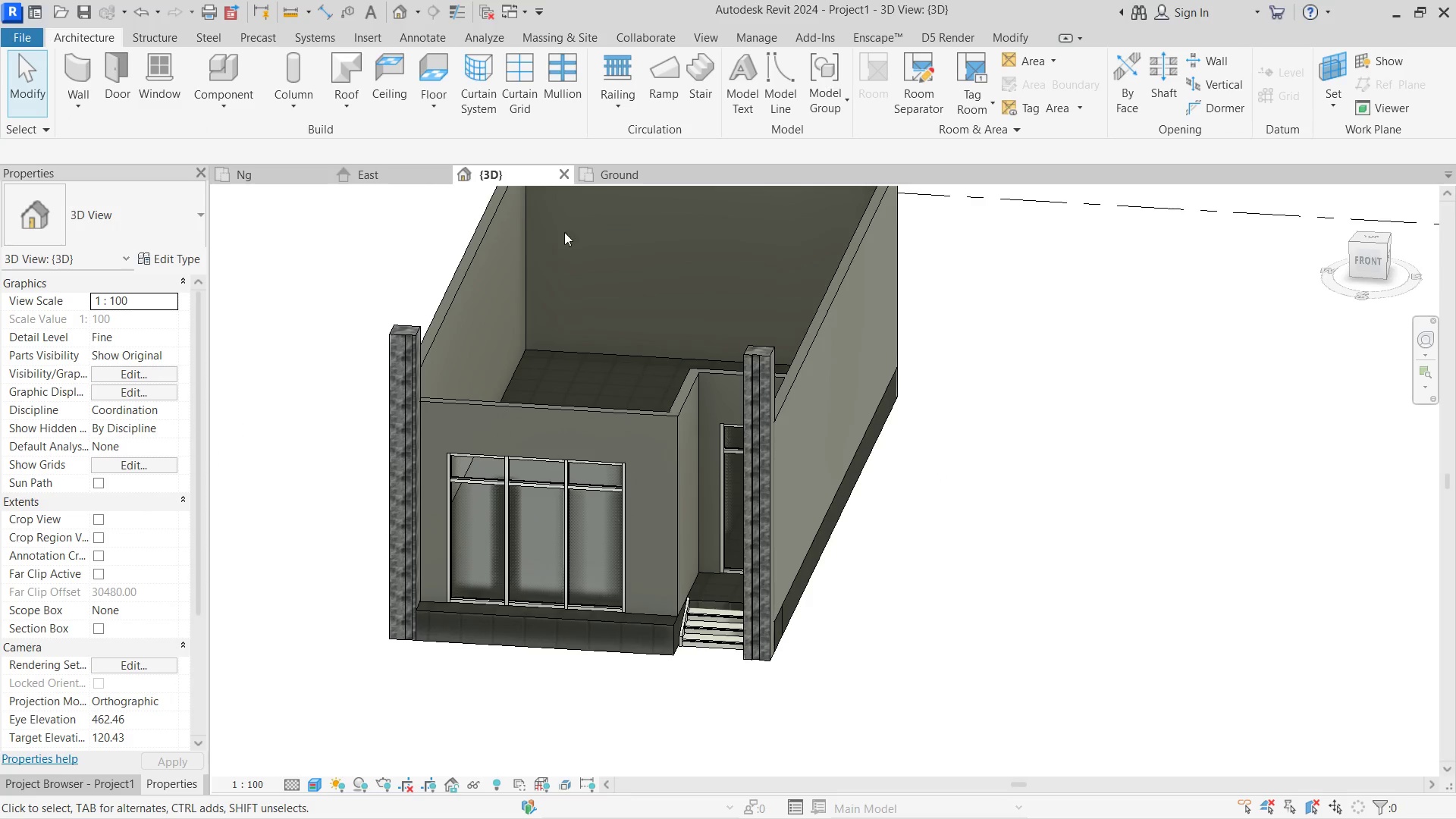 
left_click([599, 178])
 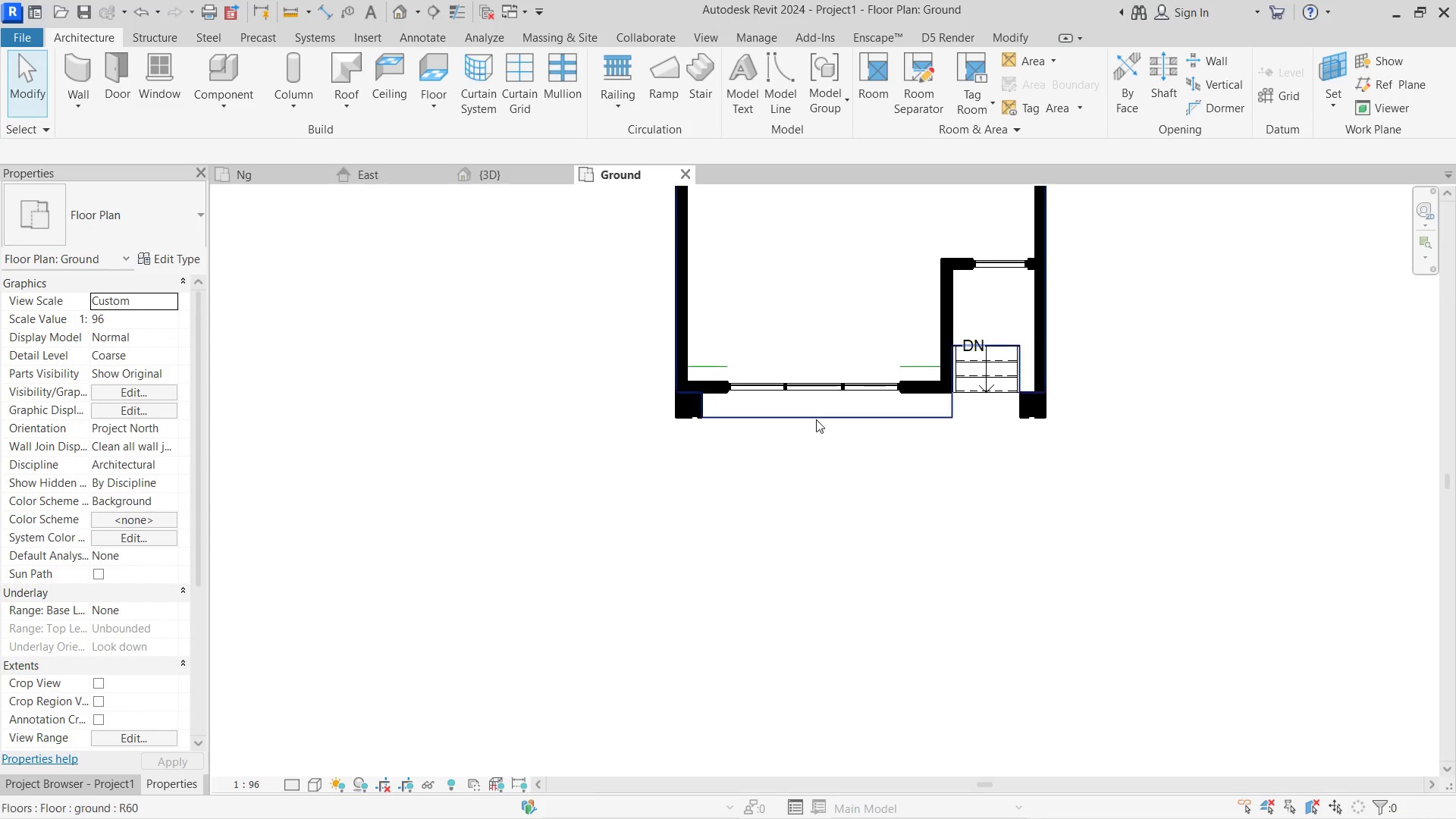 
left_click([833, 392])
 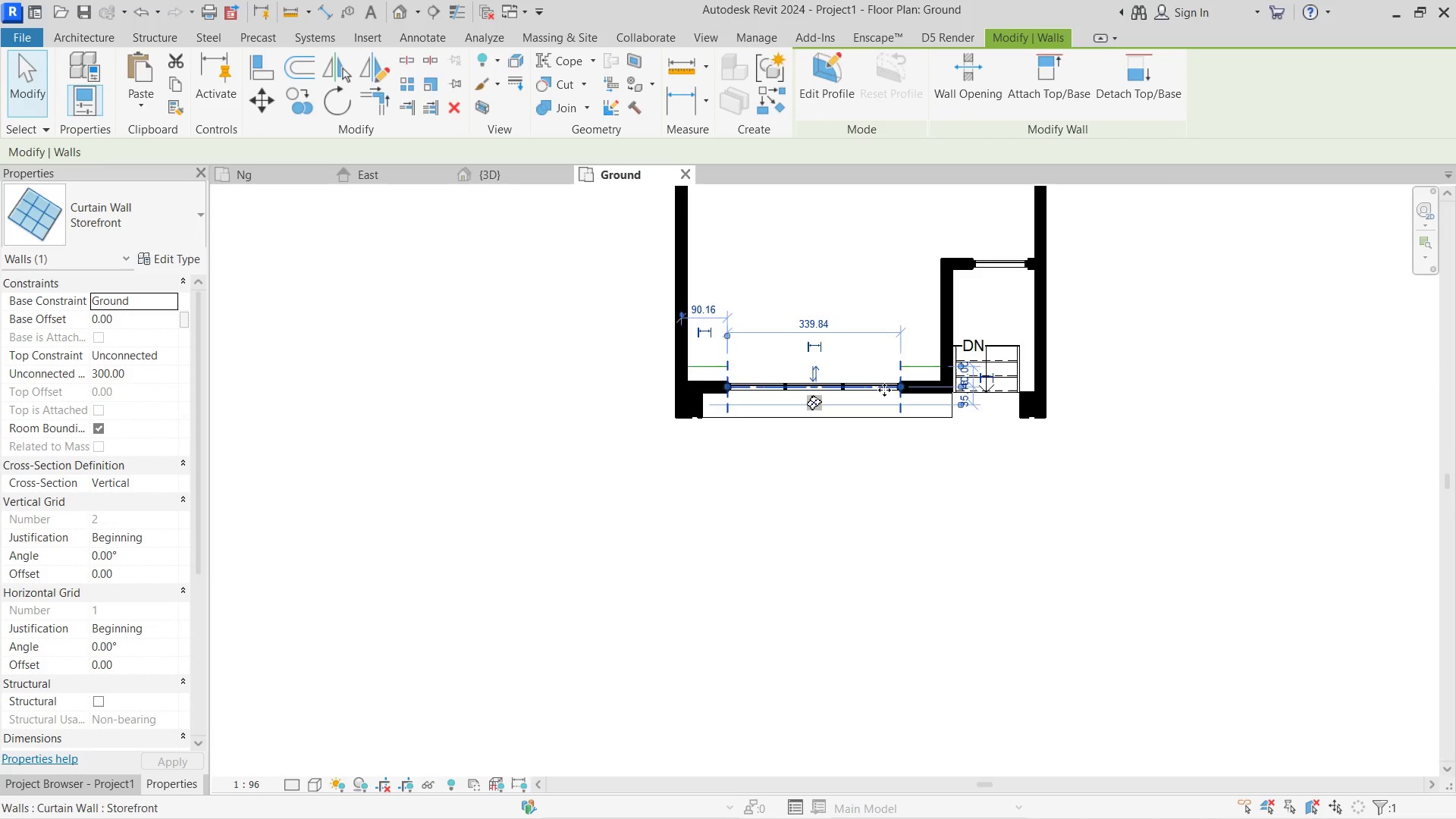 
scroll: coordinate [905, 381], scroll_direction: up, amount: 7.0
 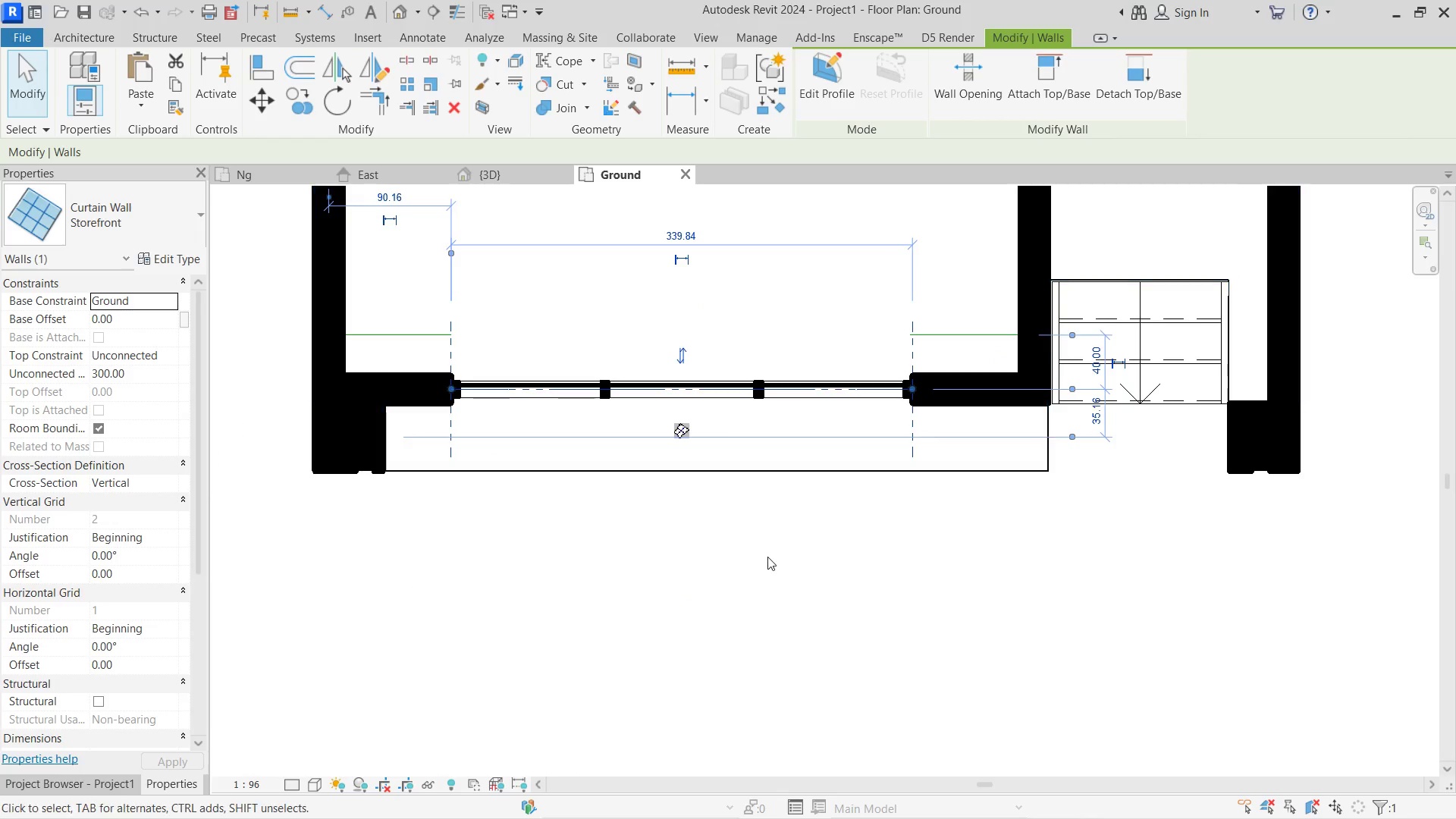 
left_click([766, 557])
 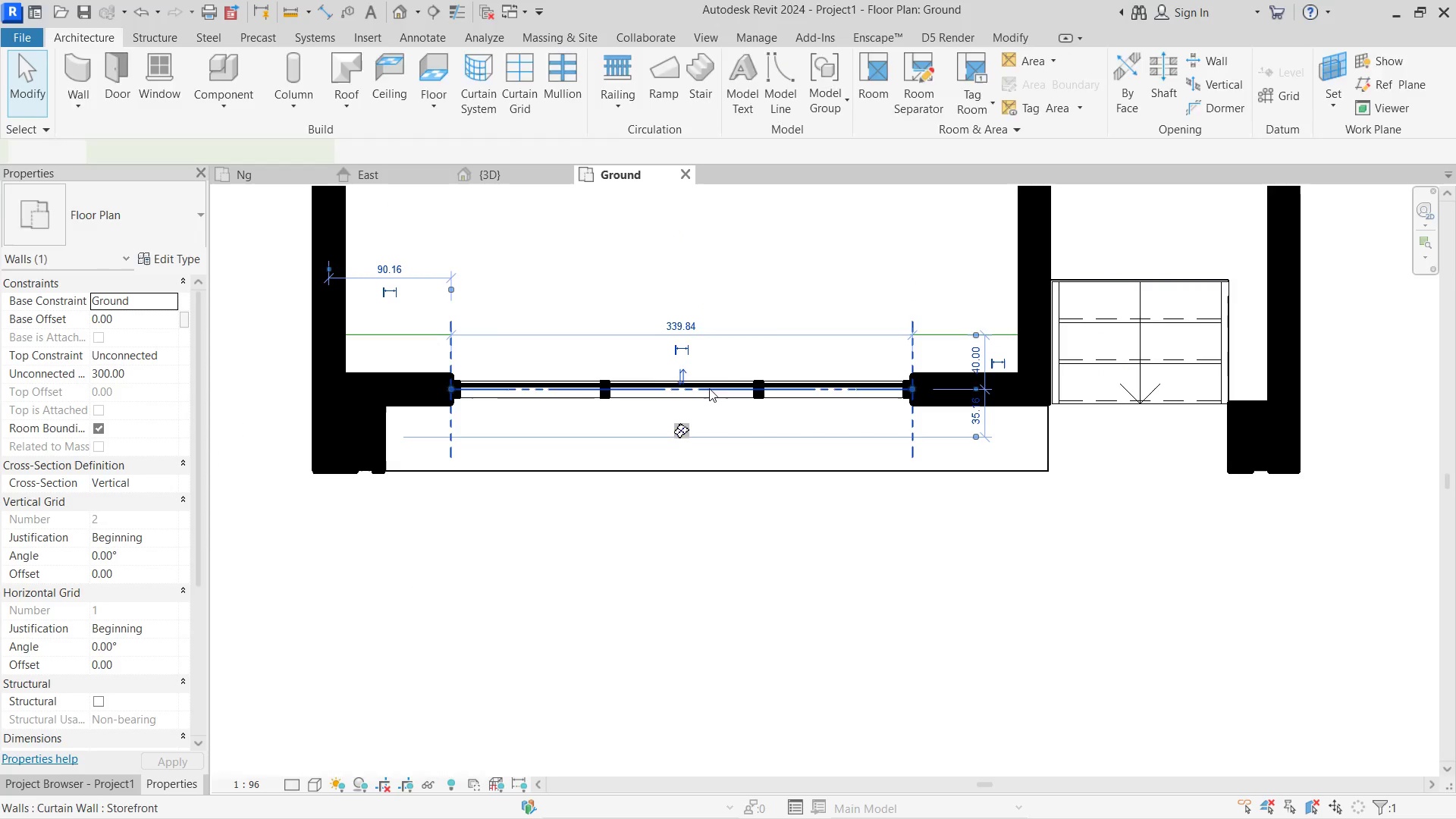 
double_click([770, 560])
 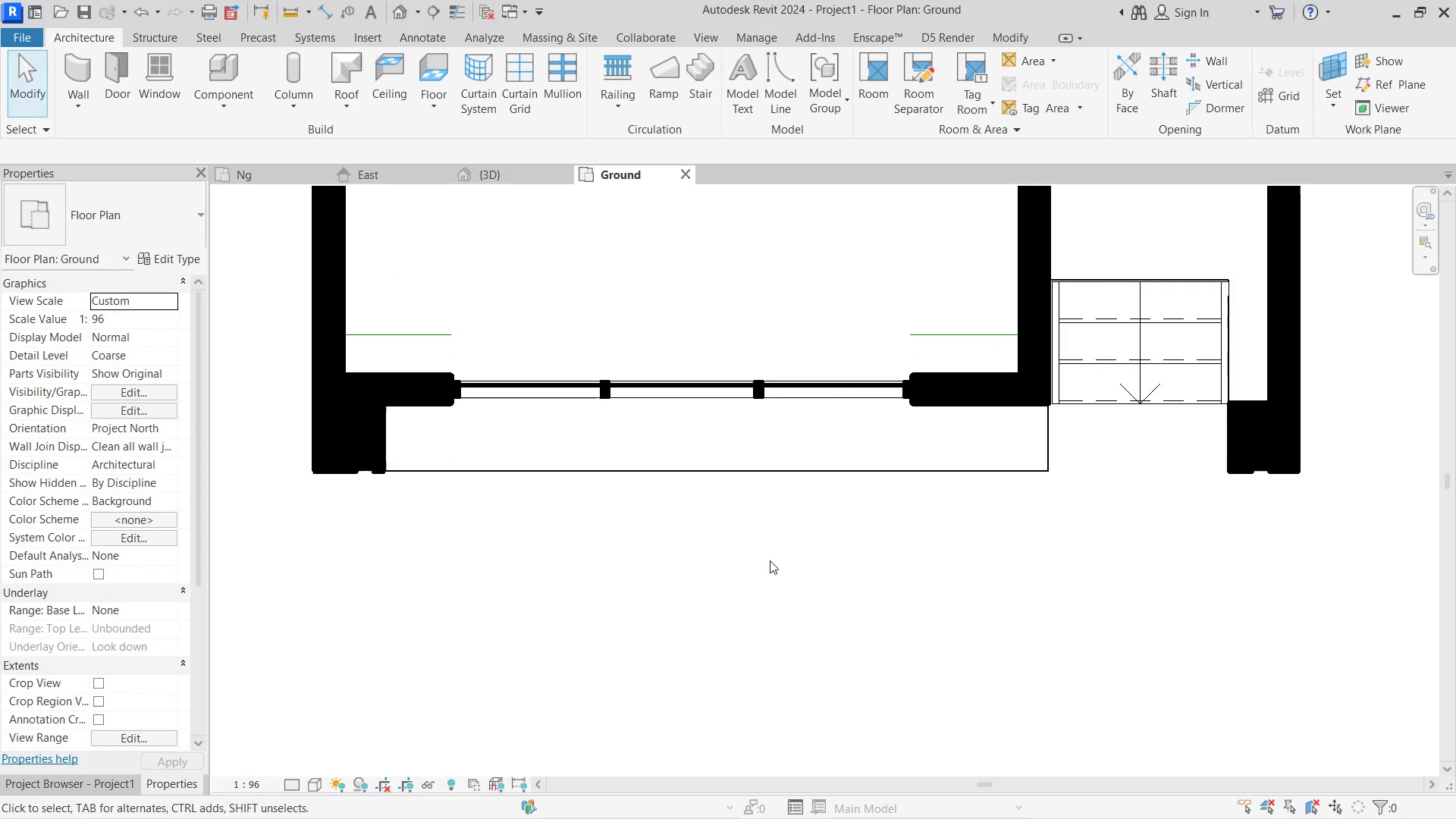 
wait(12.31)
 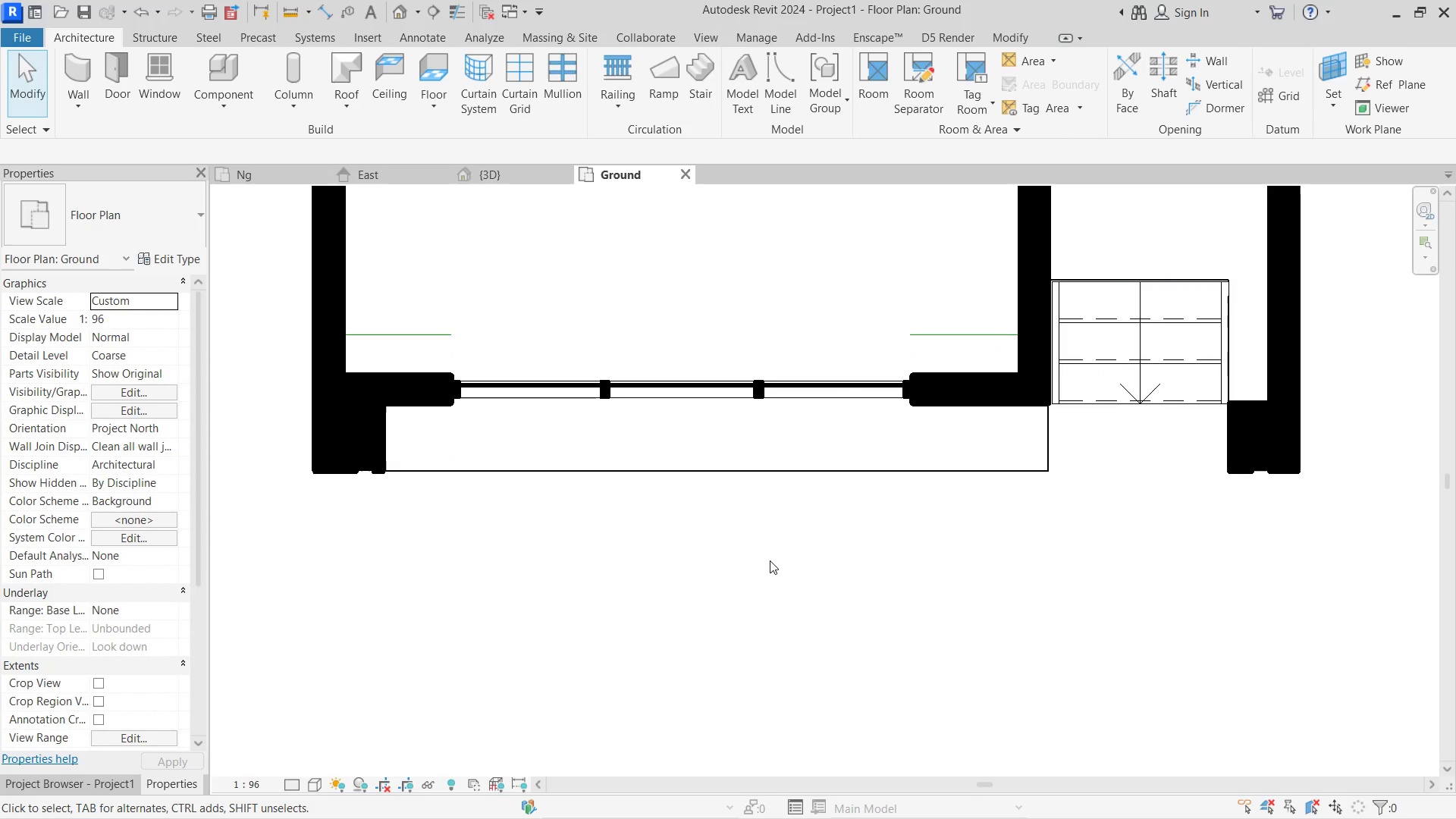 
scroll: coordinate [708, 489], scroll_direction: down, amount: 9.0
 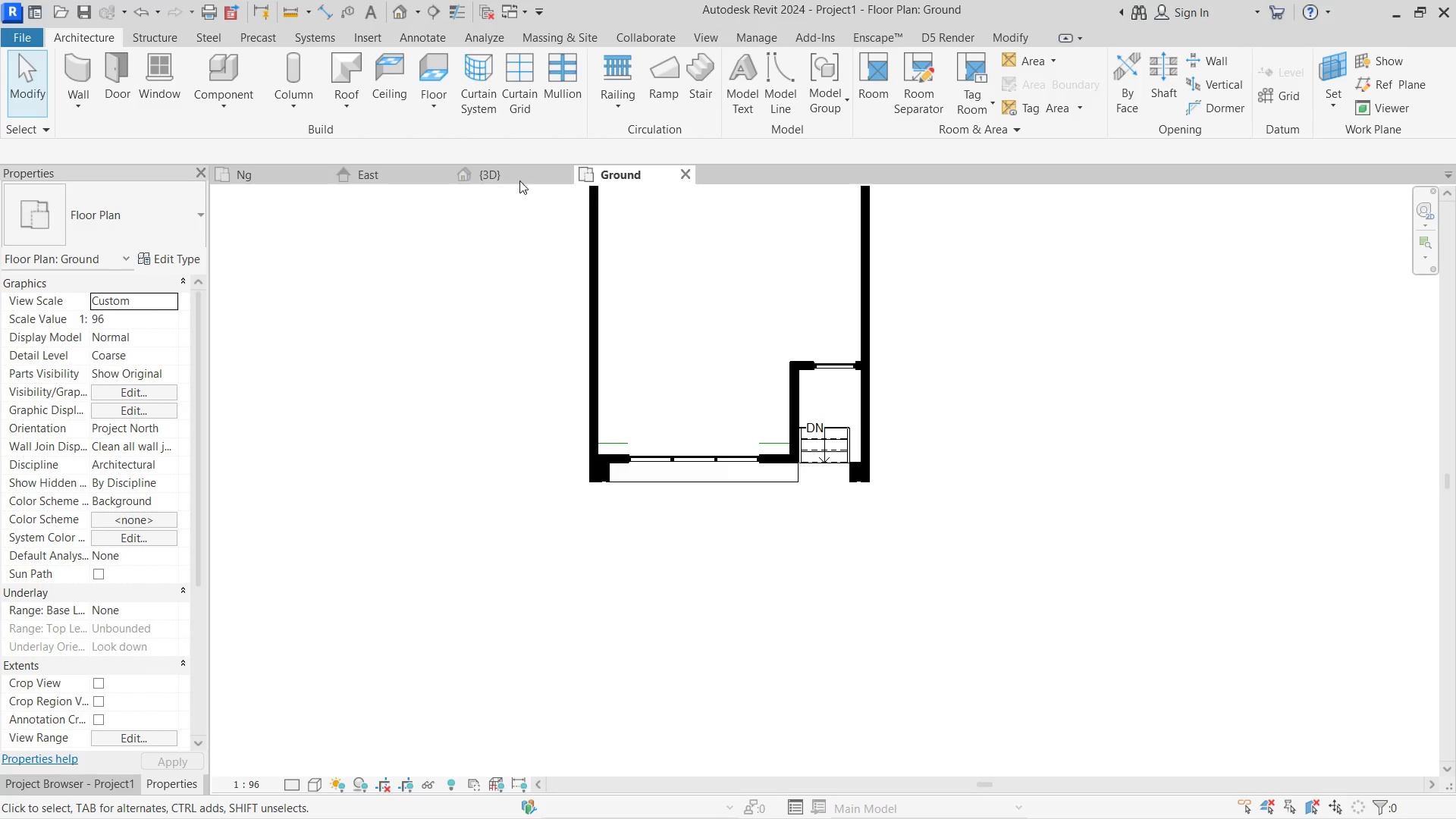 
left_click([515, 169])
 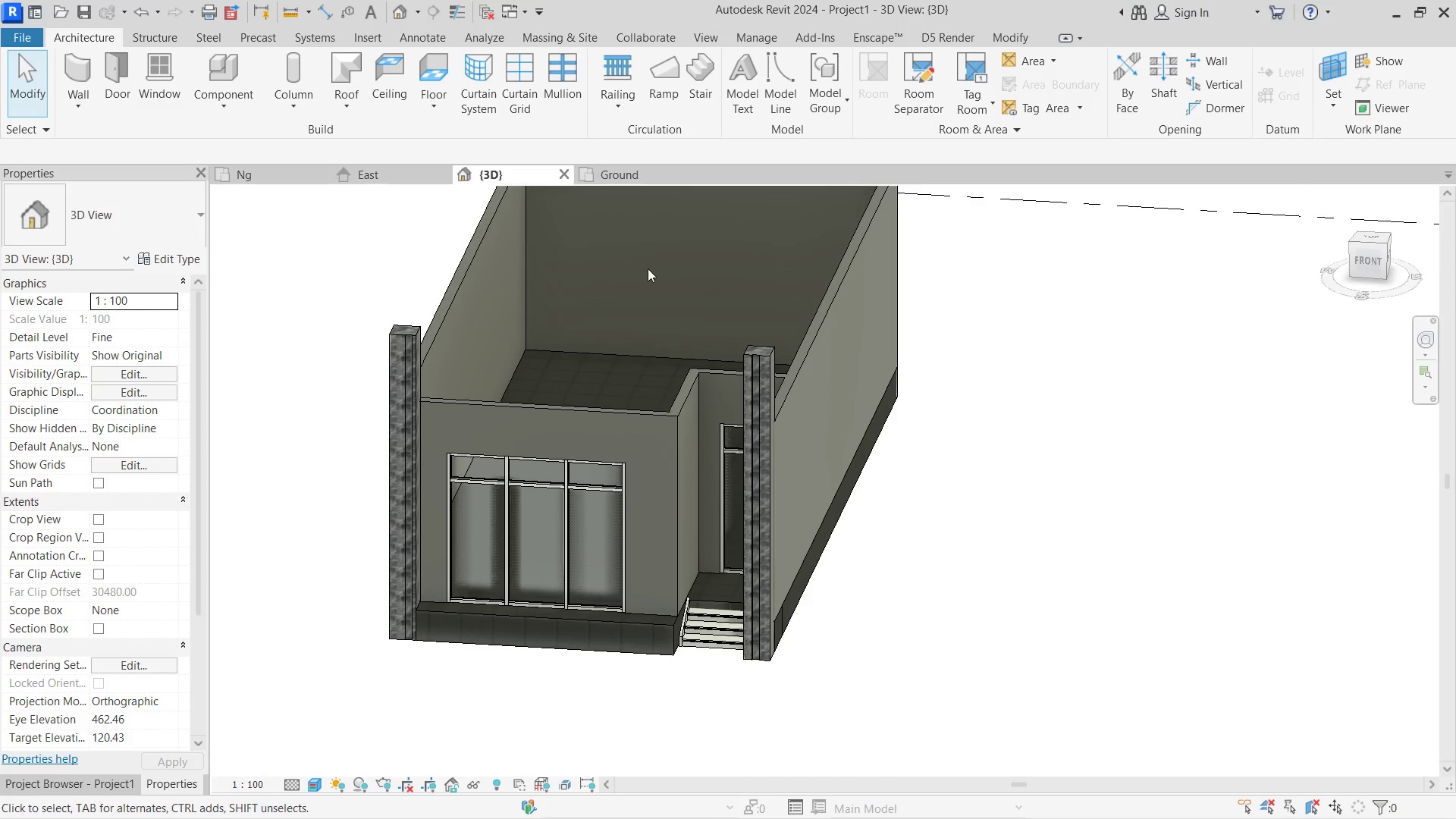 
hold_key(key=ShiftLeft, duration=0.67)
 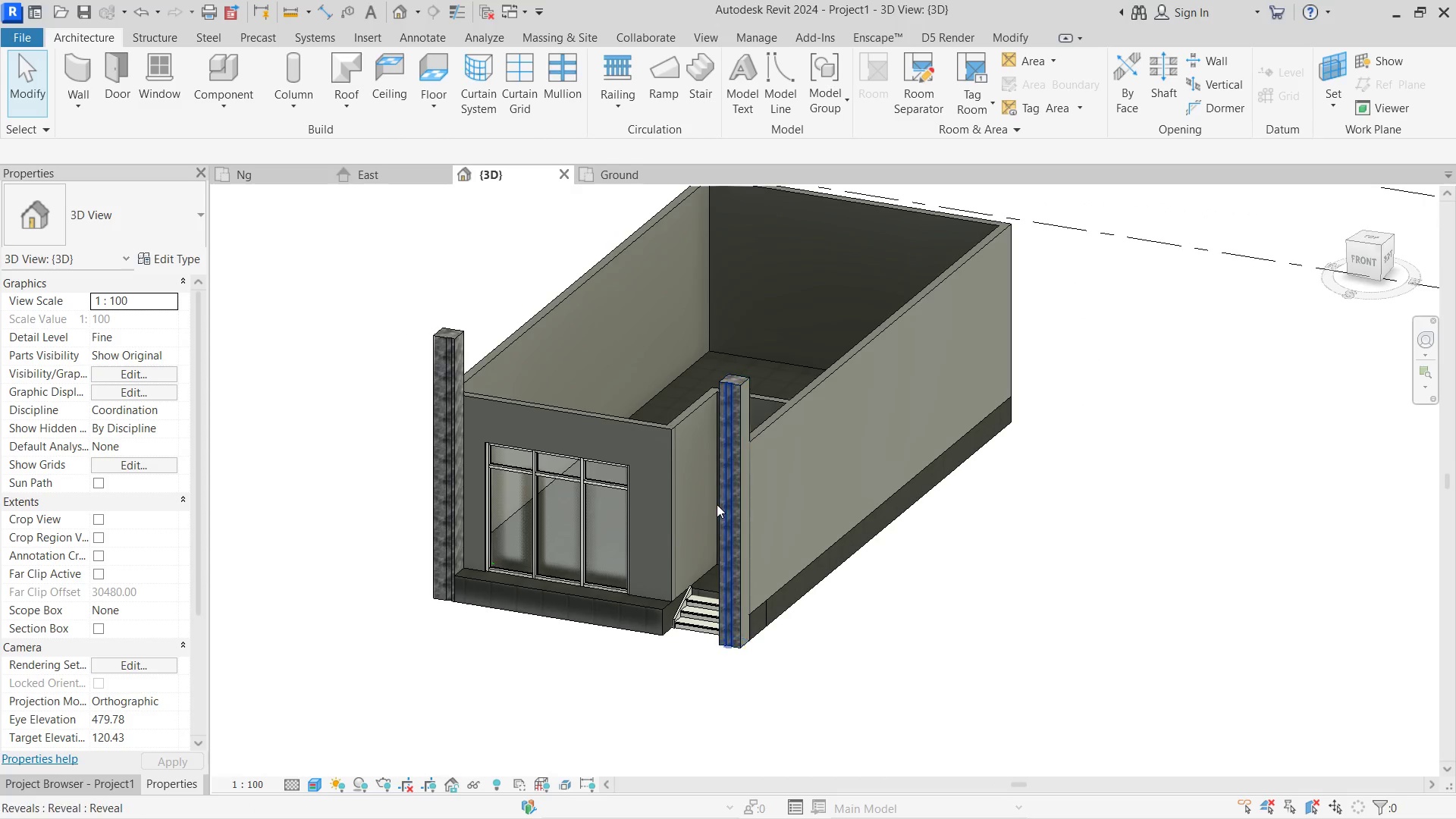 
scroll: coordinate [707, 425], scroll_direction: down, amount: 1.0
 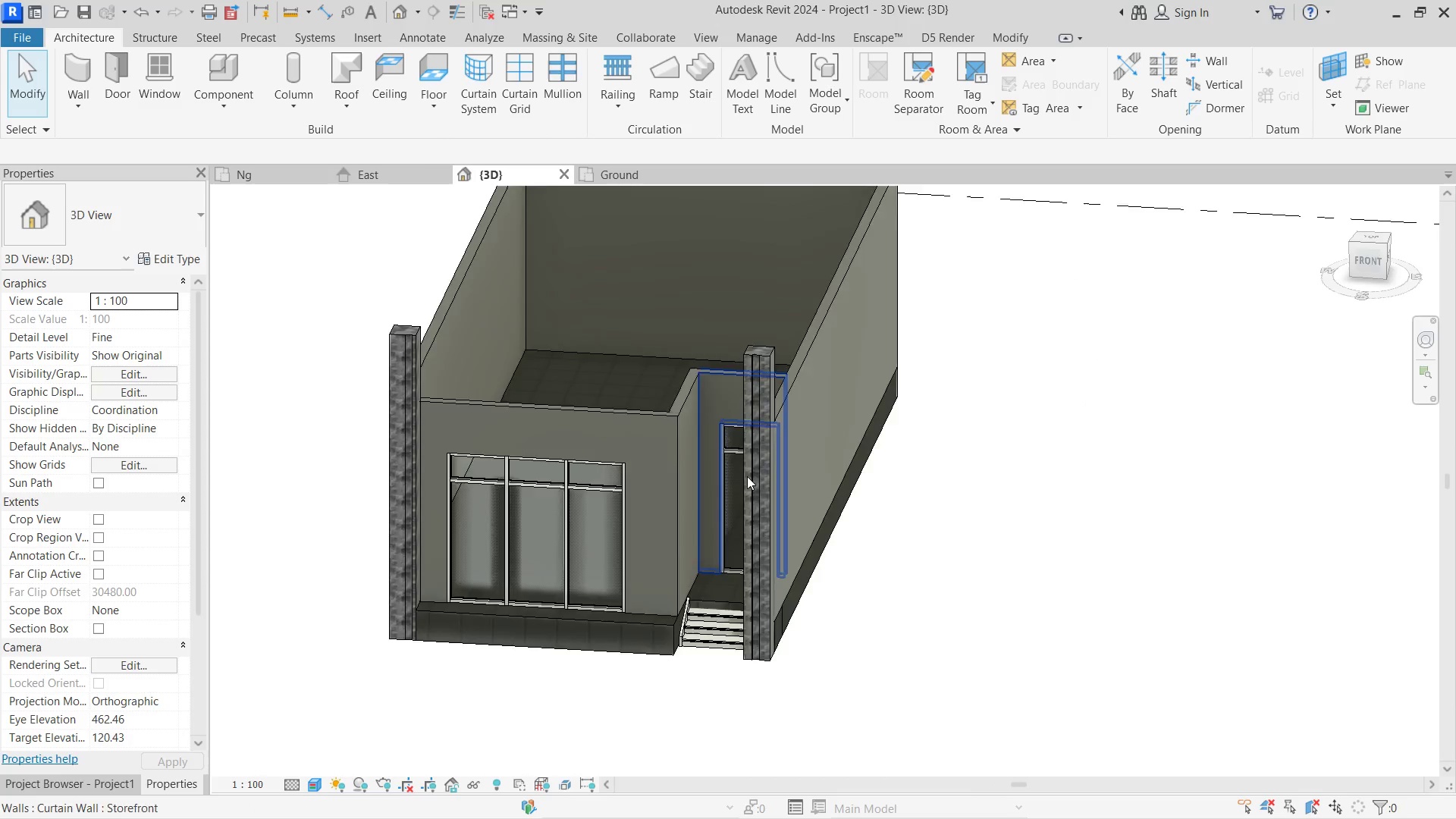 
hold_key(key=ShiftLeft, duration=0.56)
 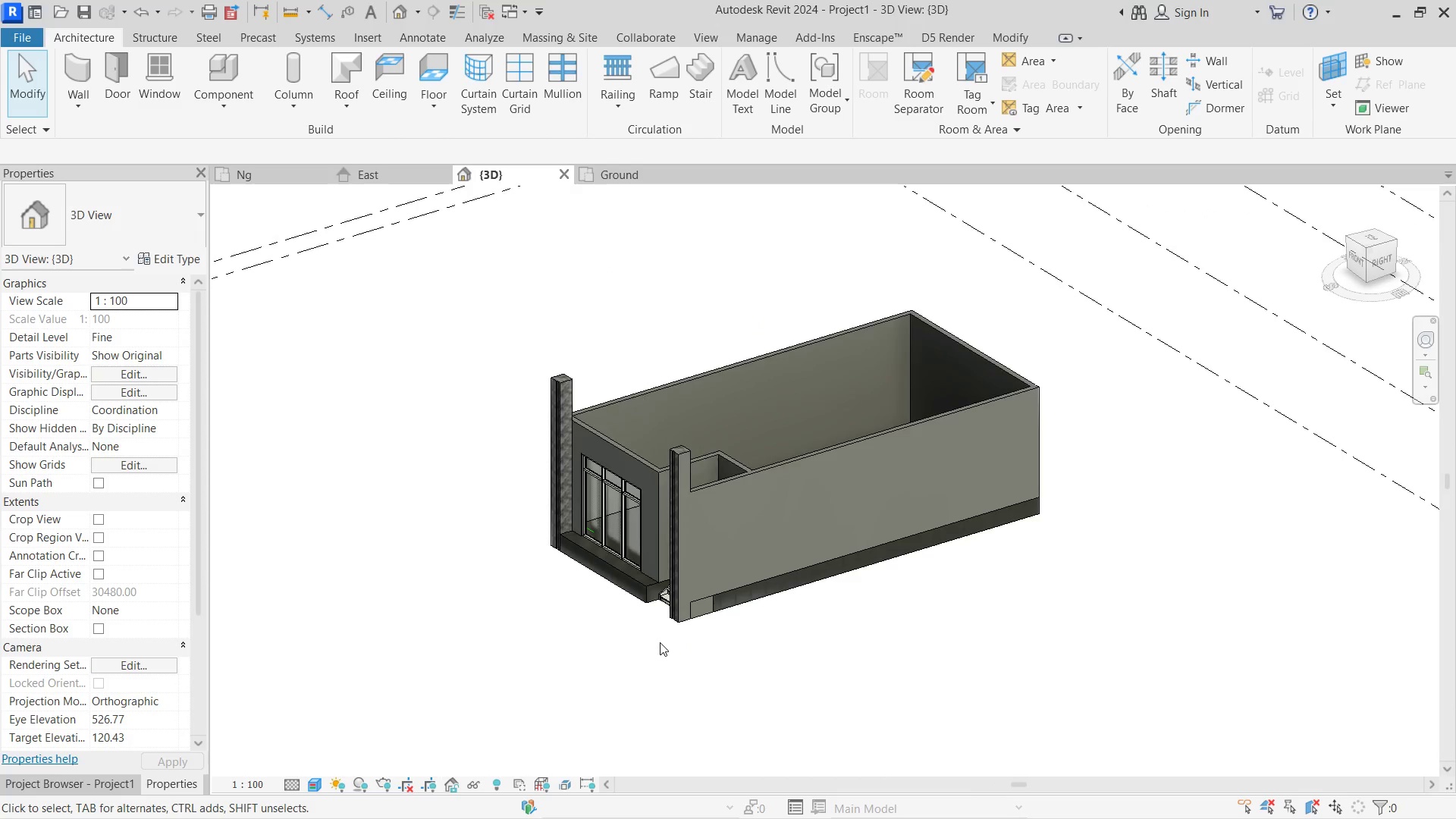 
scroll: coordinate [717, 504], scroll_direction: down, amount: 3.0
 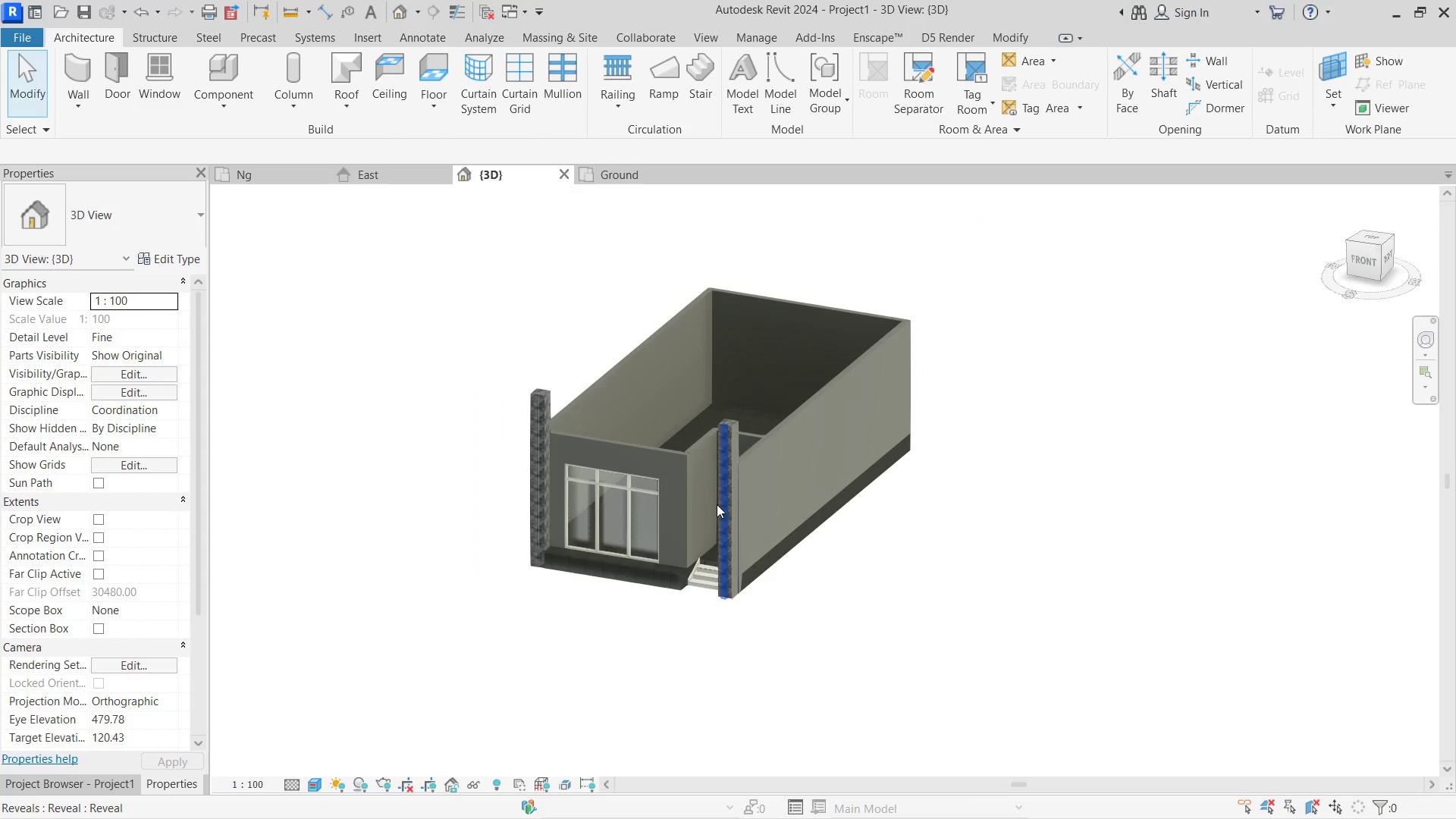 
scroll: coordinate [676, 602], scroll_direction: up, amount: 10.0
 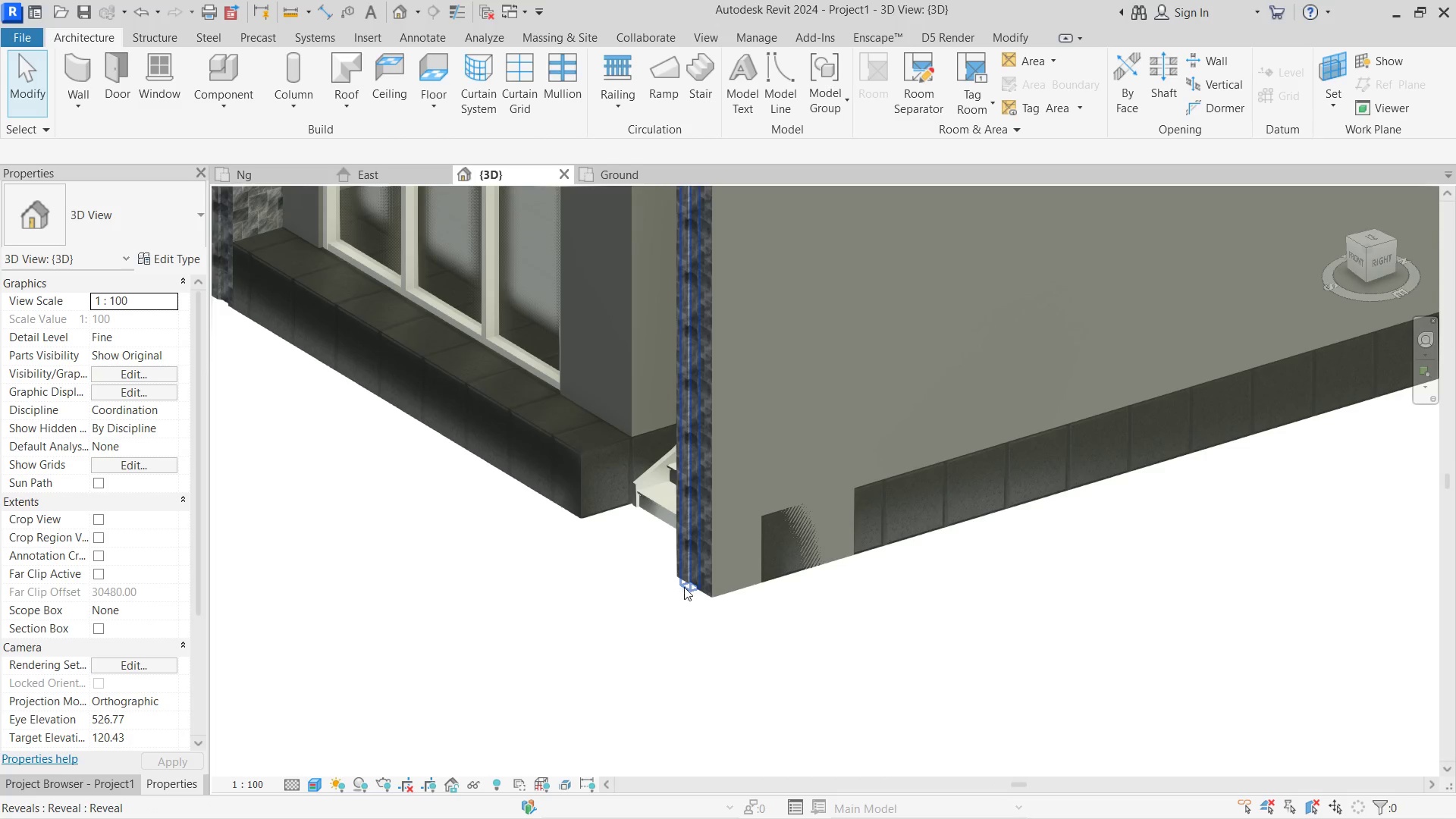 
left_click([685, 587])
 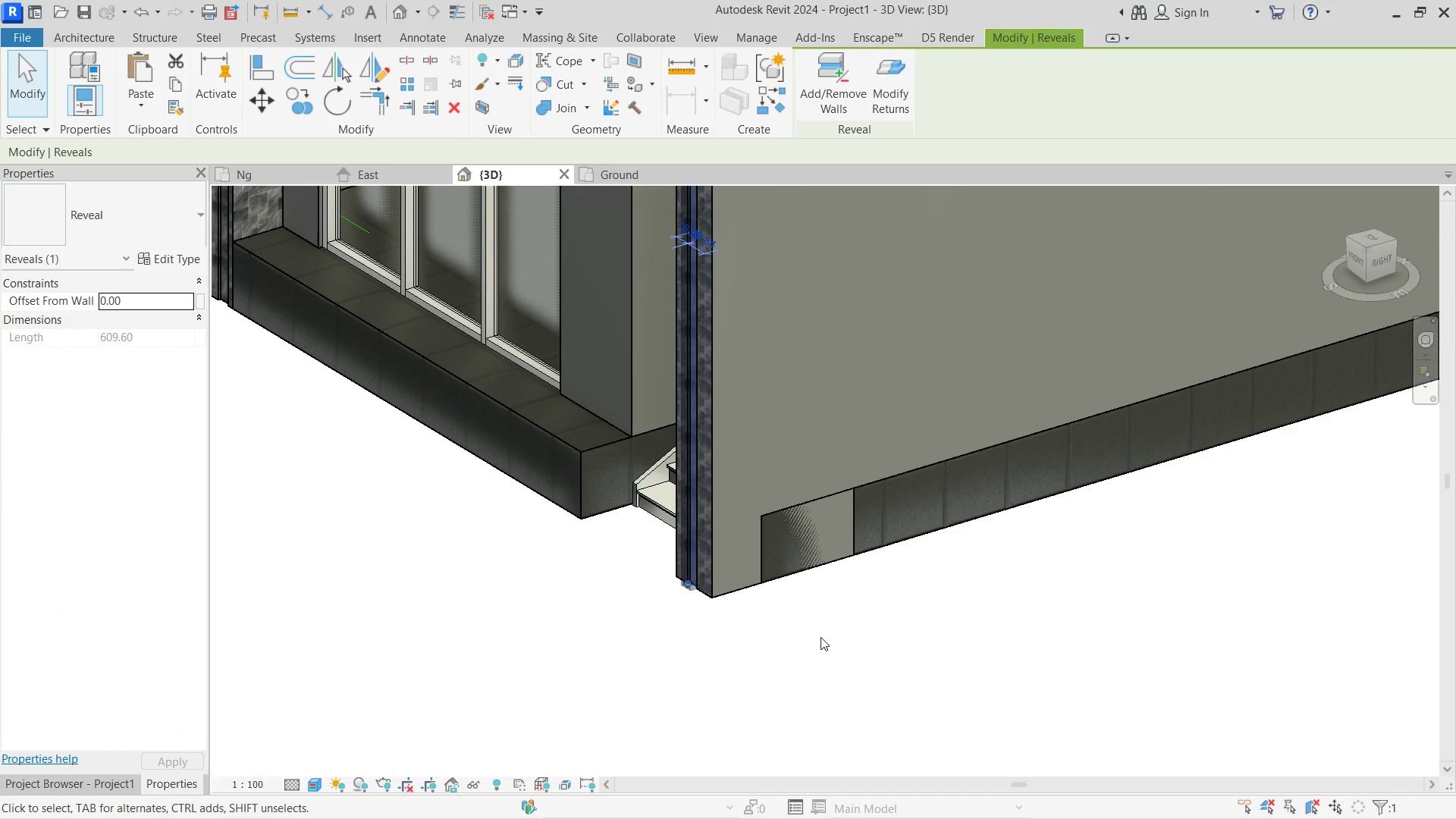 
key(Shift+ShiftLeft)
 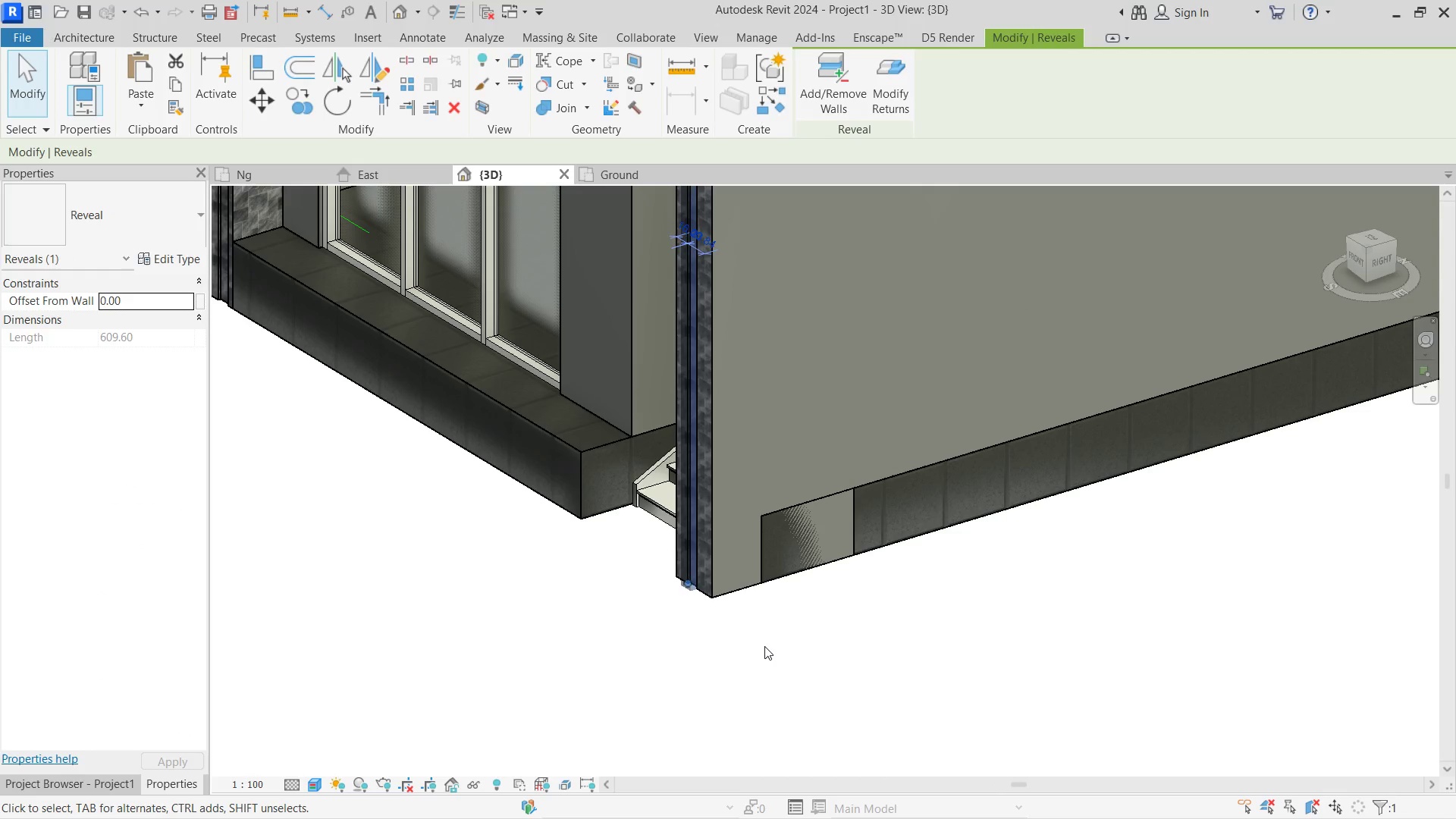 
left_click([764, 646])
 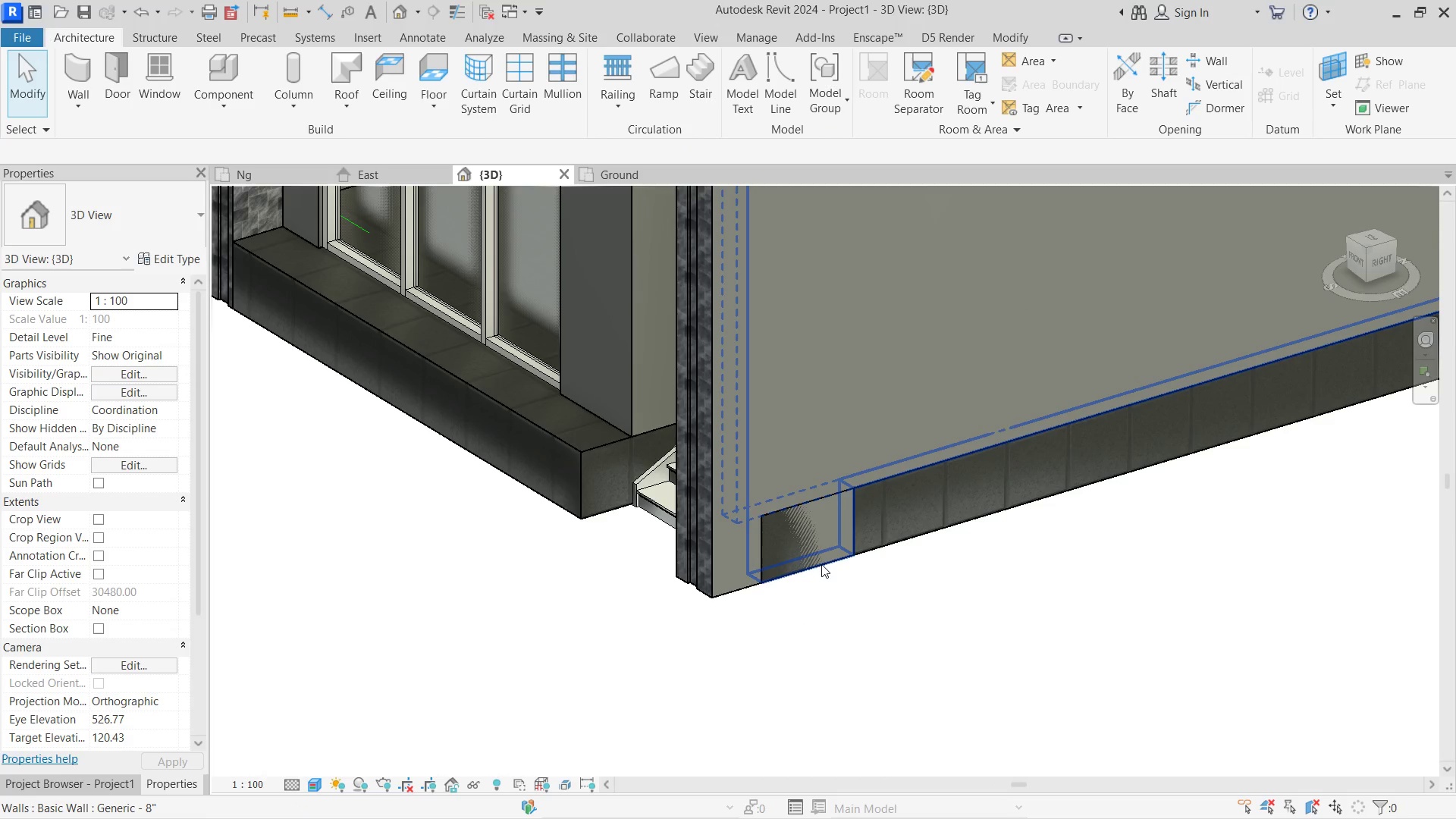 
left_click([821, 564])
 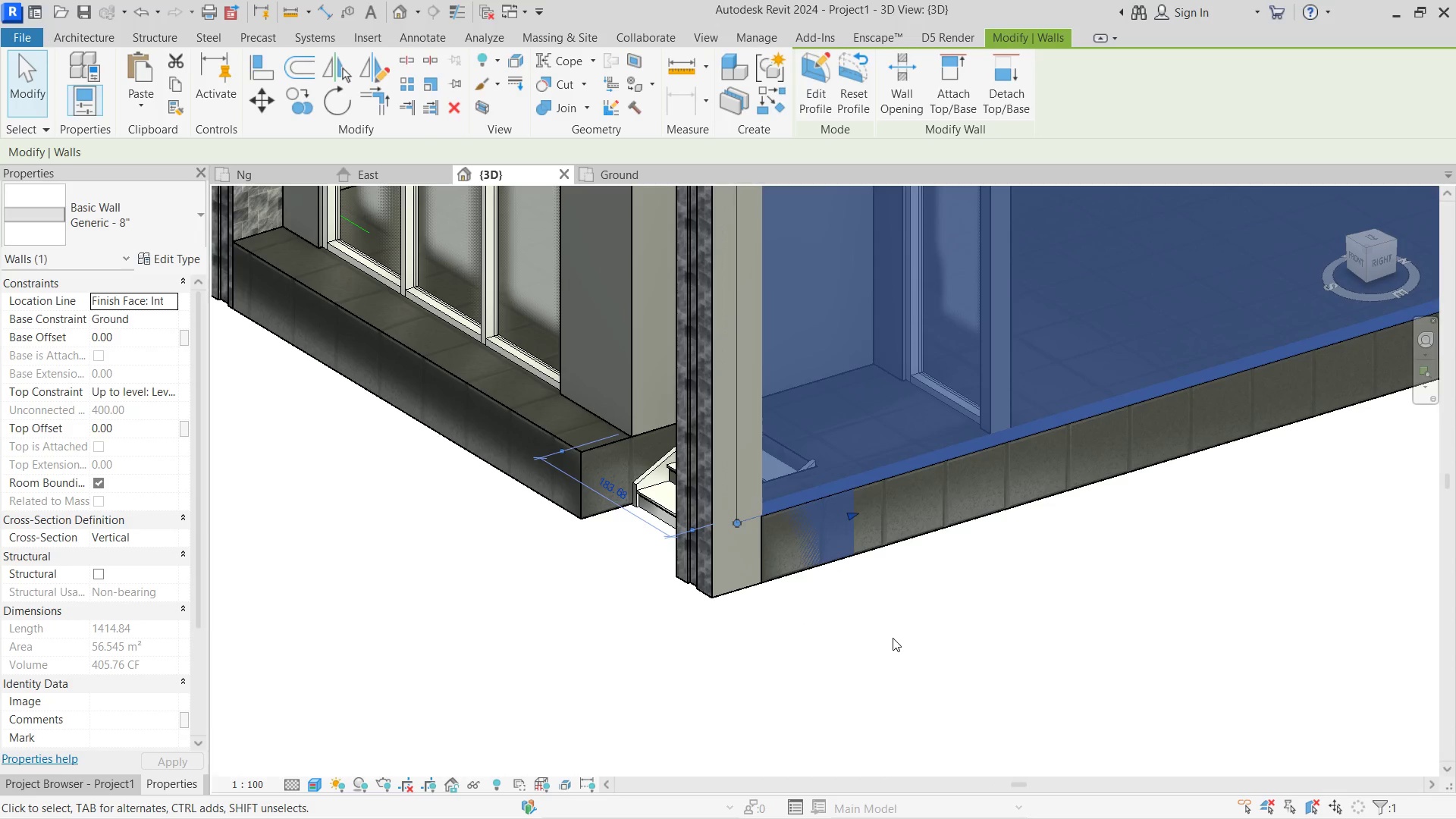 
left_click([893, 638])
 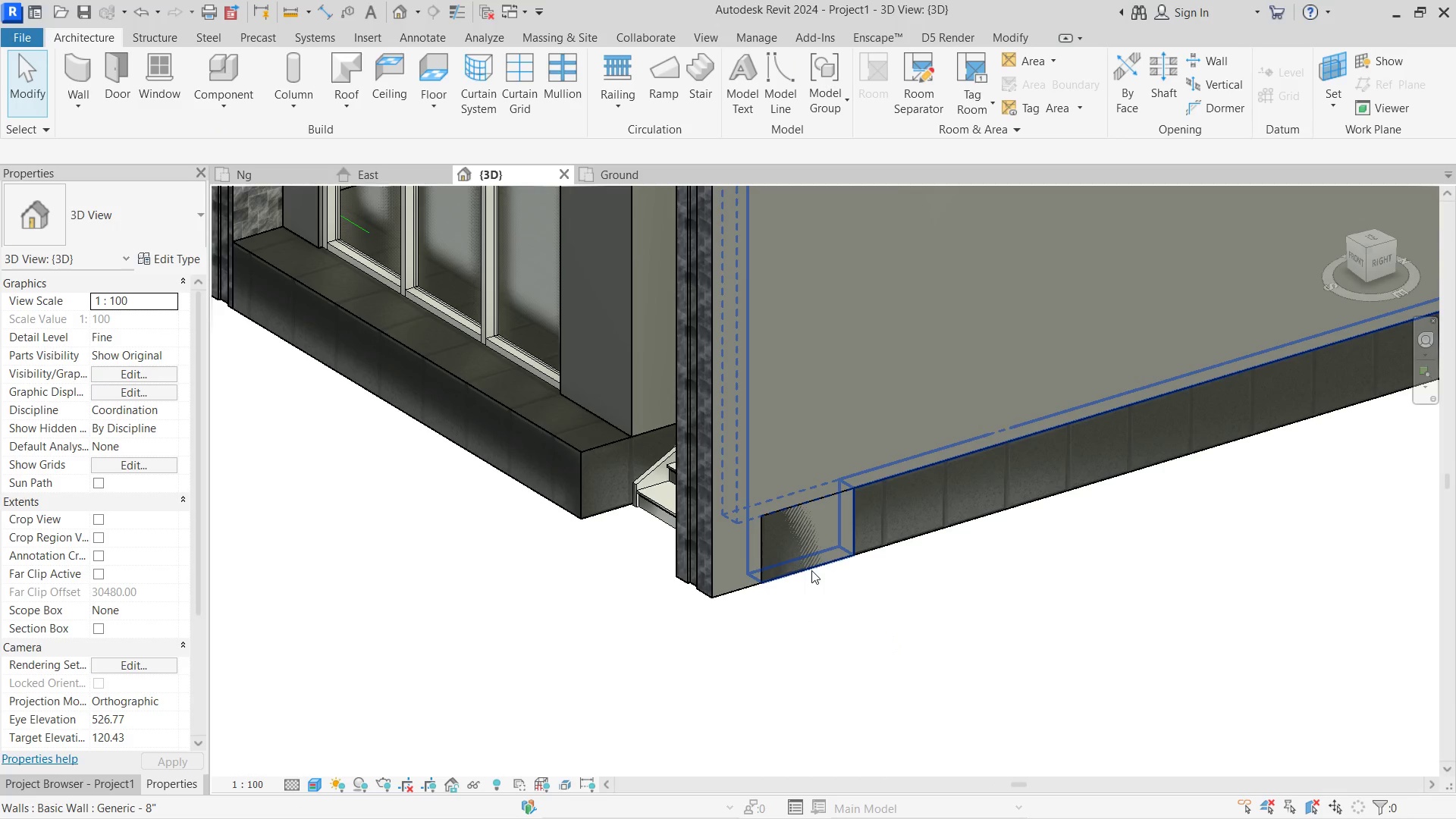 
left_click([811, 570])
 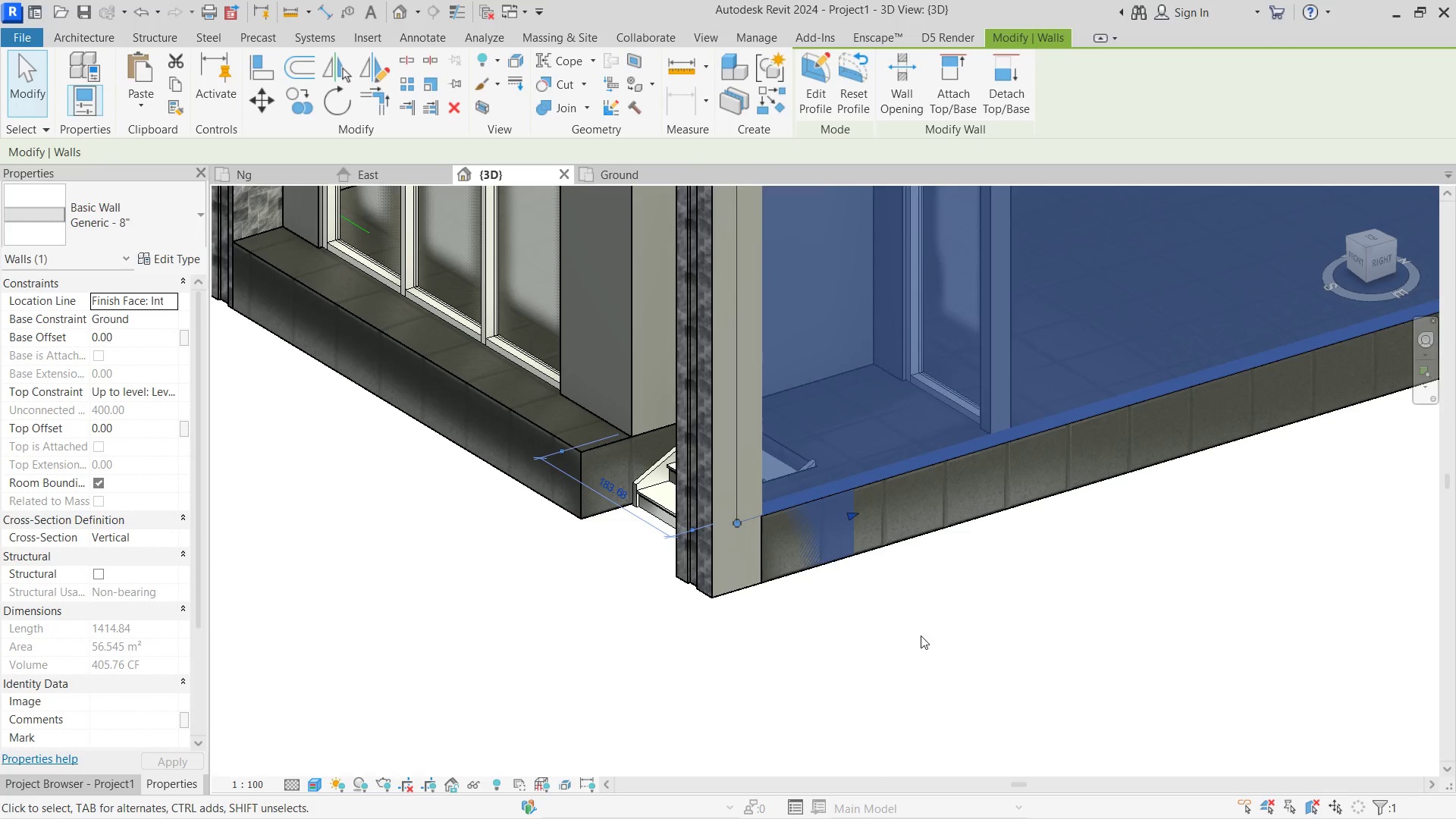 
left_click([826, 682])
 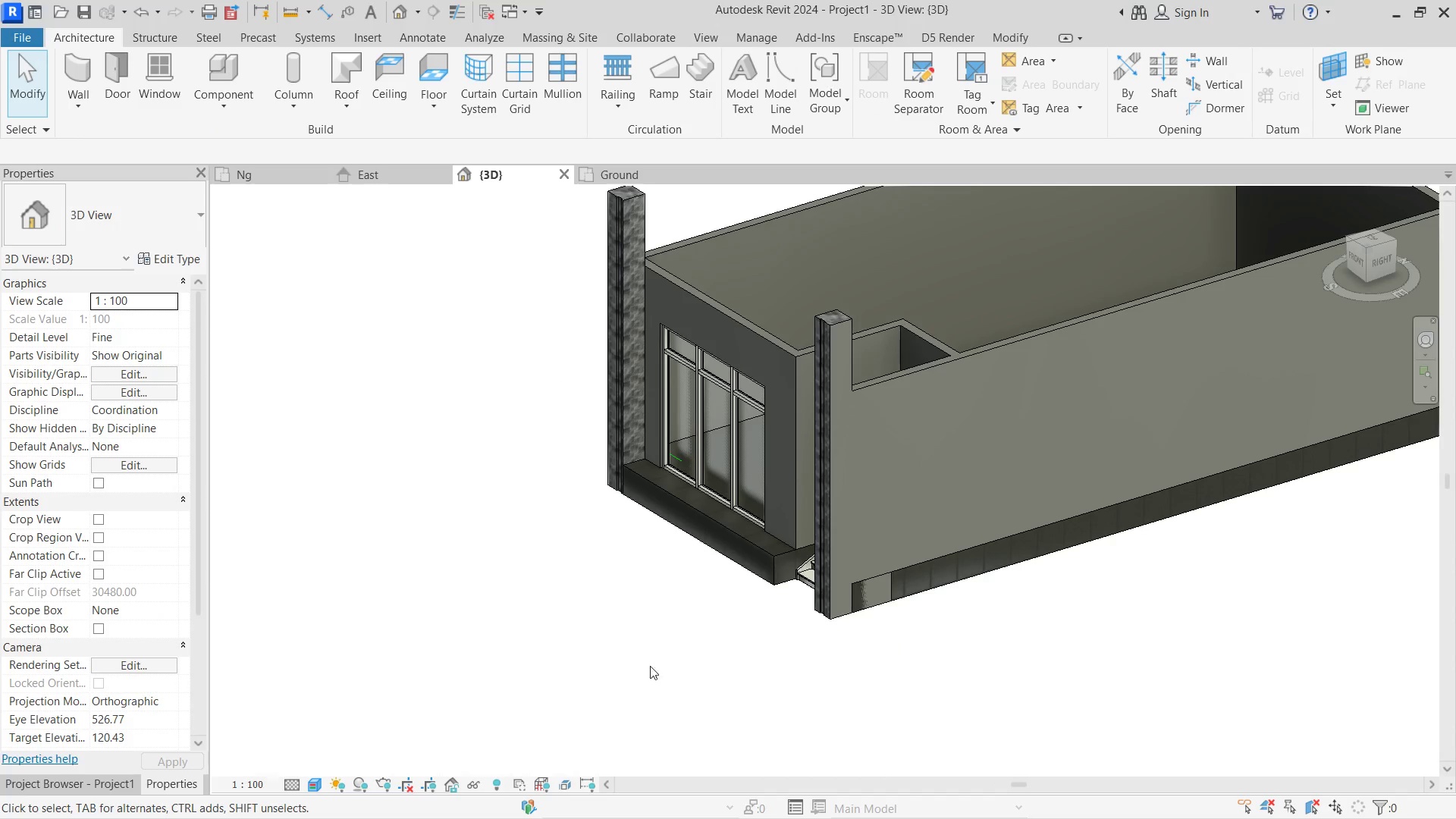 
scroll: coordinate [921, 635], scroll_direction: down, amount: 6.0
 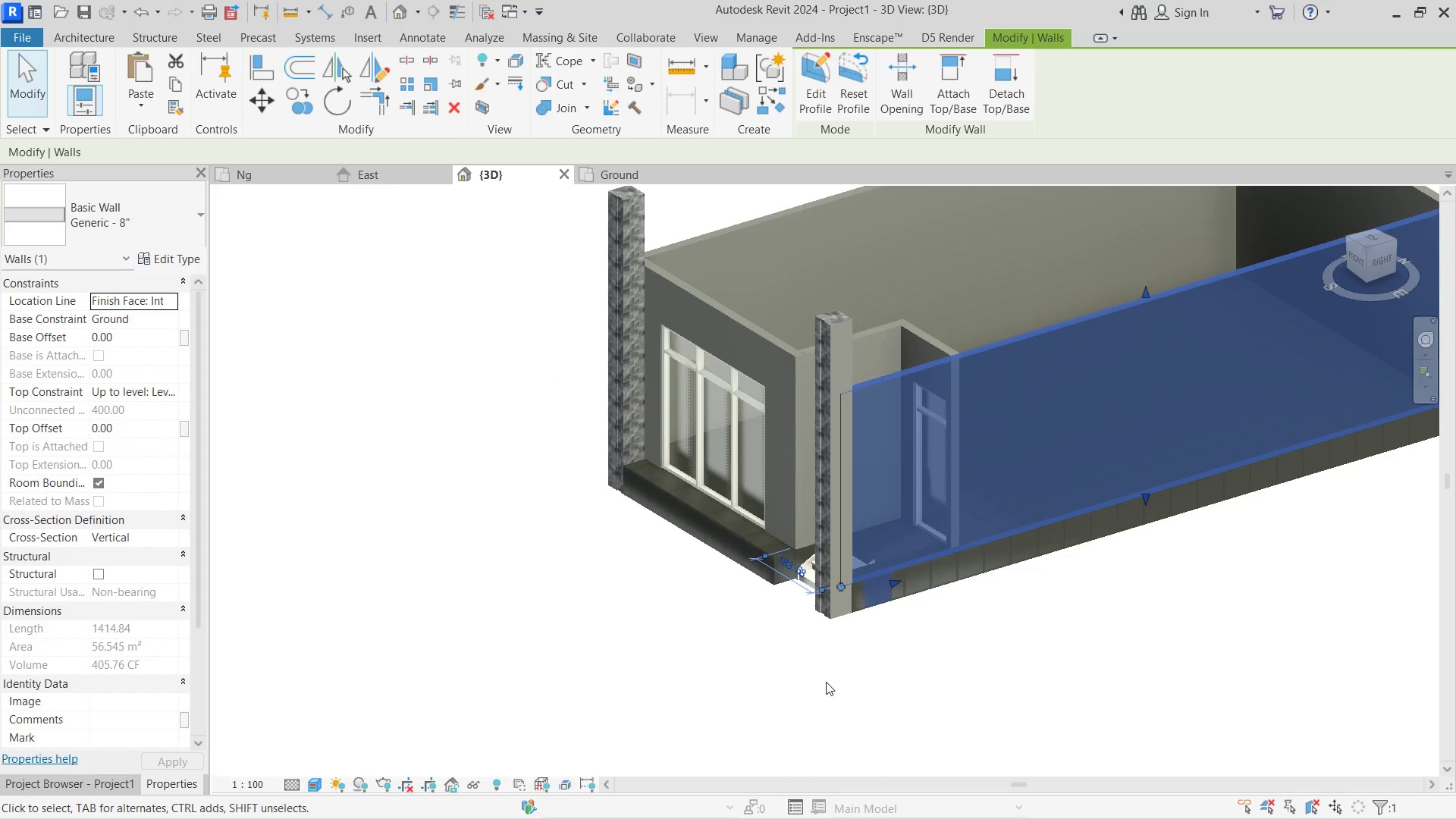 
hold_key(key=ShiftLeft, duration=0.7)
 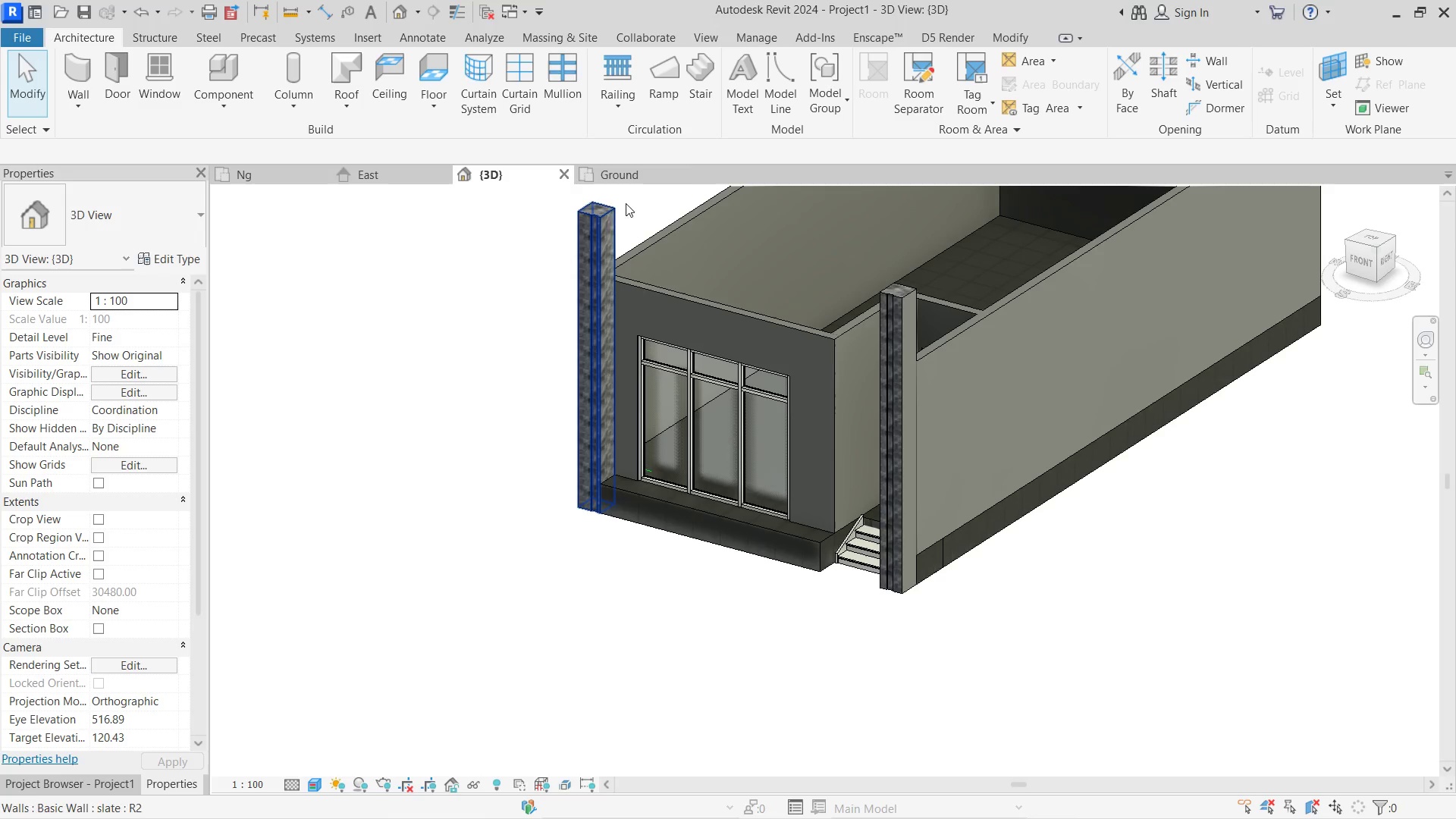 
left_click([624, 172])
 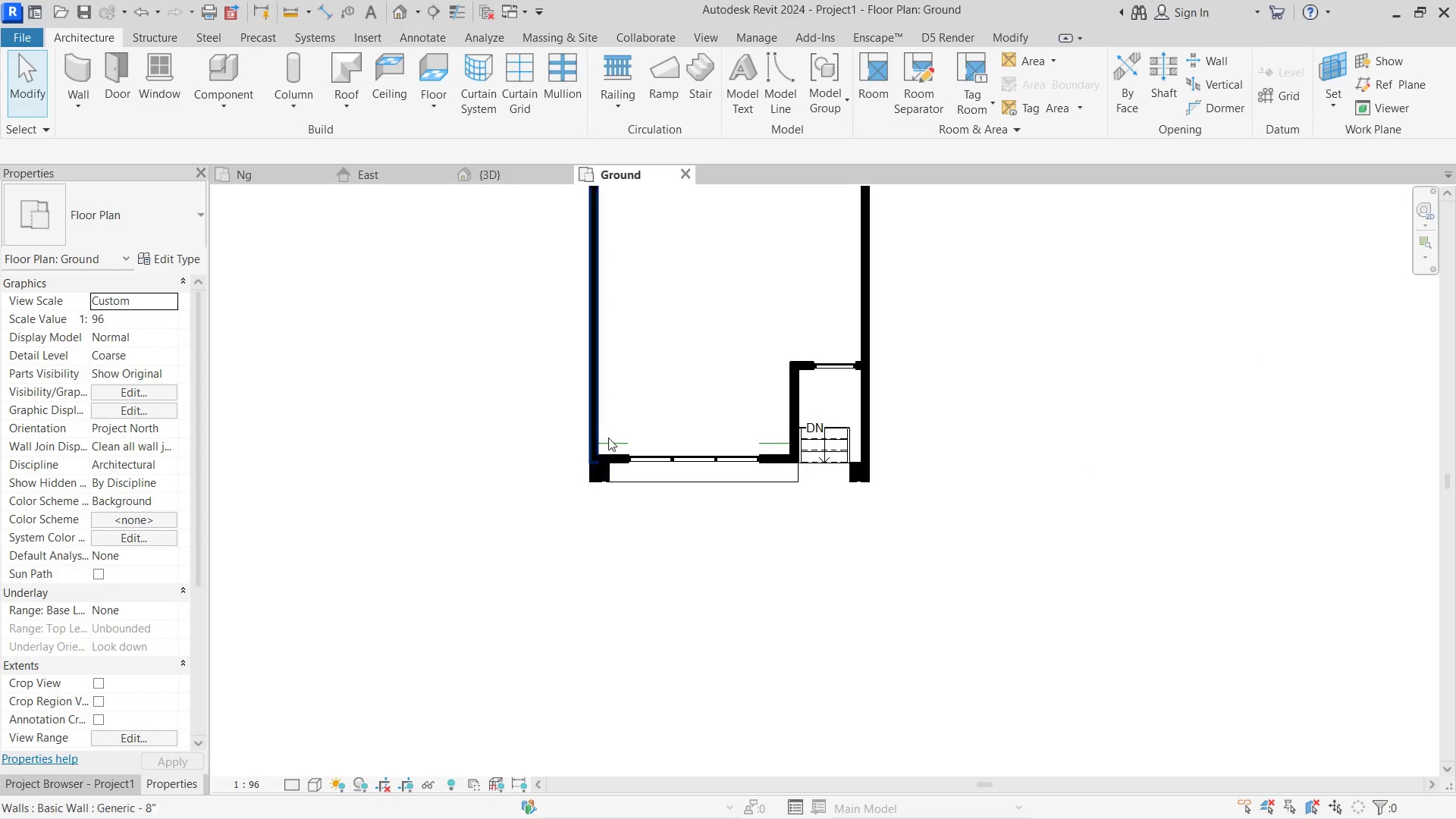 
left_click([613, 435])
 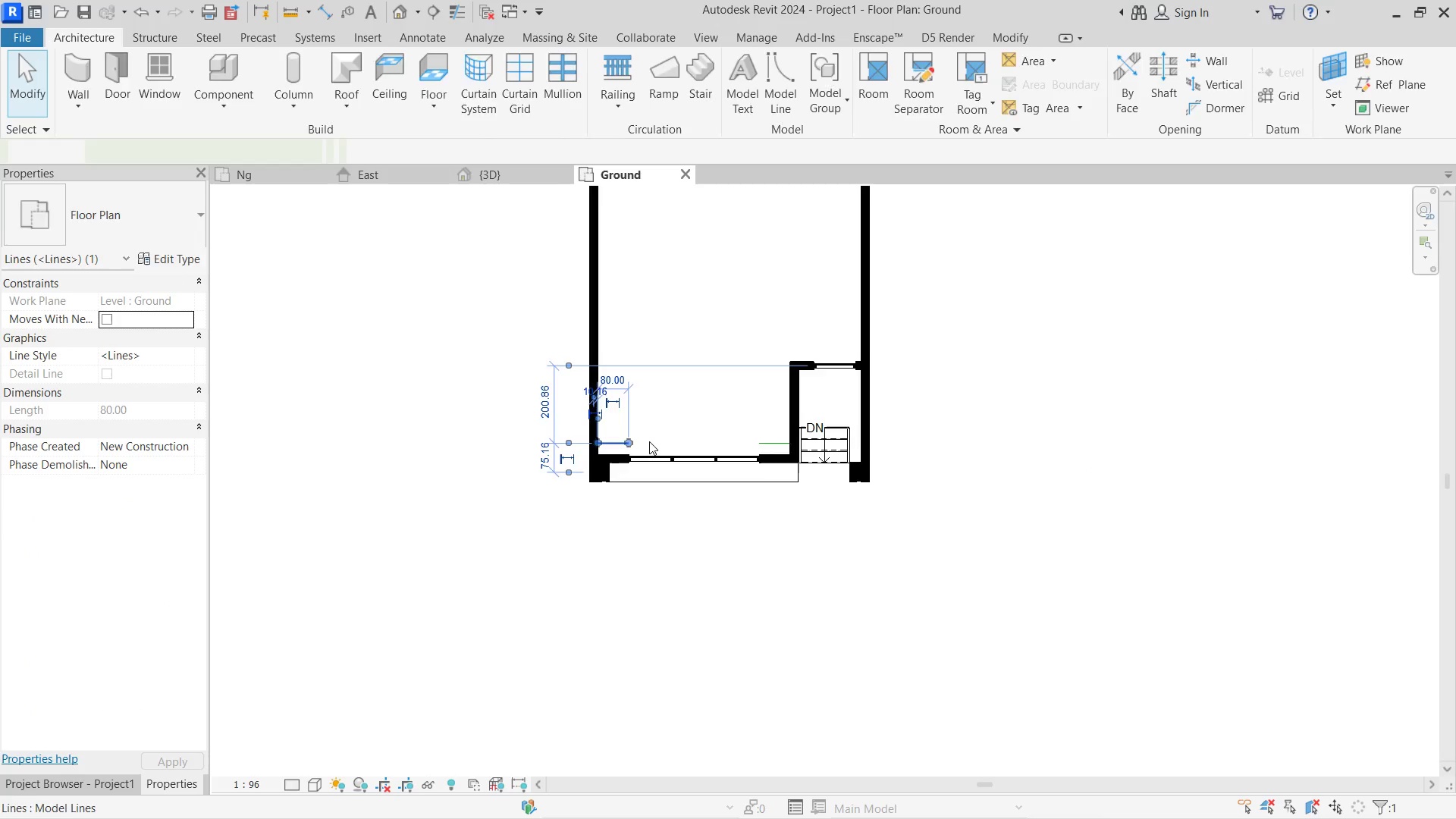 
key(Delete)
 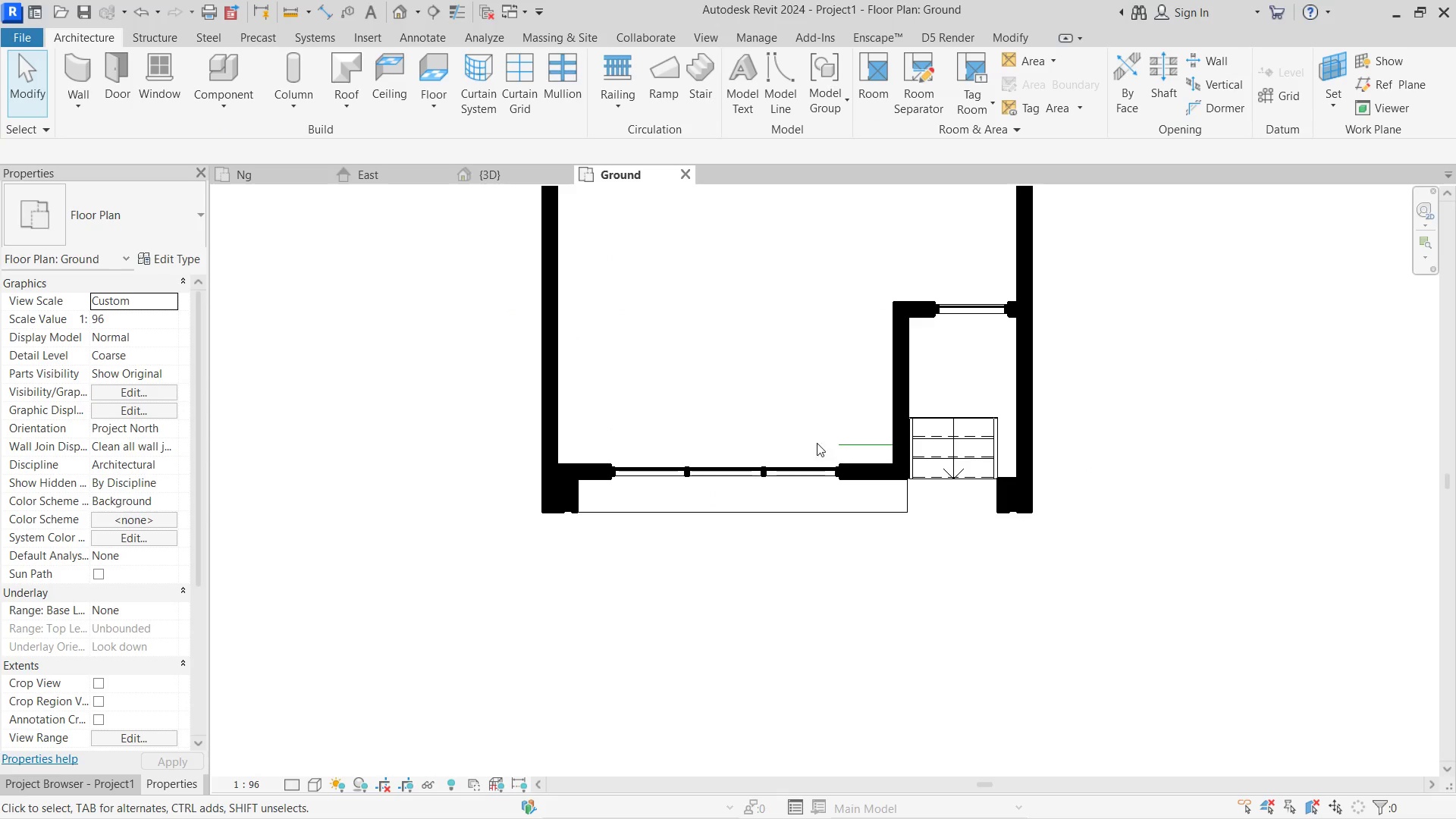 
scroll: coordinate [652, 441], scroll_direction: up, amount: 4.0
 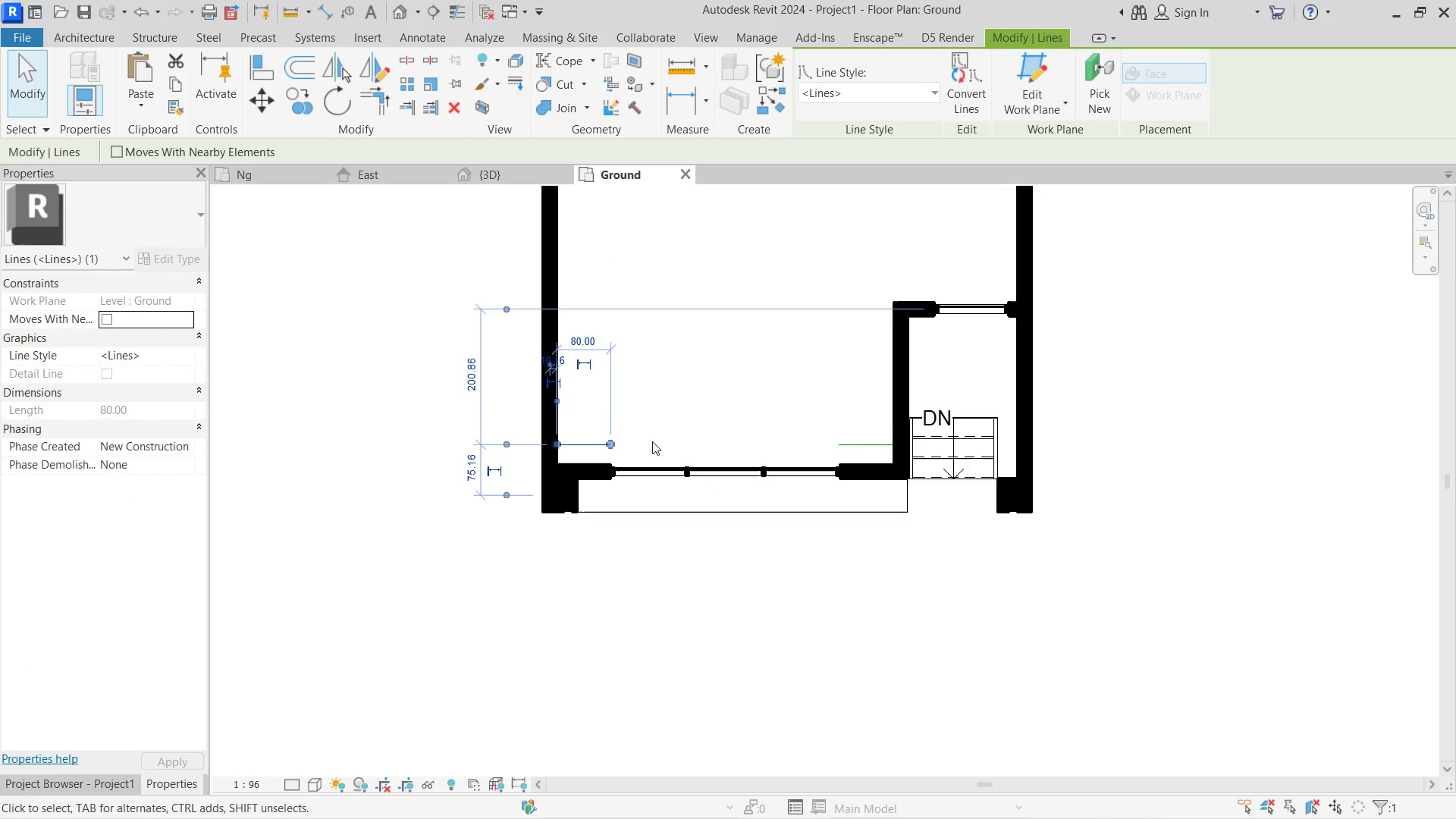 
left_click([841, 443])
 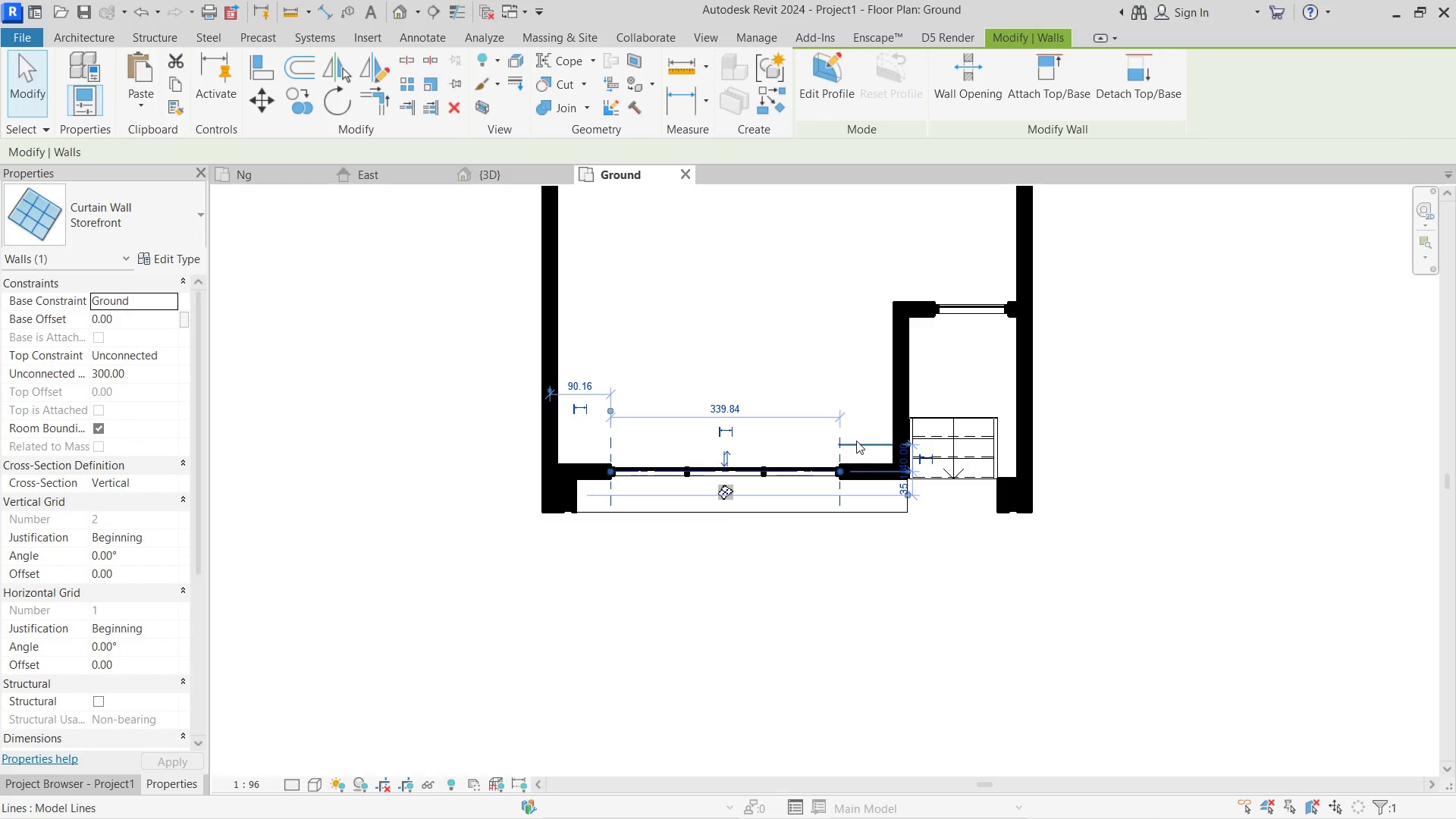 
left_click([856, 441])
 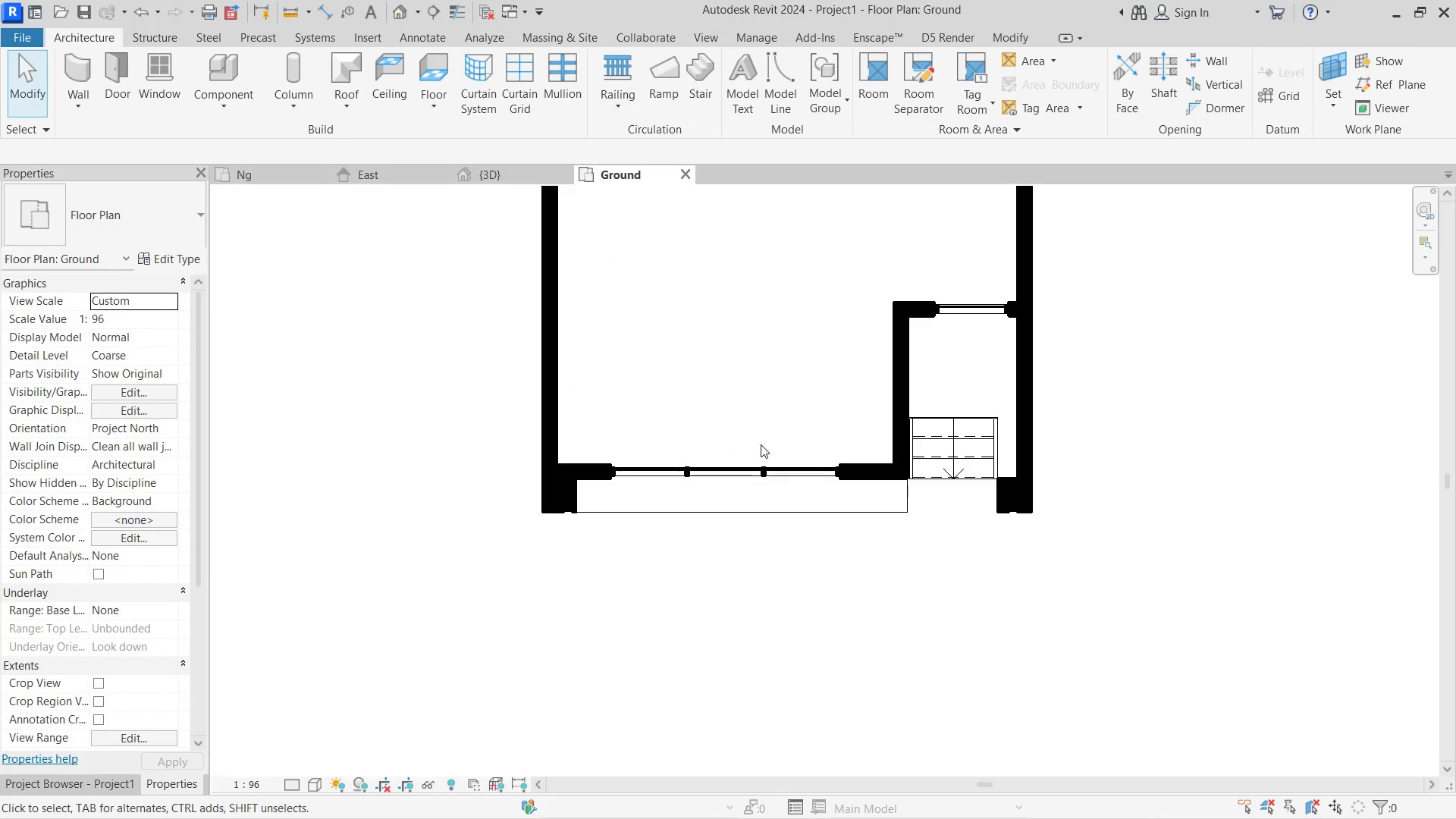 
scroll: coordinate [667, 444], scroll_direction: down, amount: 5.0
 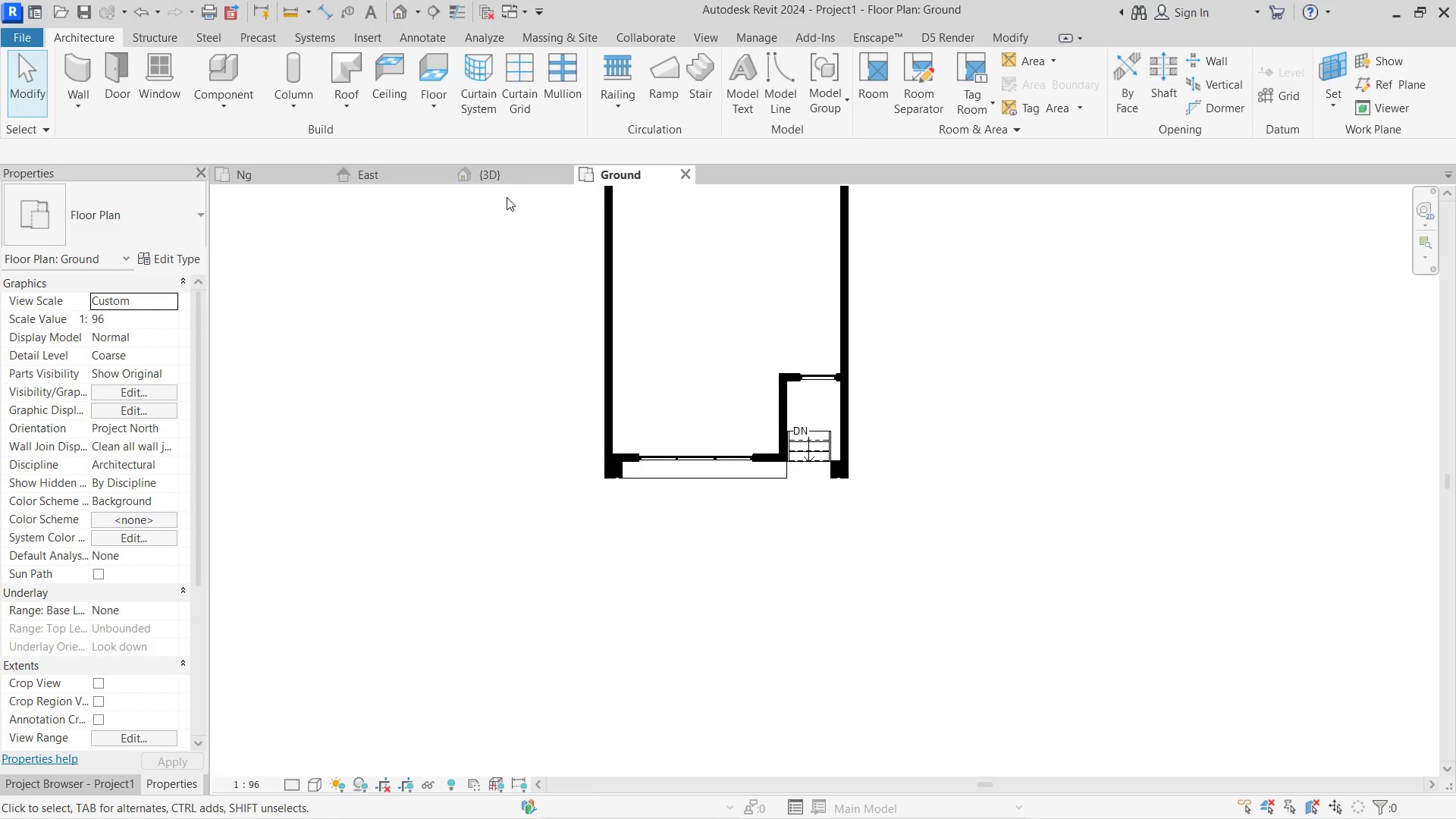 
left_click([507, 182])
 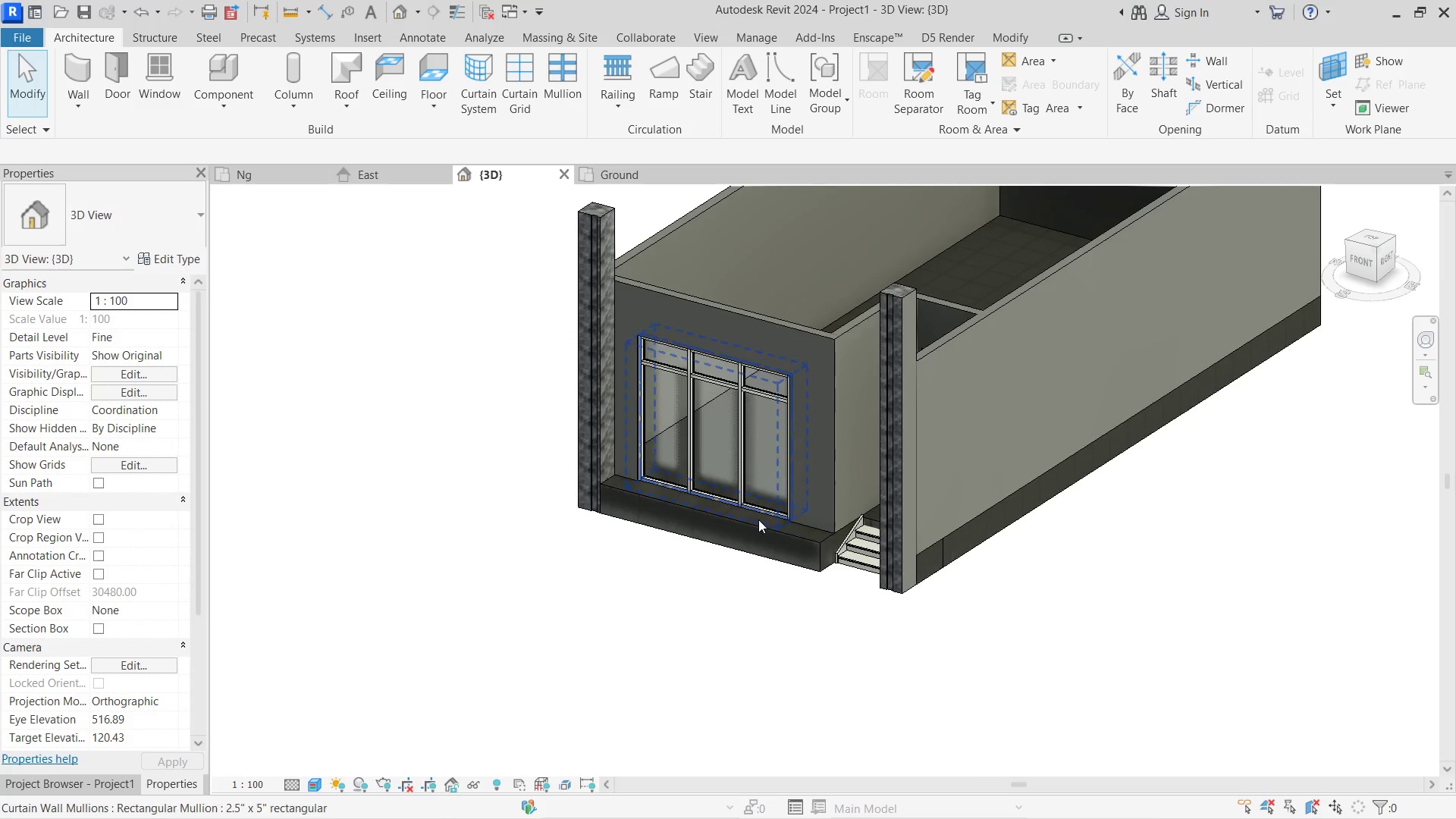 
hold_key(key=ShiftLeft, duration=1.2)
 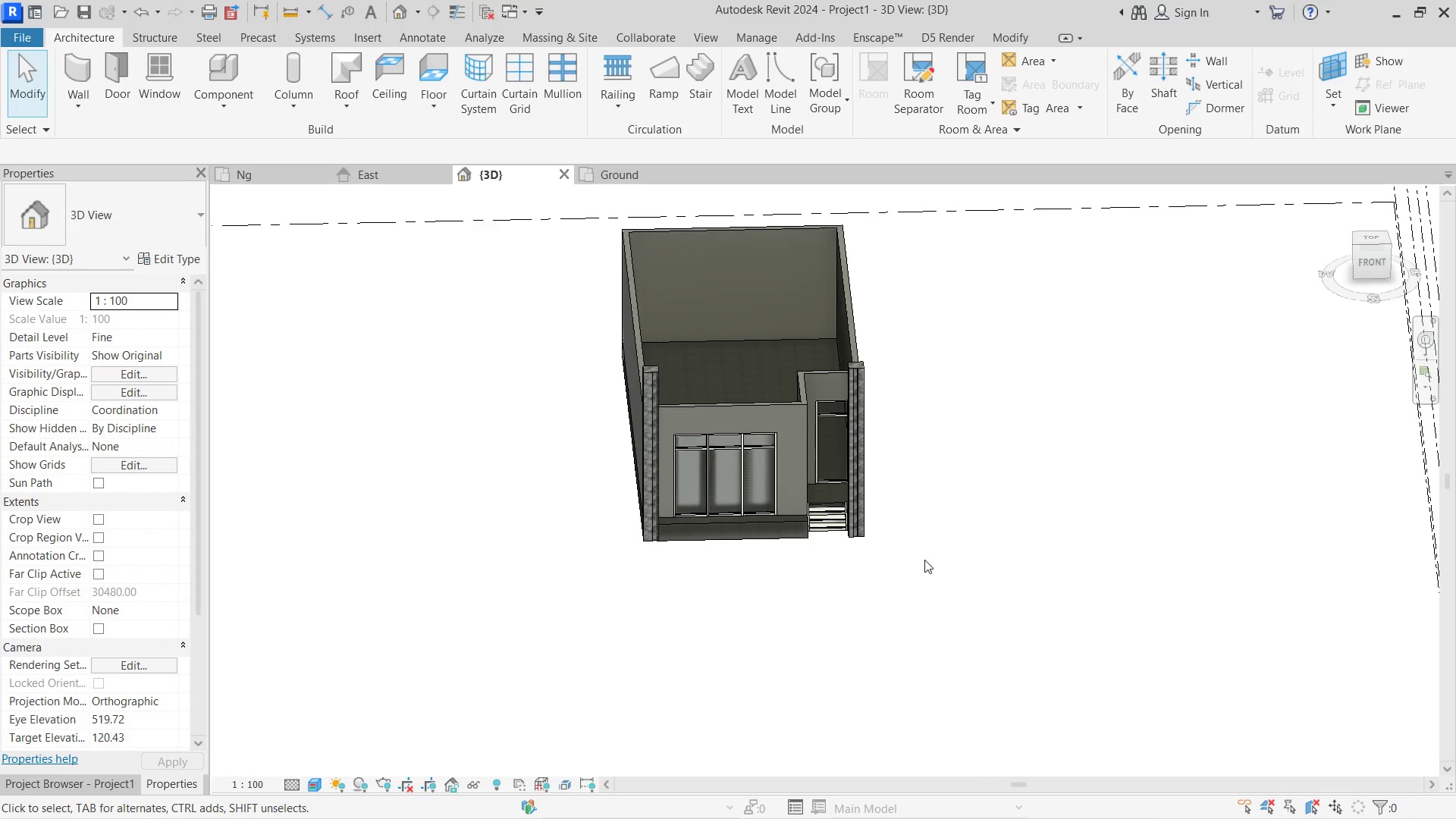 
scroll: coordinate [924, 560], scroll_direction: down, amount: 8.0
 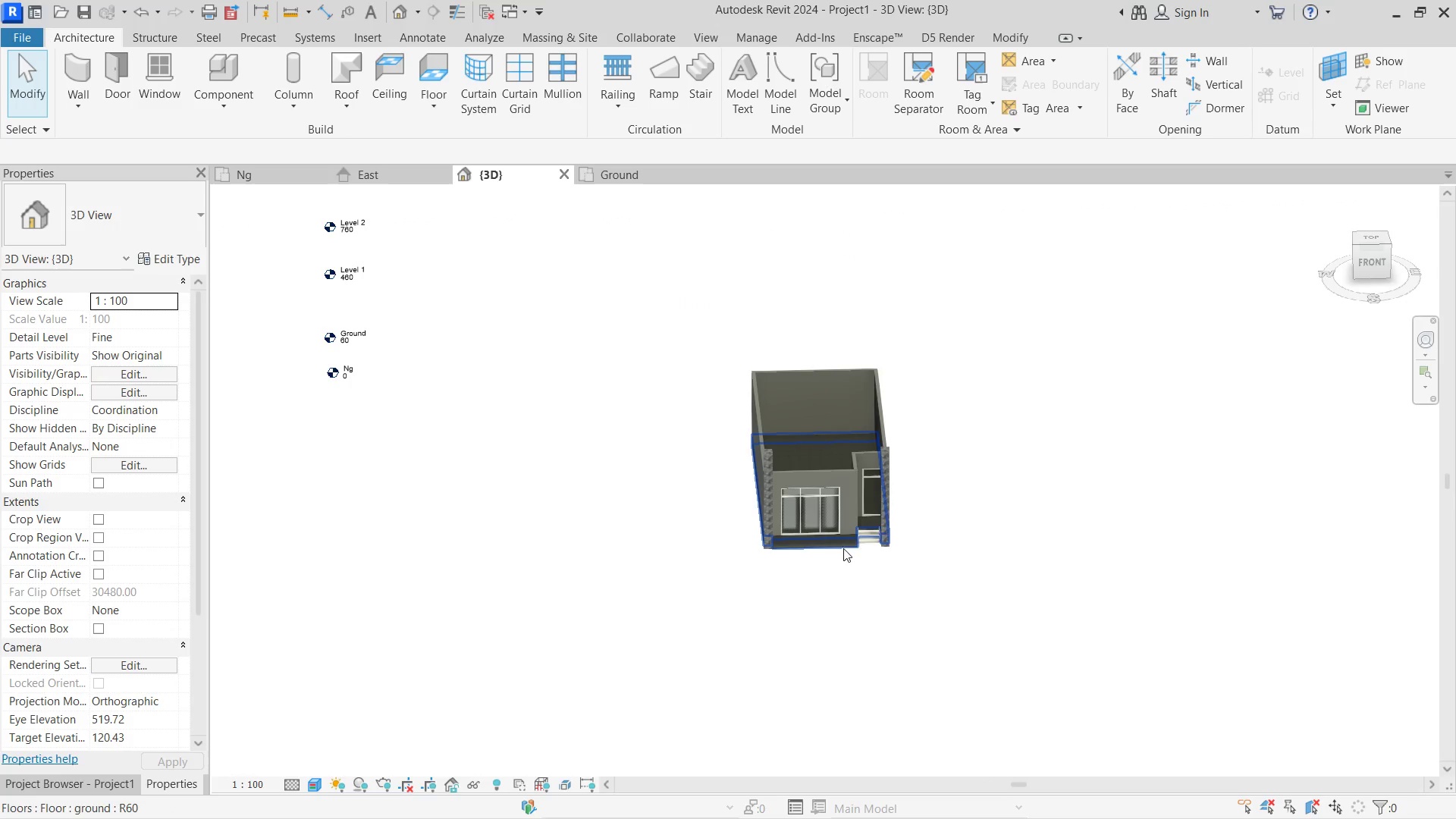 
left_click([825, 548])
 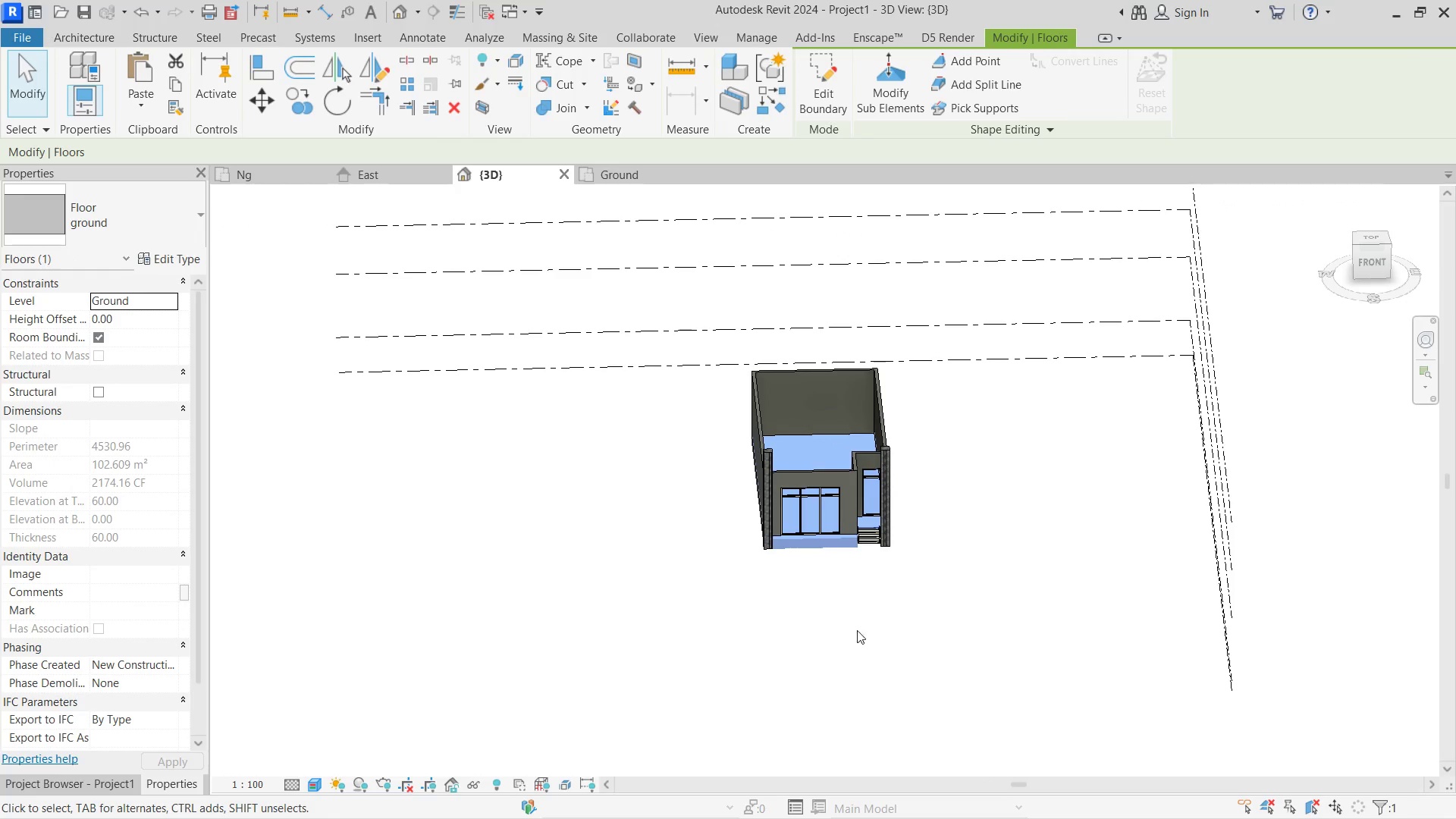 
hold_key(key=ShiftLeft, duration=0.52)
 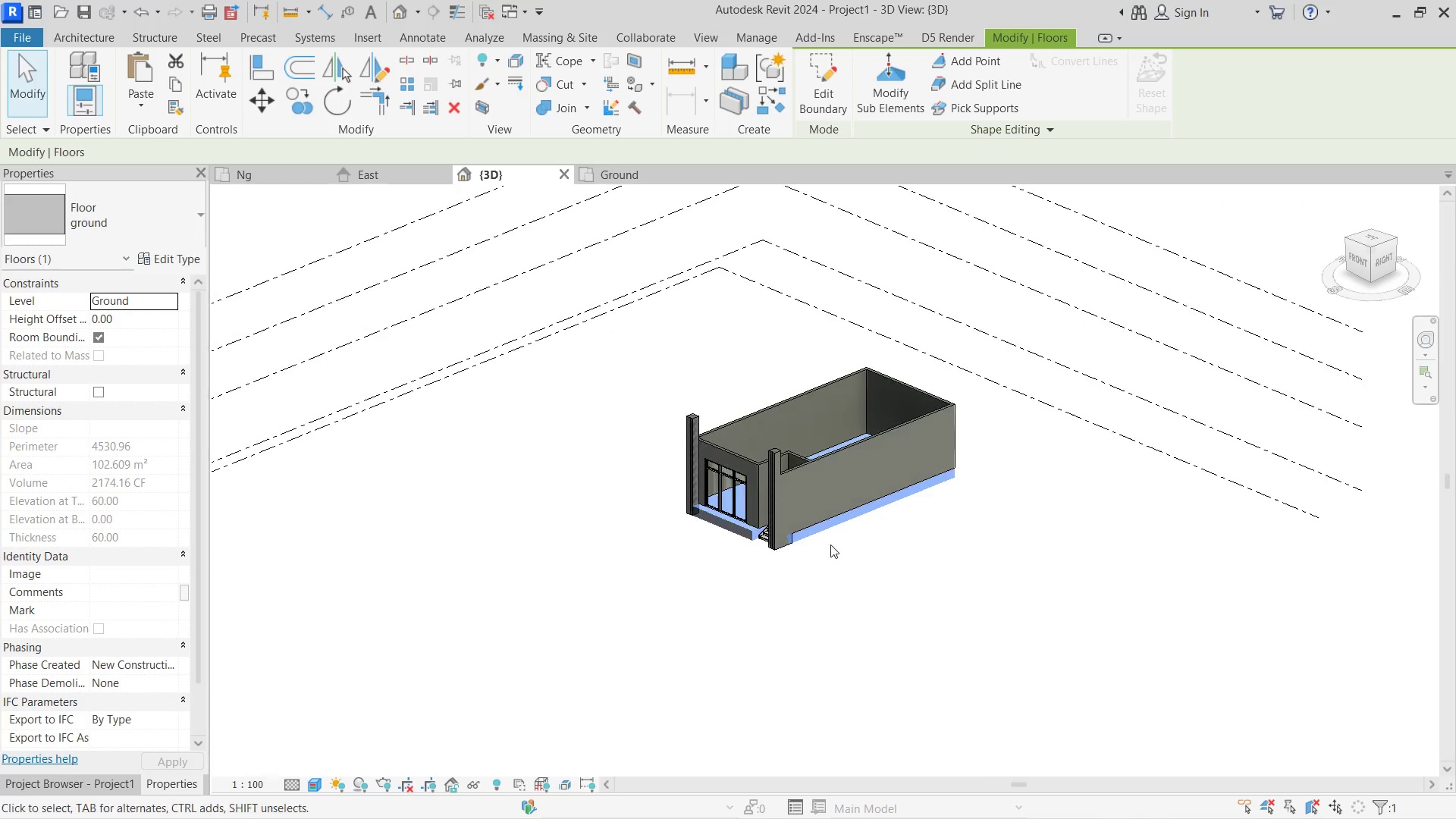 
scroll: coordinate [843, 516], scroll_direction: up, amount: 4.0
 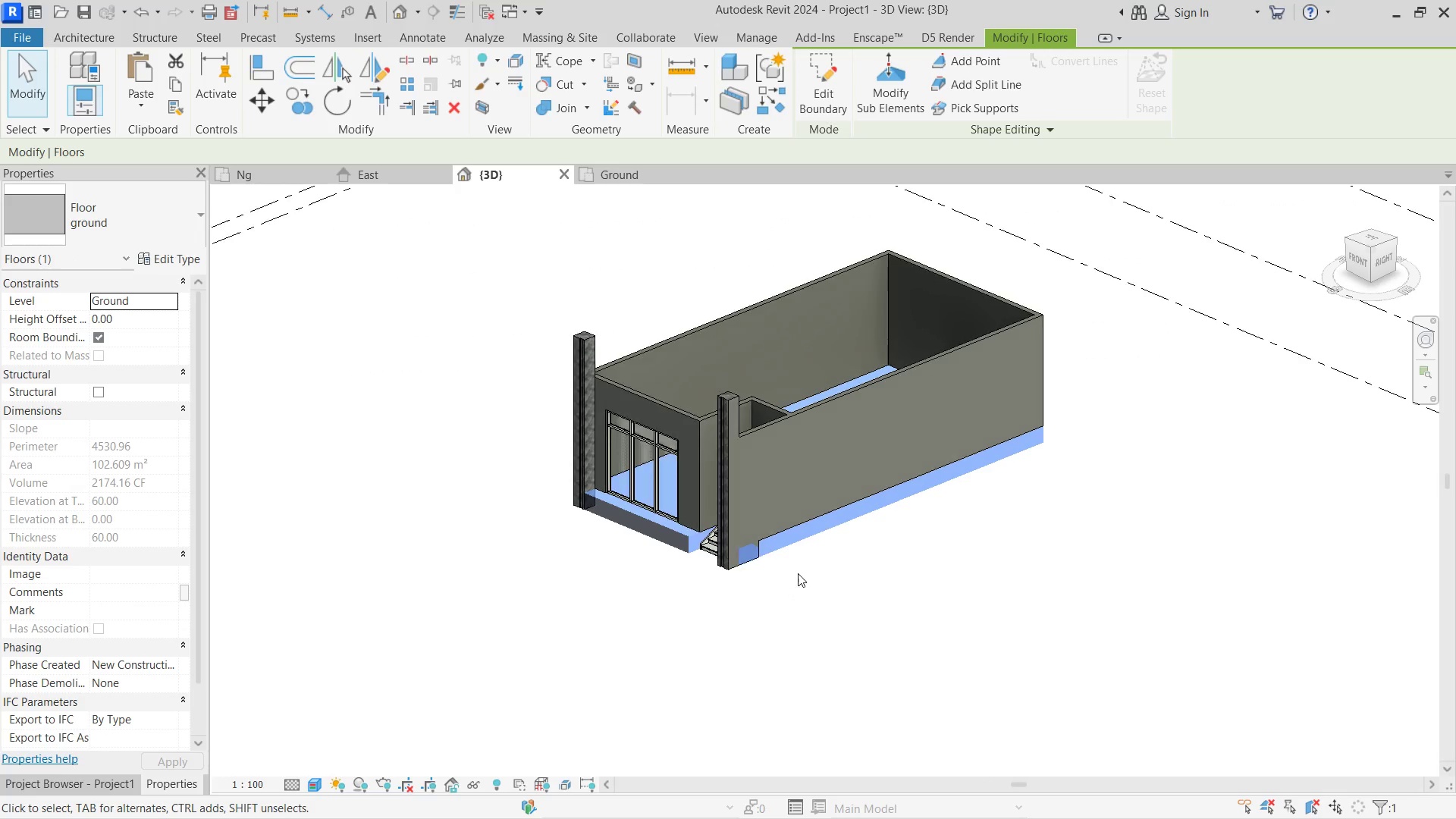 
left_click([799, 575])
 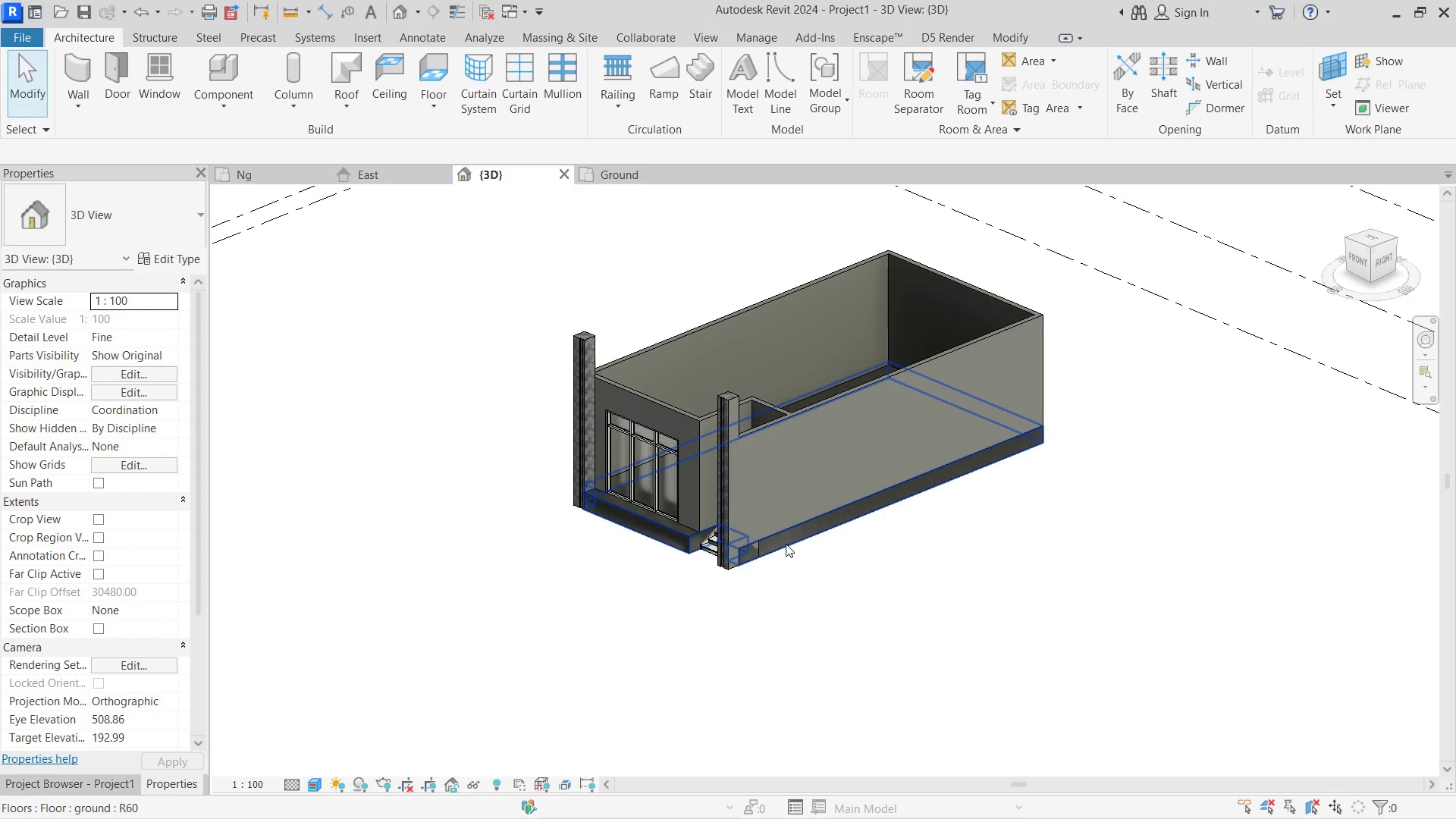 
left_click([786, 544])
 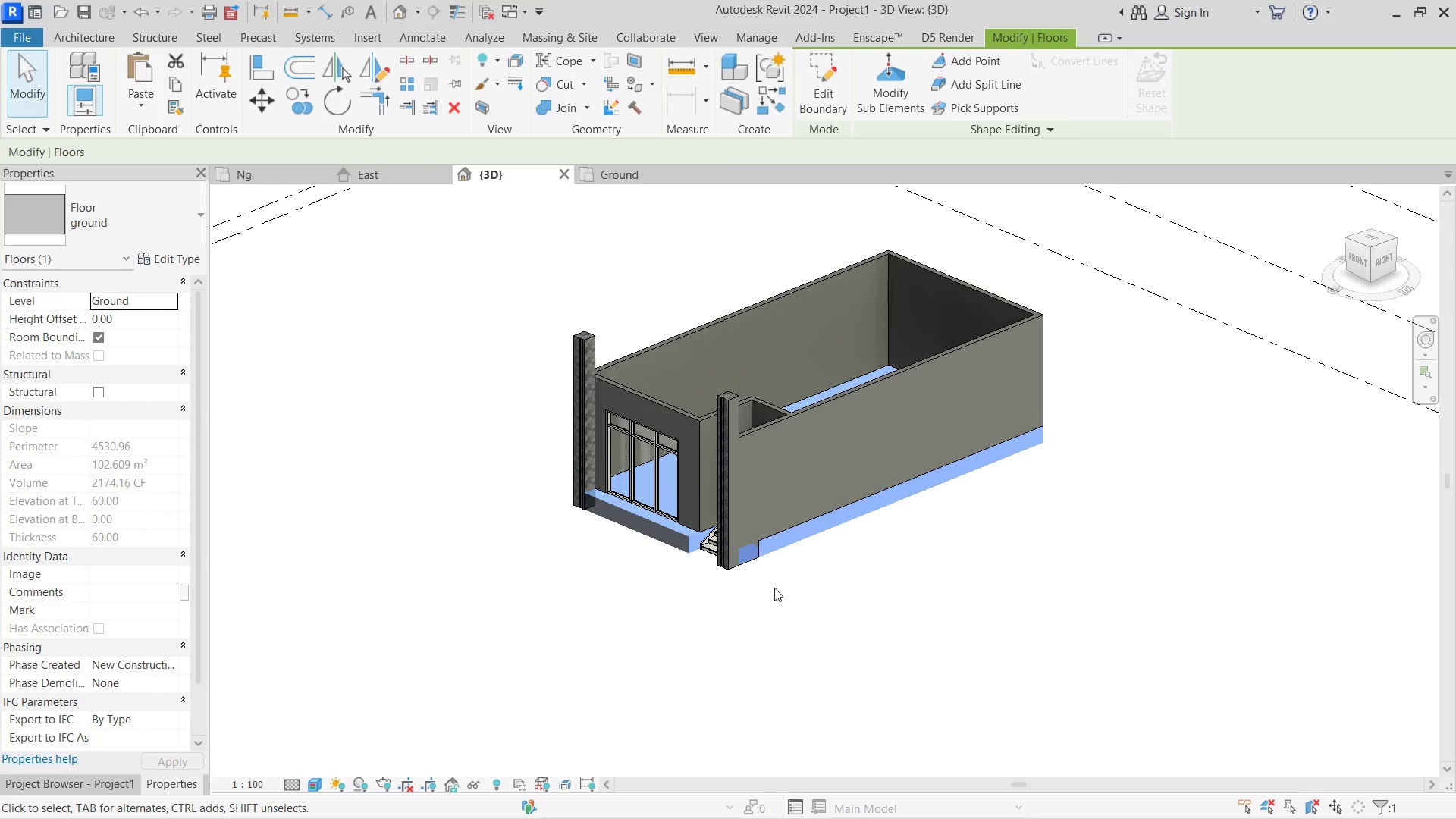 
scroll: coordinate [773, 588], scroll_direction: up, amount: 4.0
 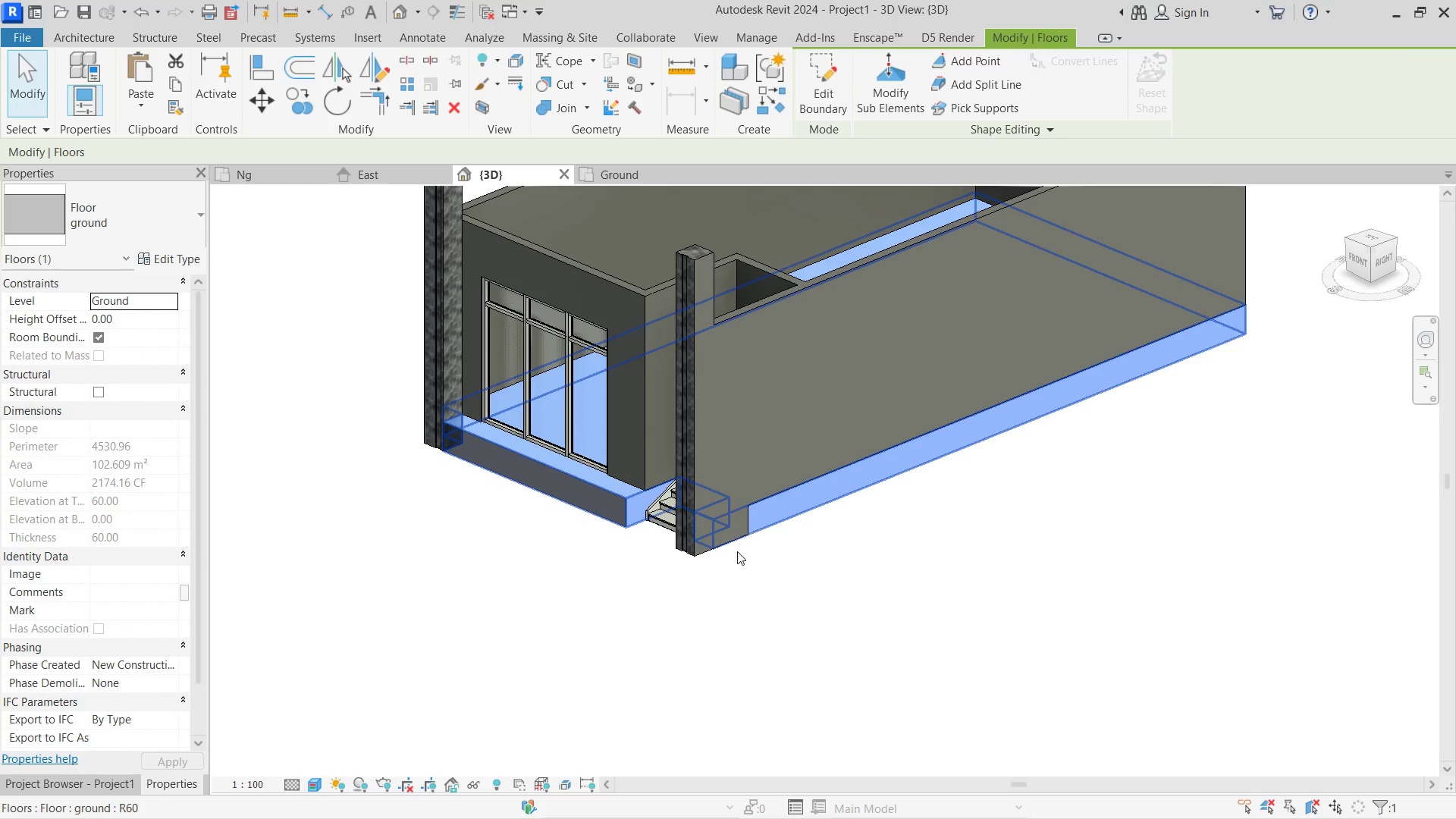 
left_click([767, 569])
 